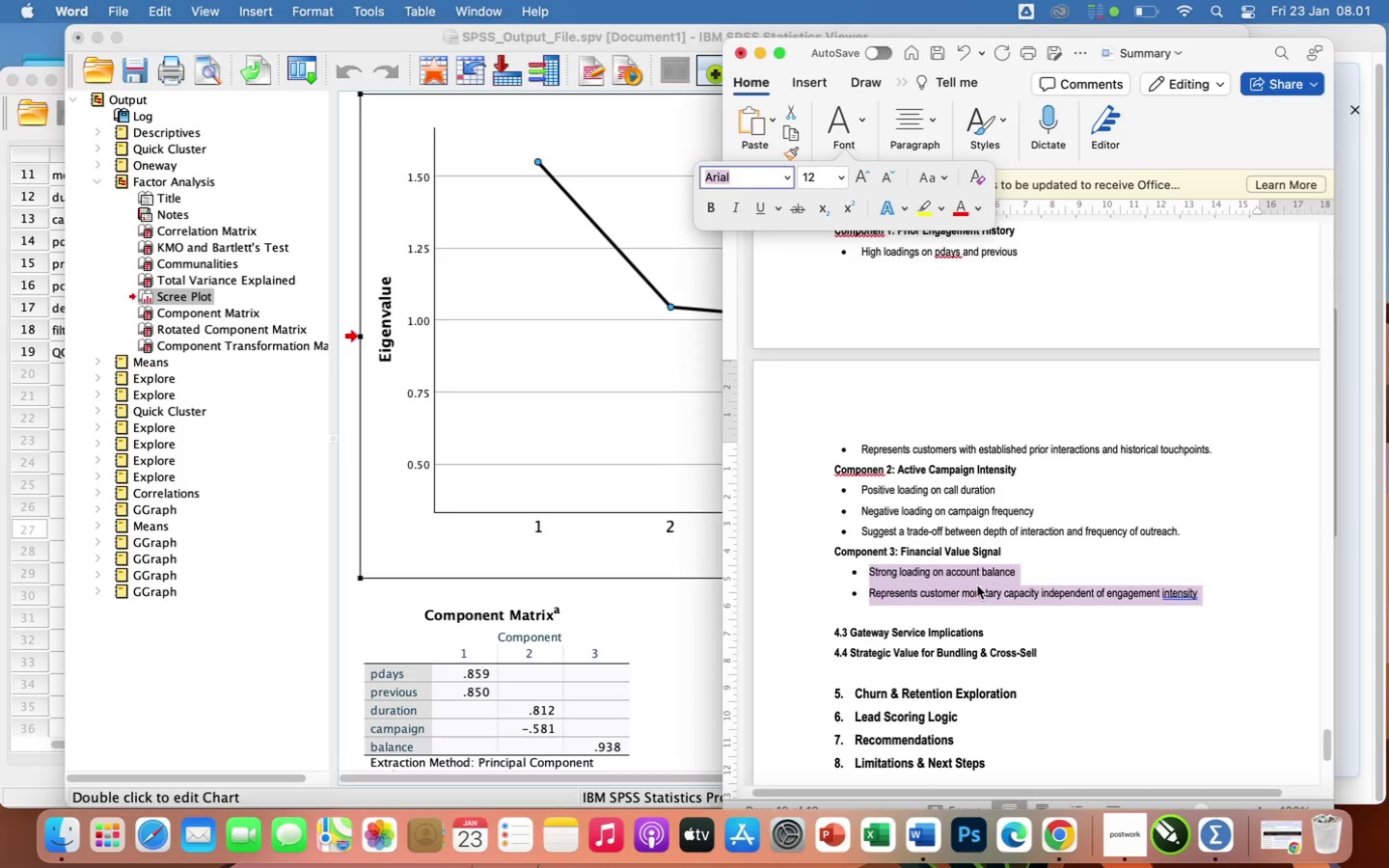 
left_click([976, 583])
 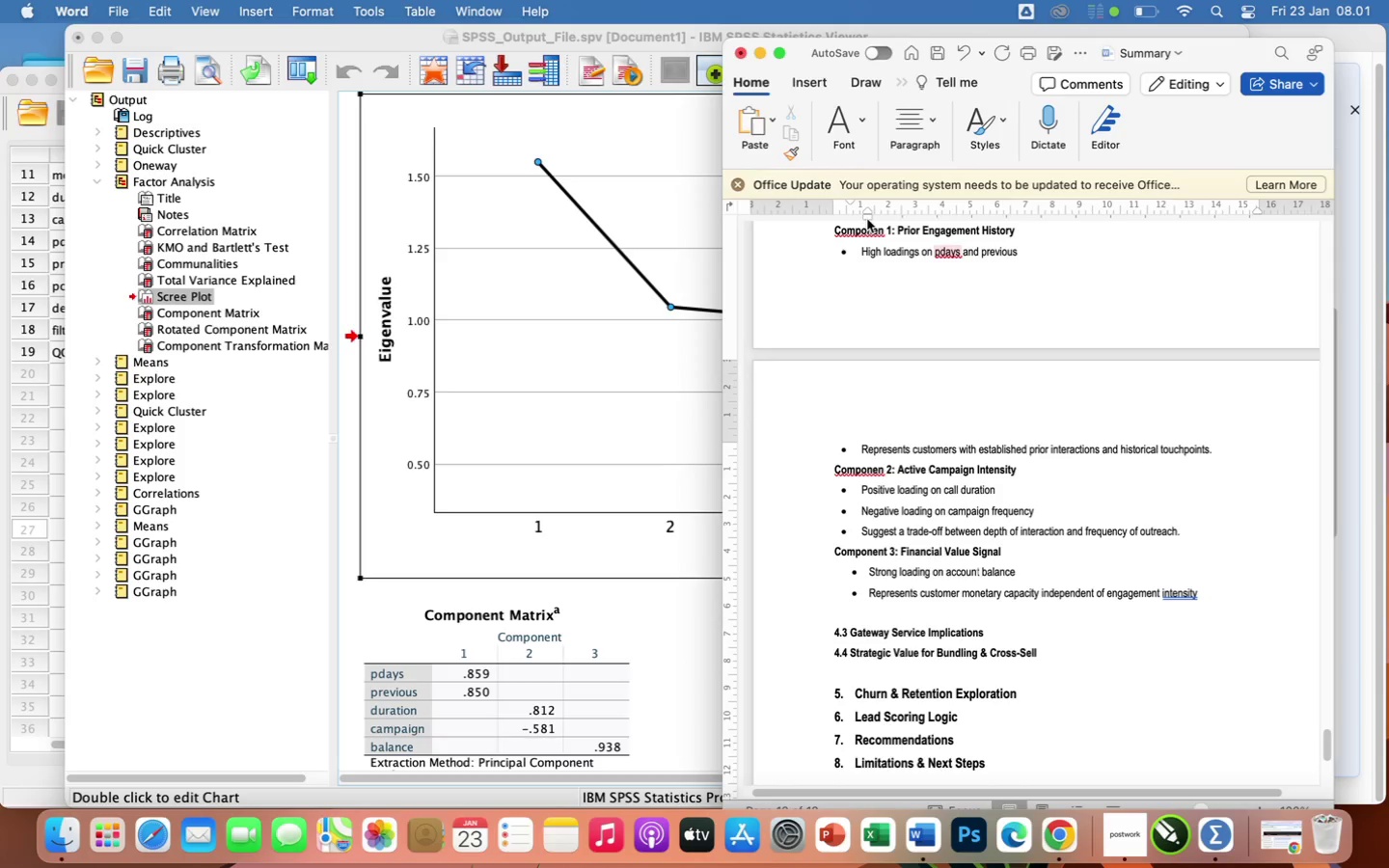 
left_click_drag(start_coordinate=[867, 219], to_coordinate=[858, 221])
 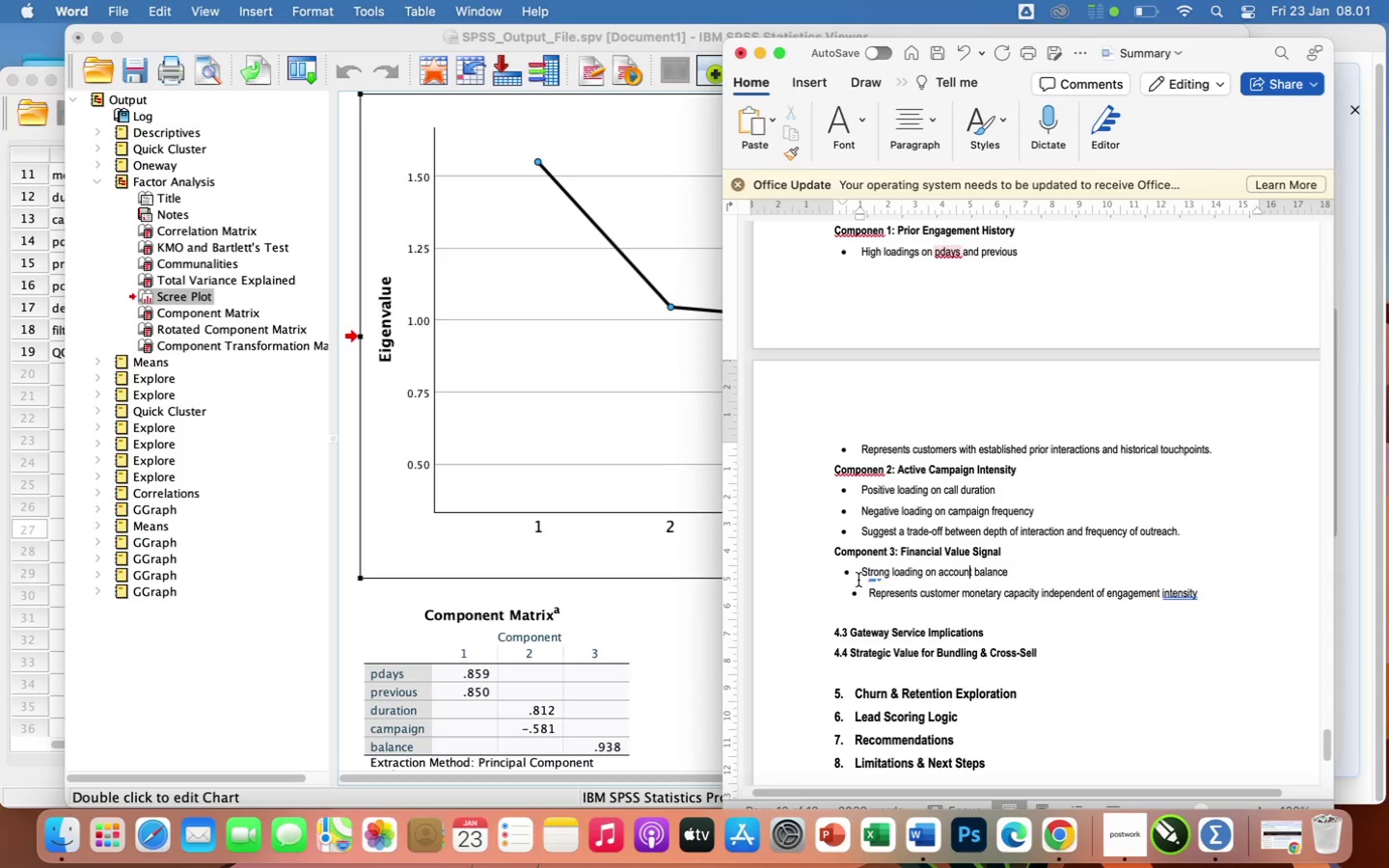 
left_click_drag(start_coordinate=[859, 577], to_coordinate=[1263, 599])
 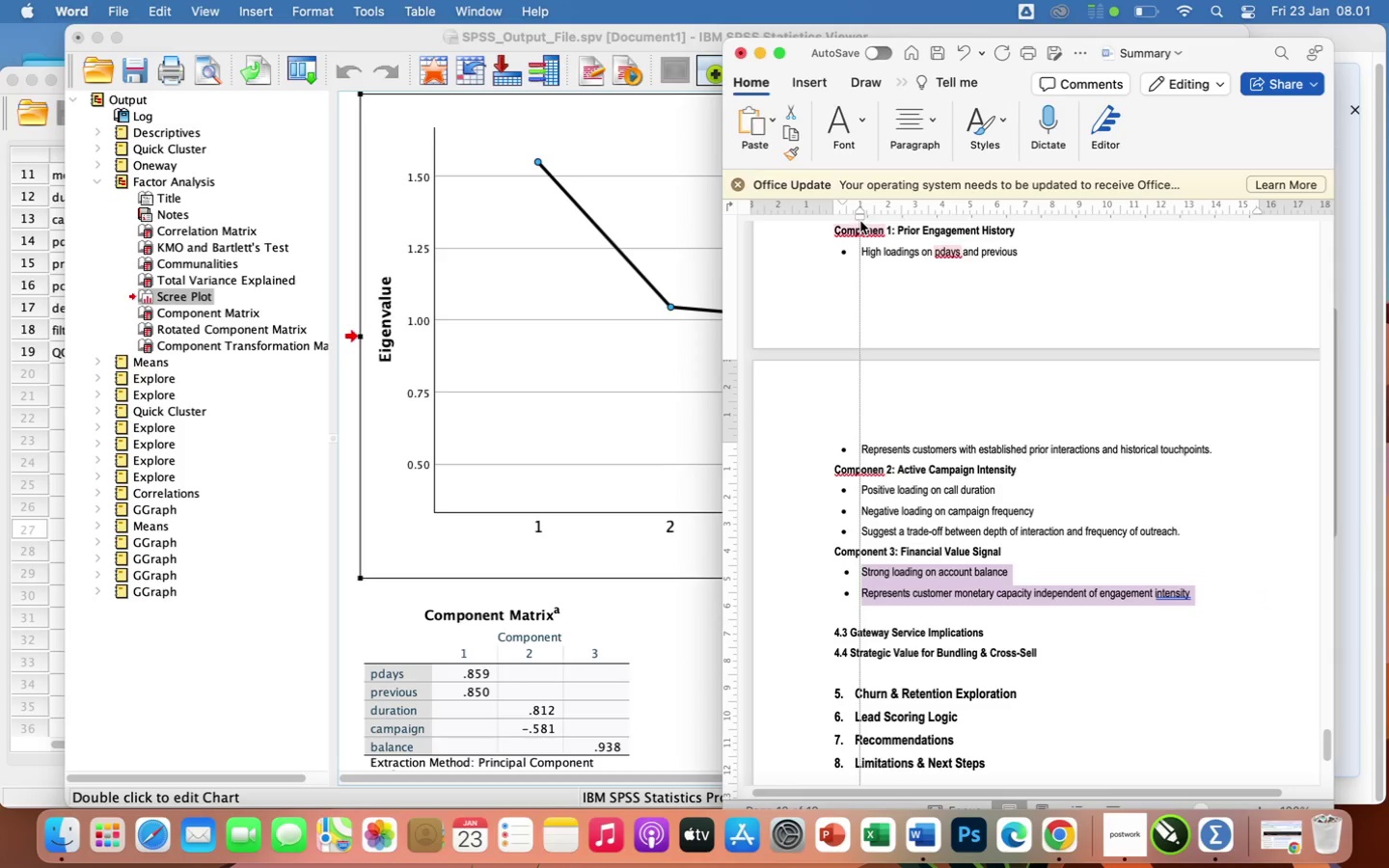 
wait(6.56)
 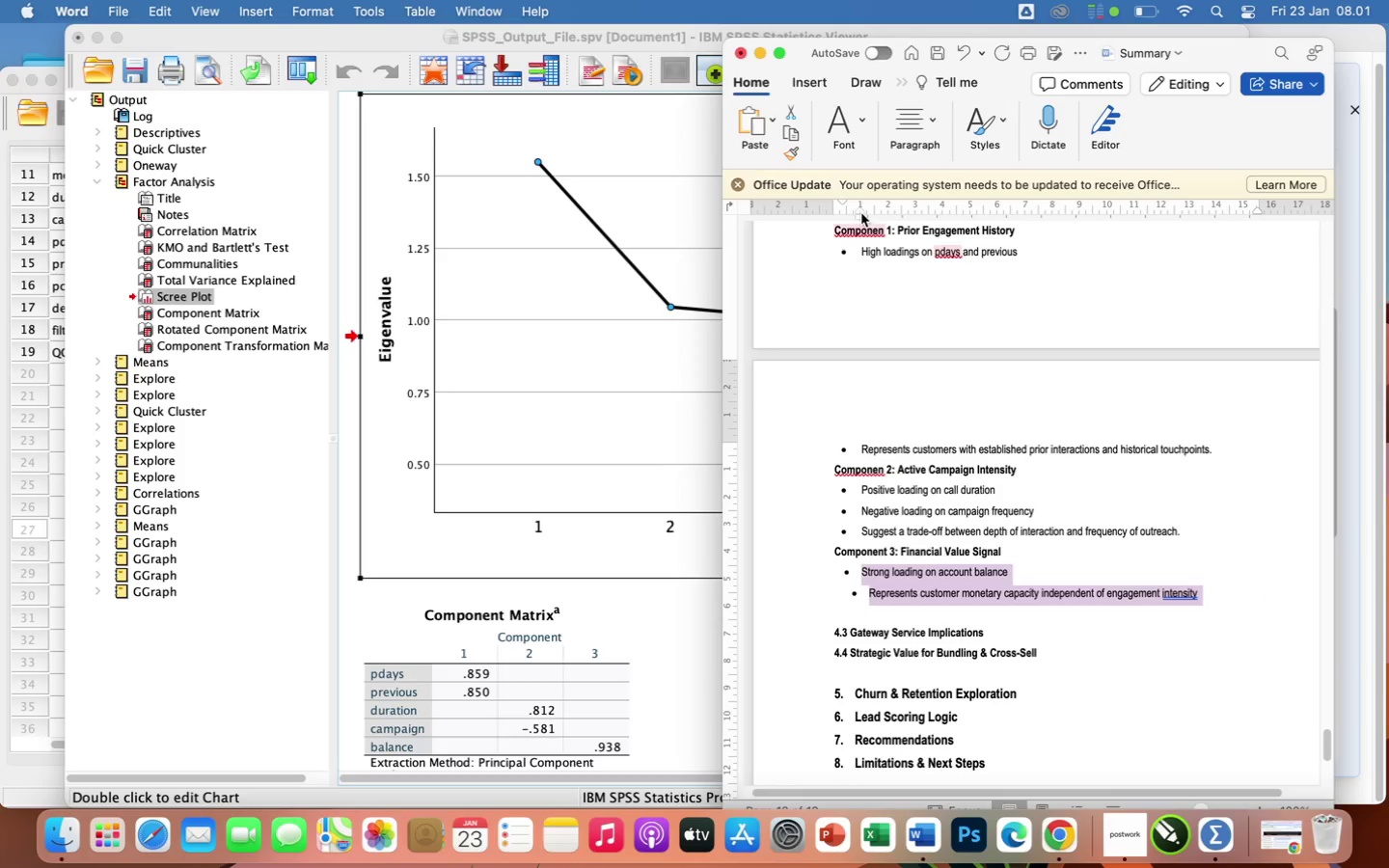 
left_click_drag(start_coordinate=[845, 203], to_coordinate=[840, 204])
 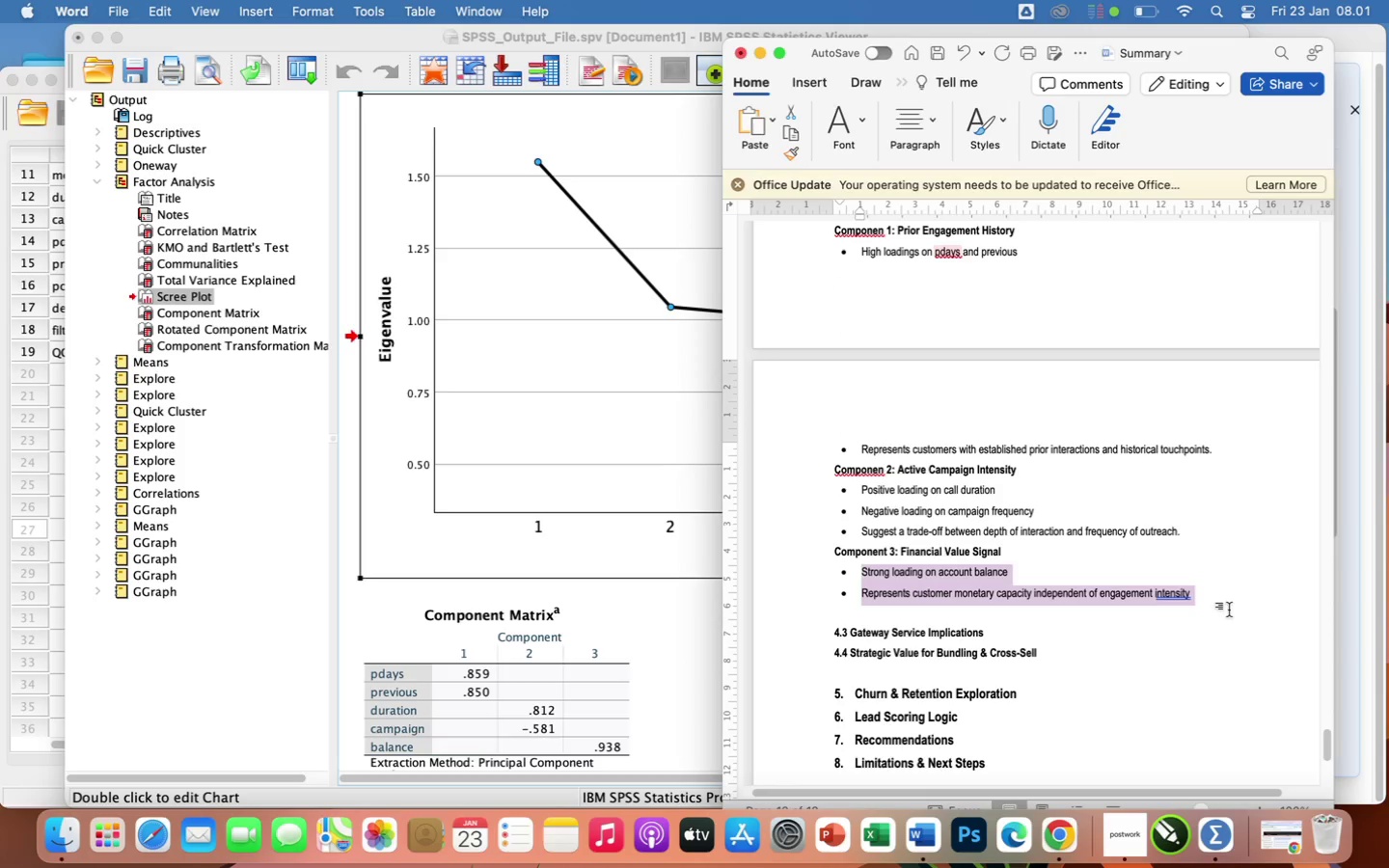 
left_click([1175, 591])
 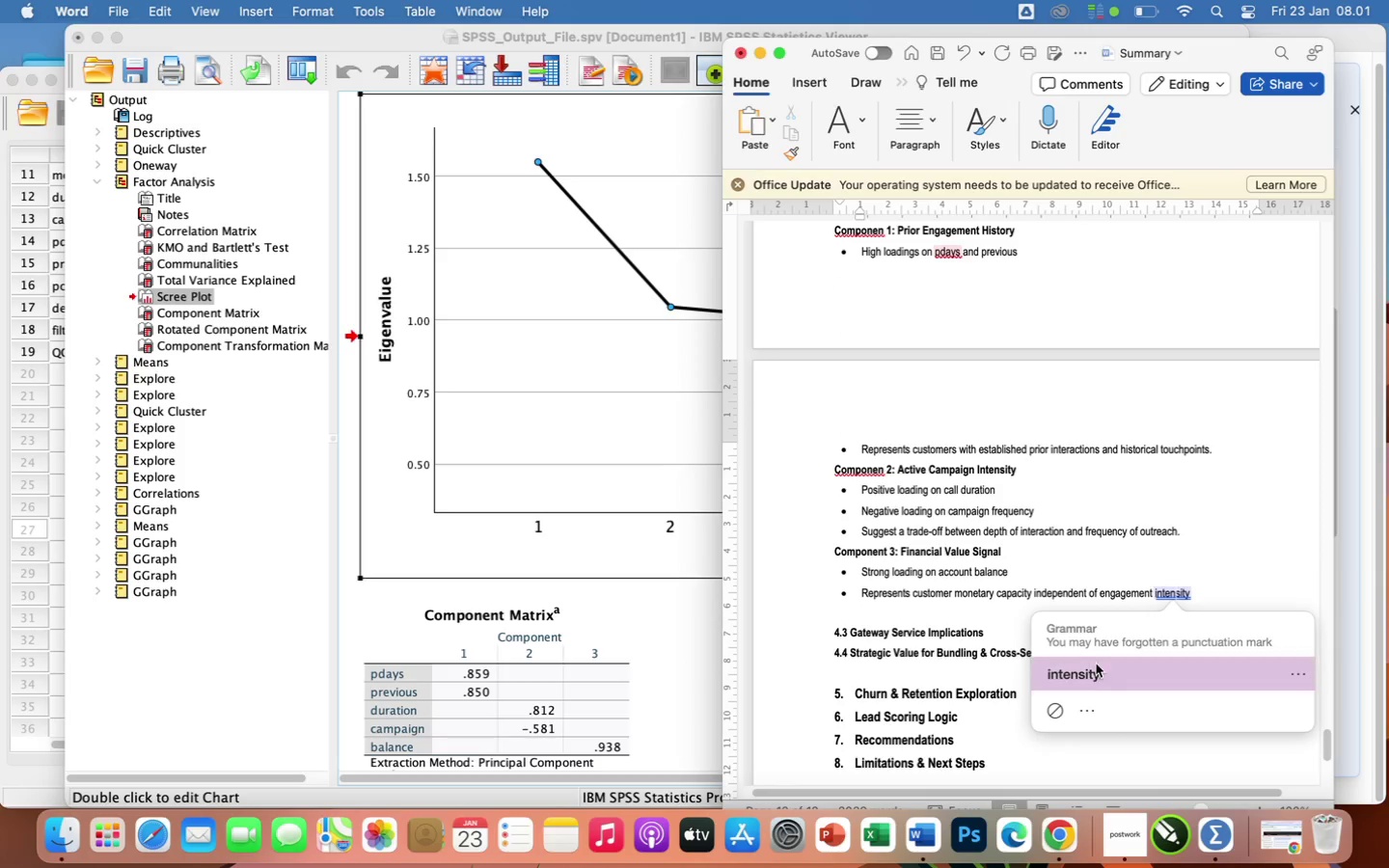 
left_click([1090, 682])
 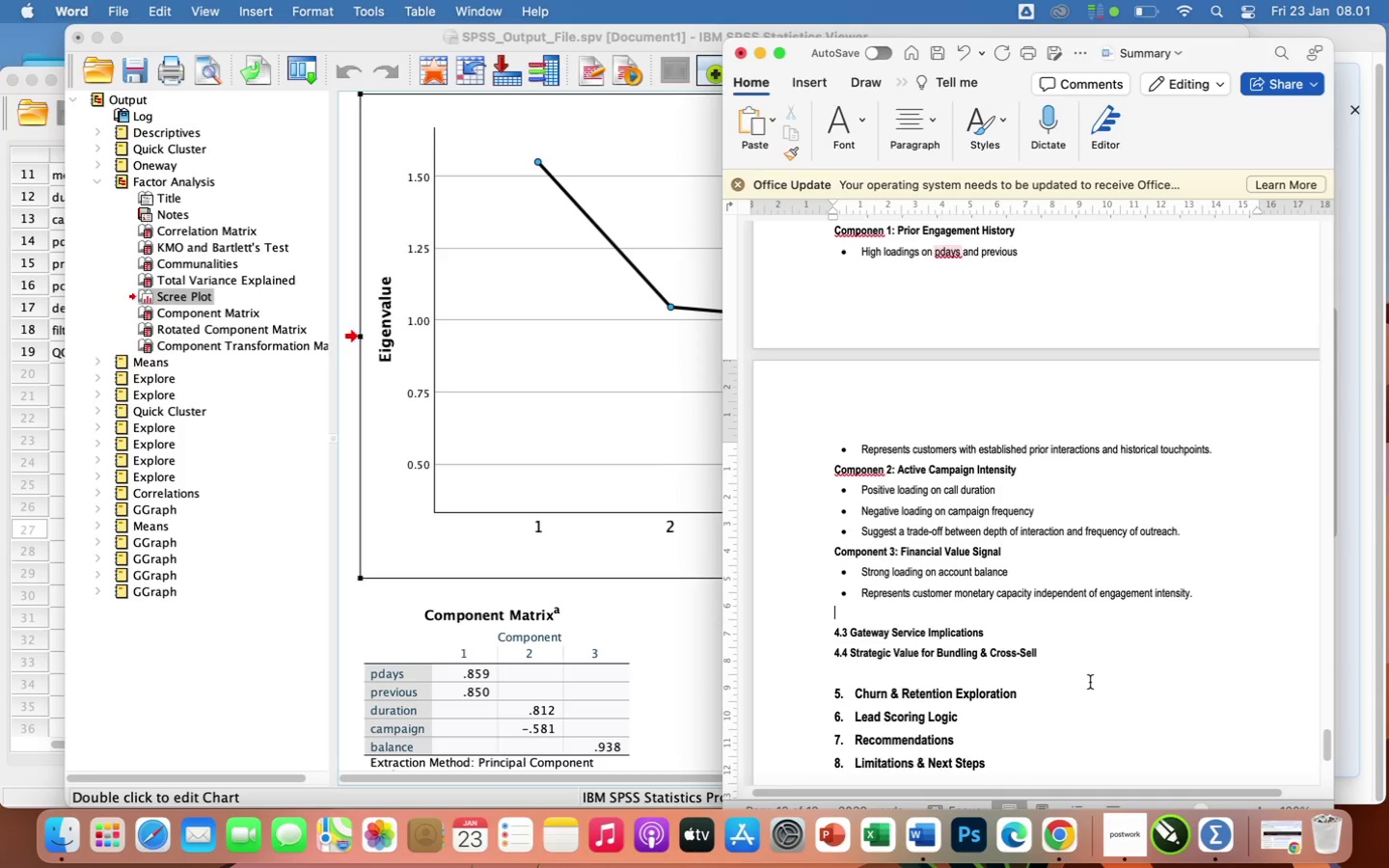 
wait(12.34)
 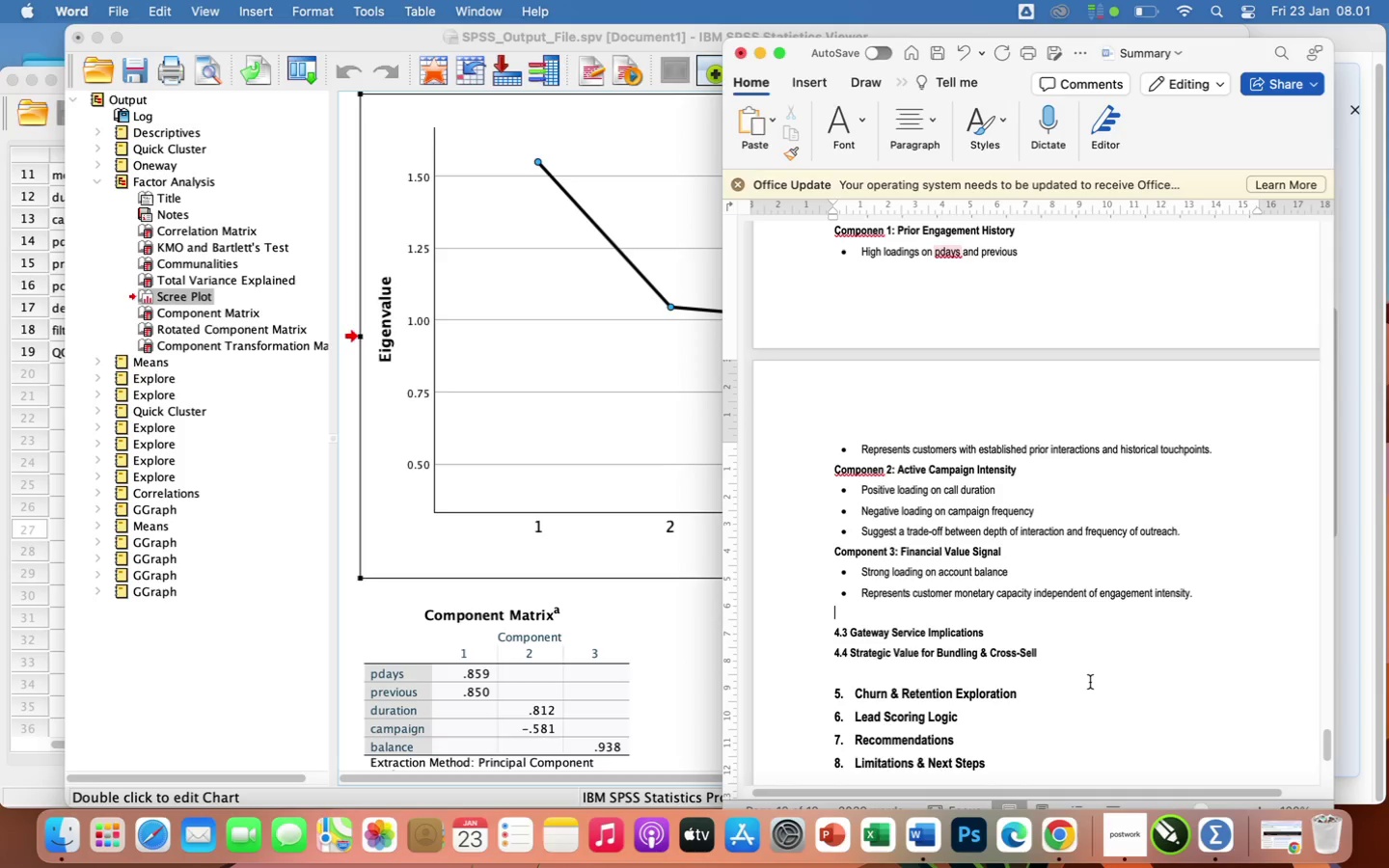 
type(these componen)
 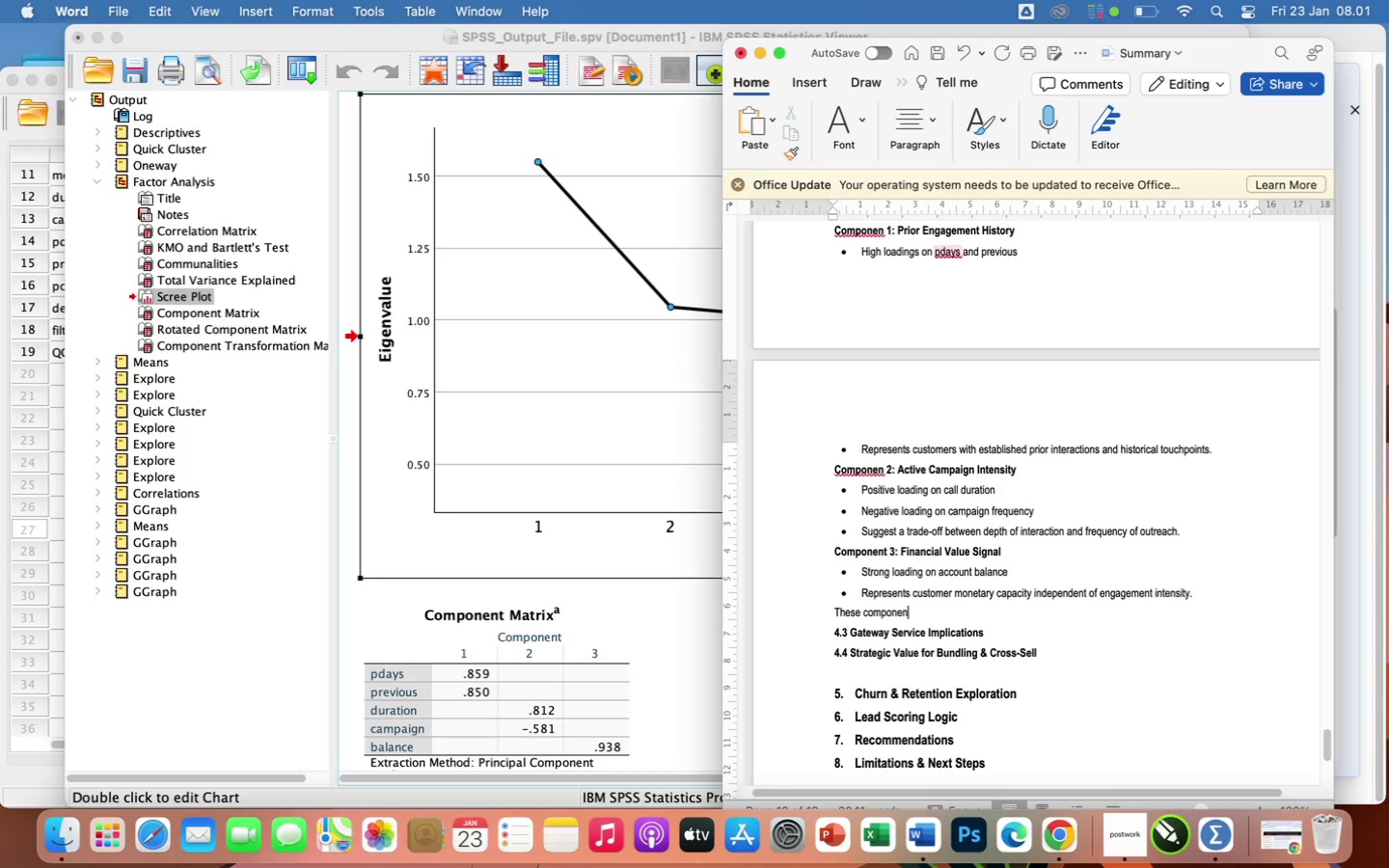 
type(ts indicate that customer behavior clusters around history, engagement dept)
 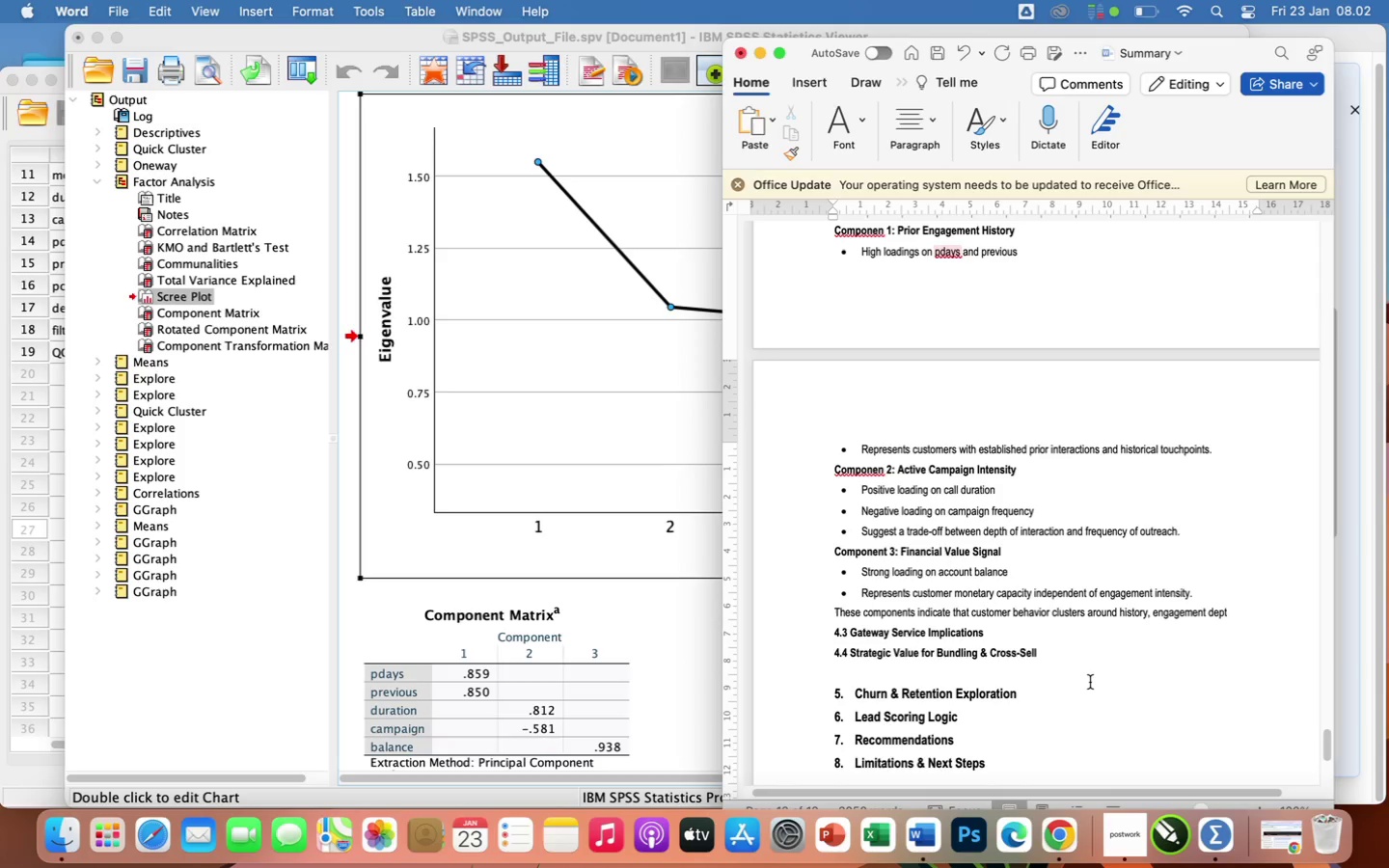 
type(h, and financial value, ta)
key(Backspace)
key(Backspace)
type(rather than a single linear journey)
 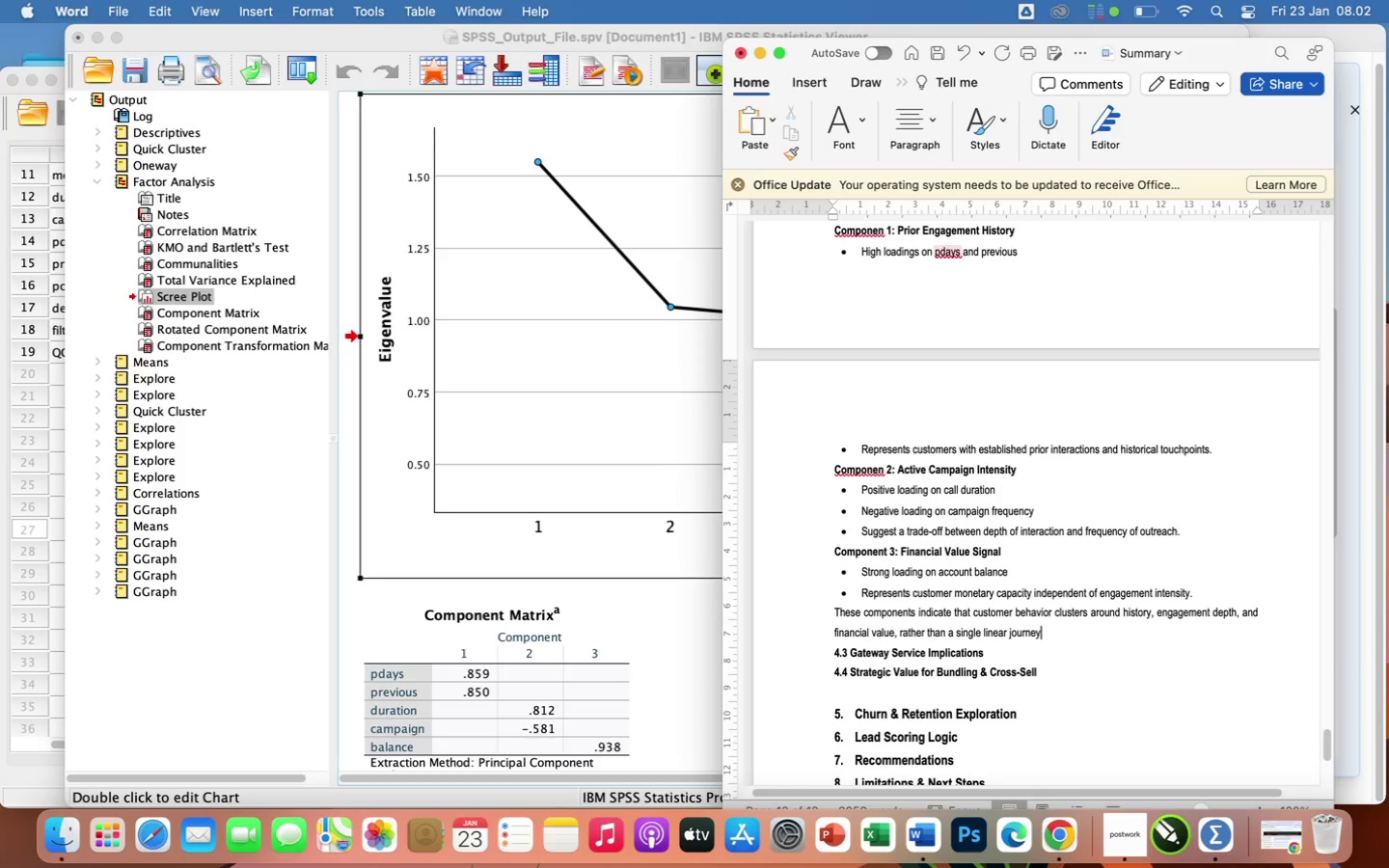 
wait(5.0)
 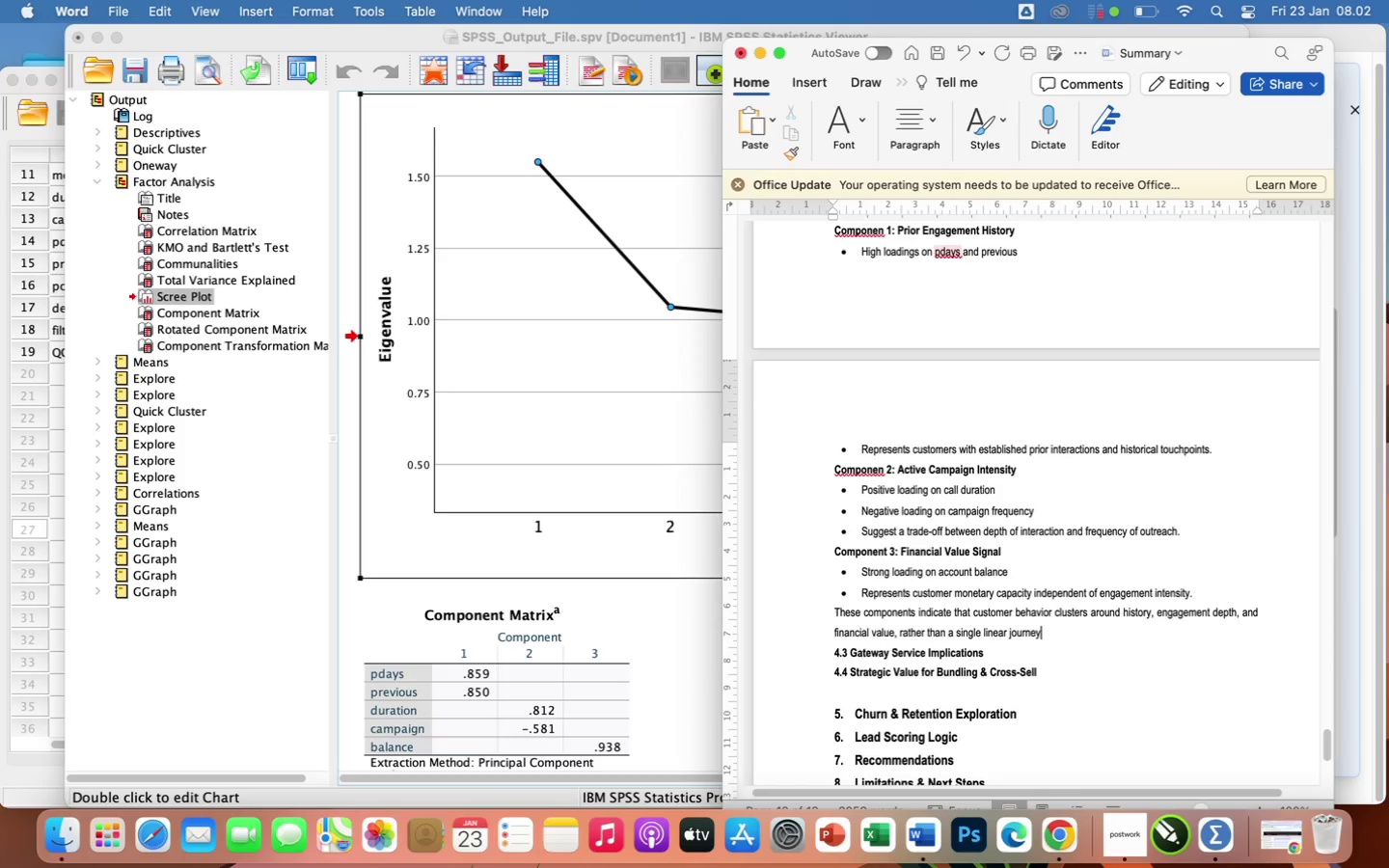 
key(Period)
 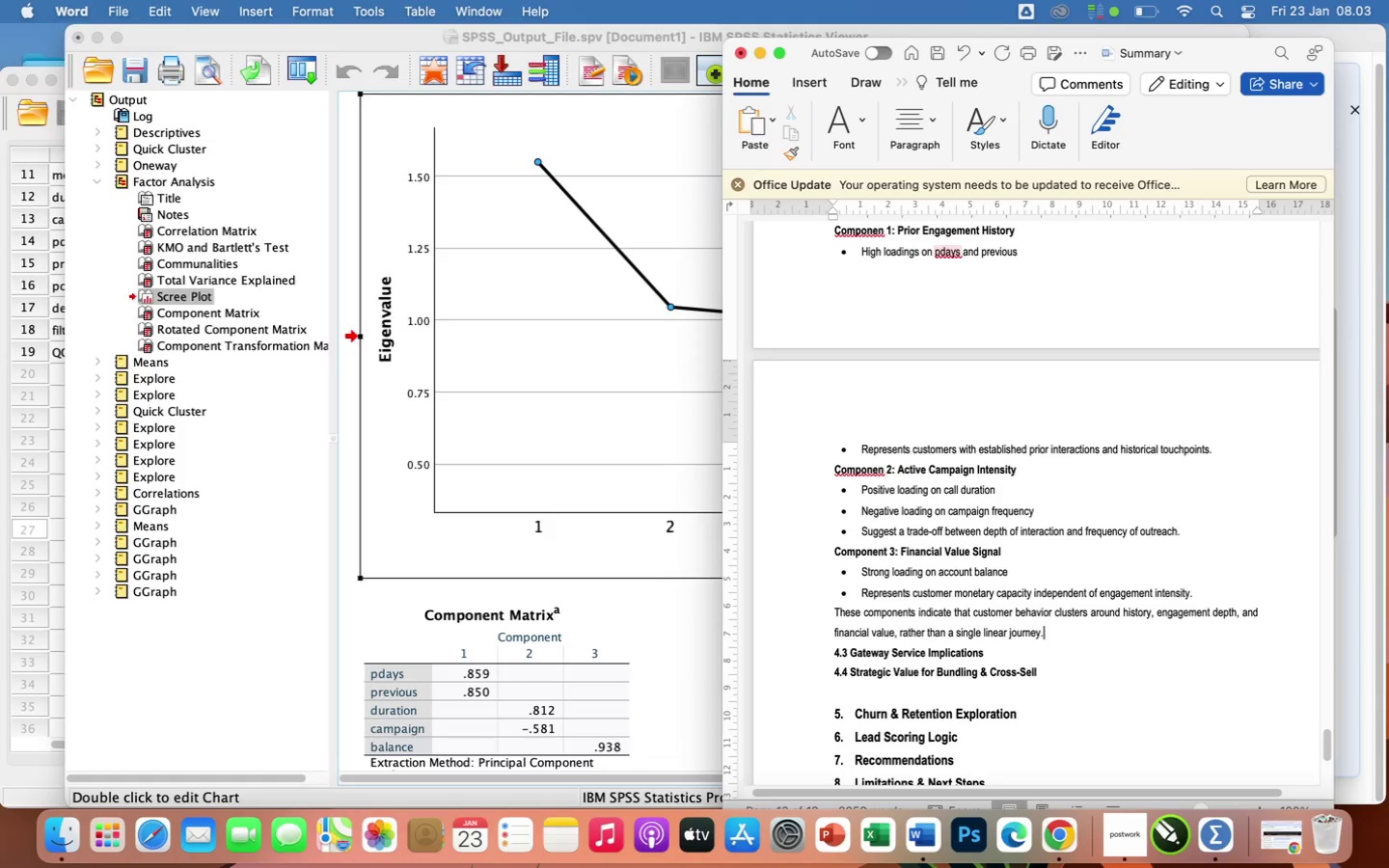 
key(Enter)
 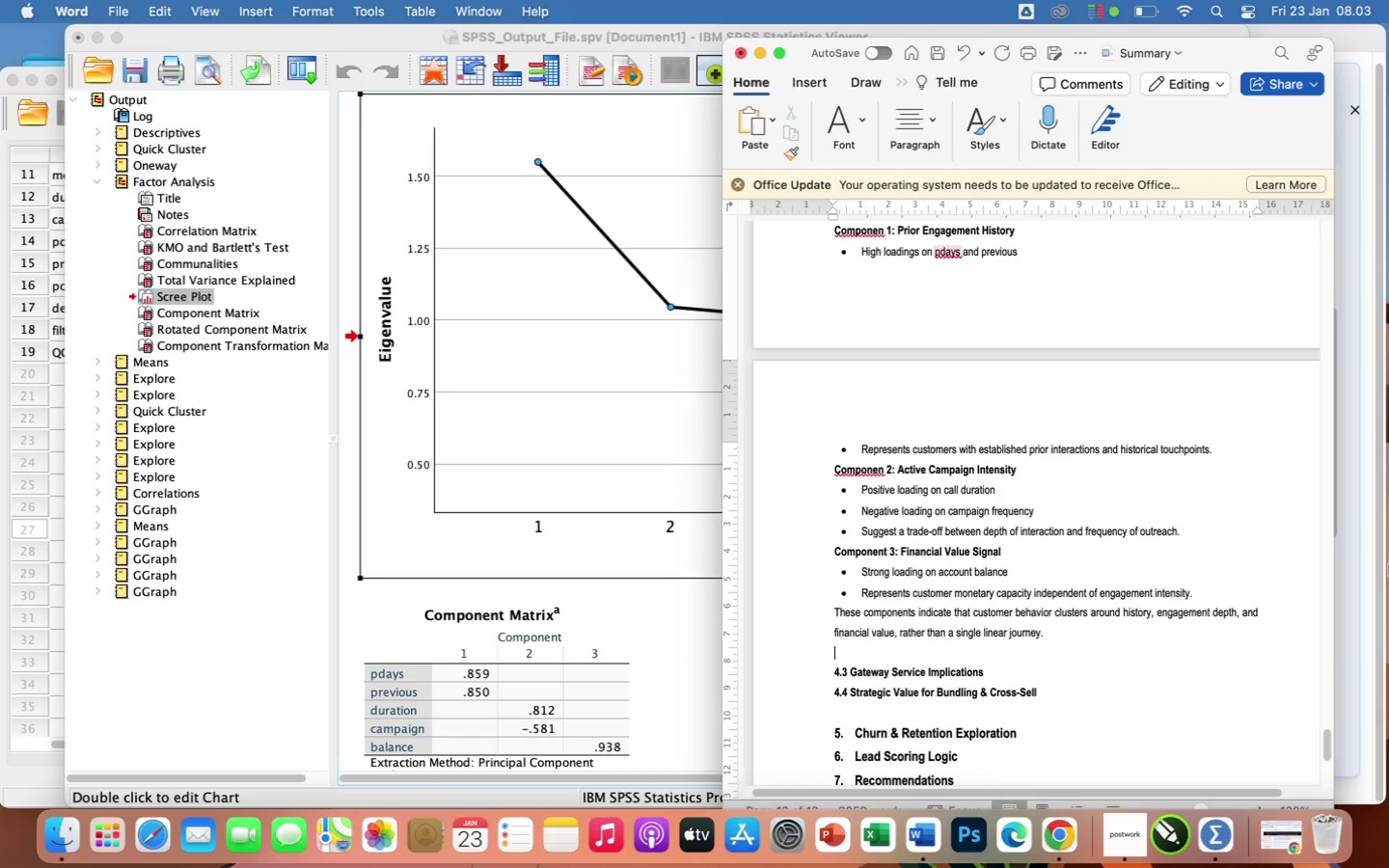 
scroll: coordinate [1059, 549], scroll_direction: up, amount: 20.0
 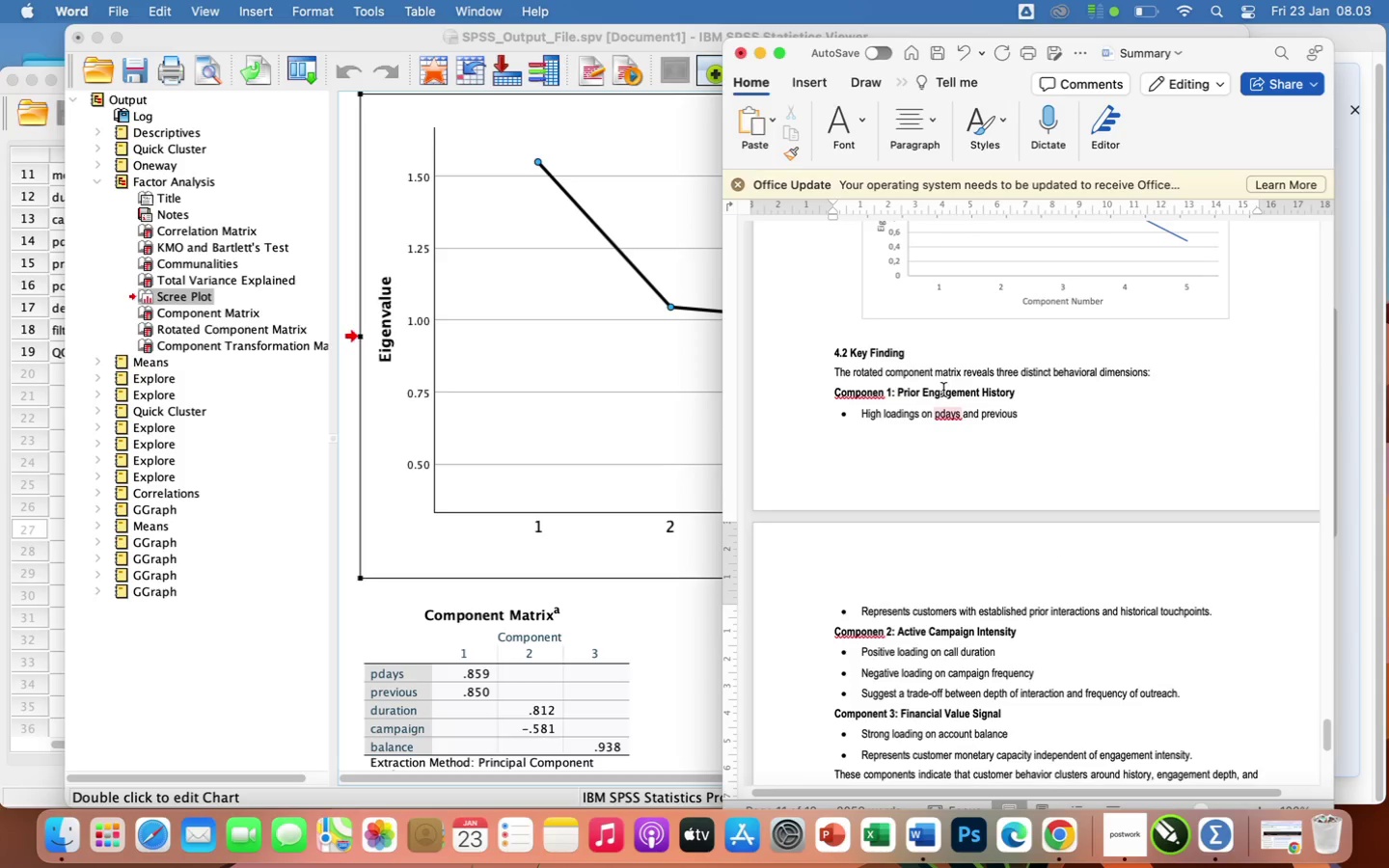 
left_click([957, 414])
 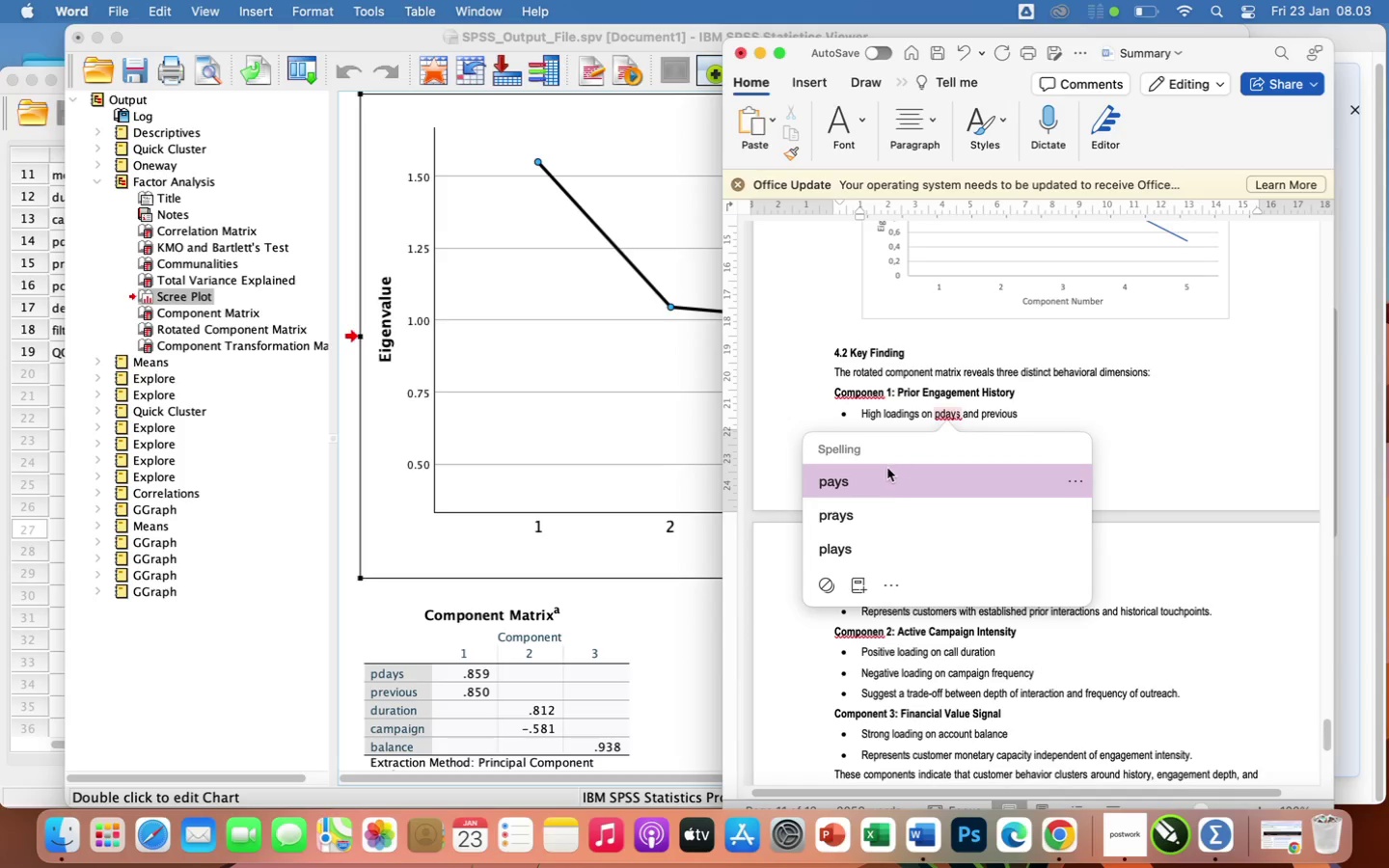 
left_click([1095, 415])
 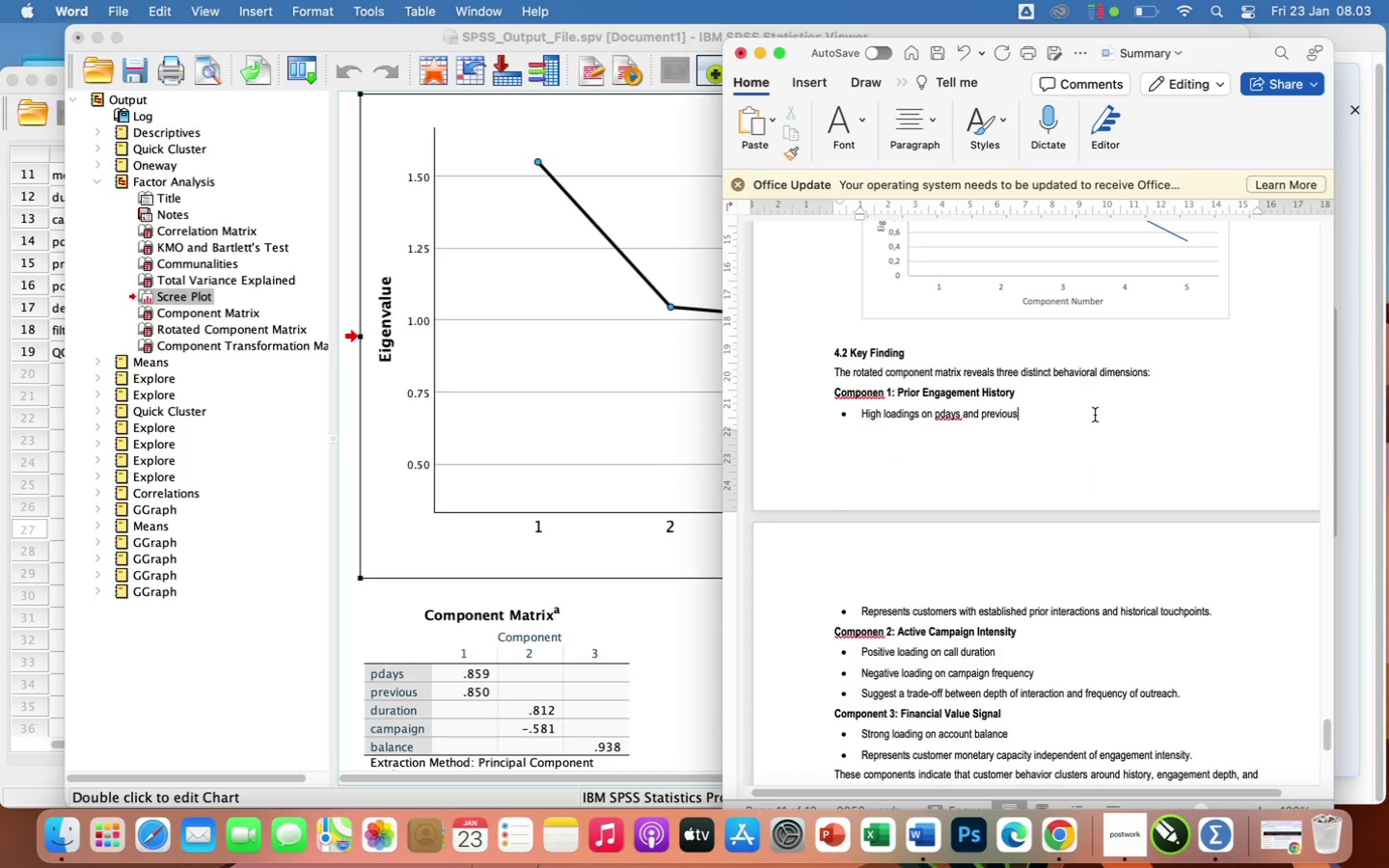 
scroll: coordinate [1095, 415], scroll_direction: up, amount: 29.0
 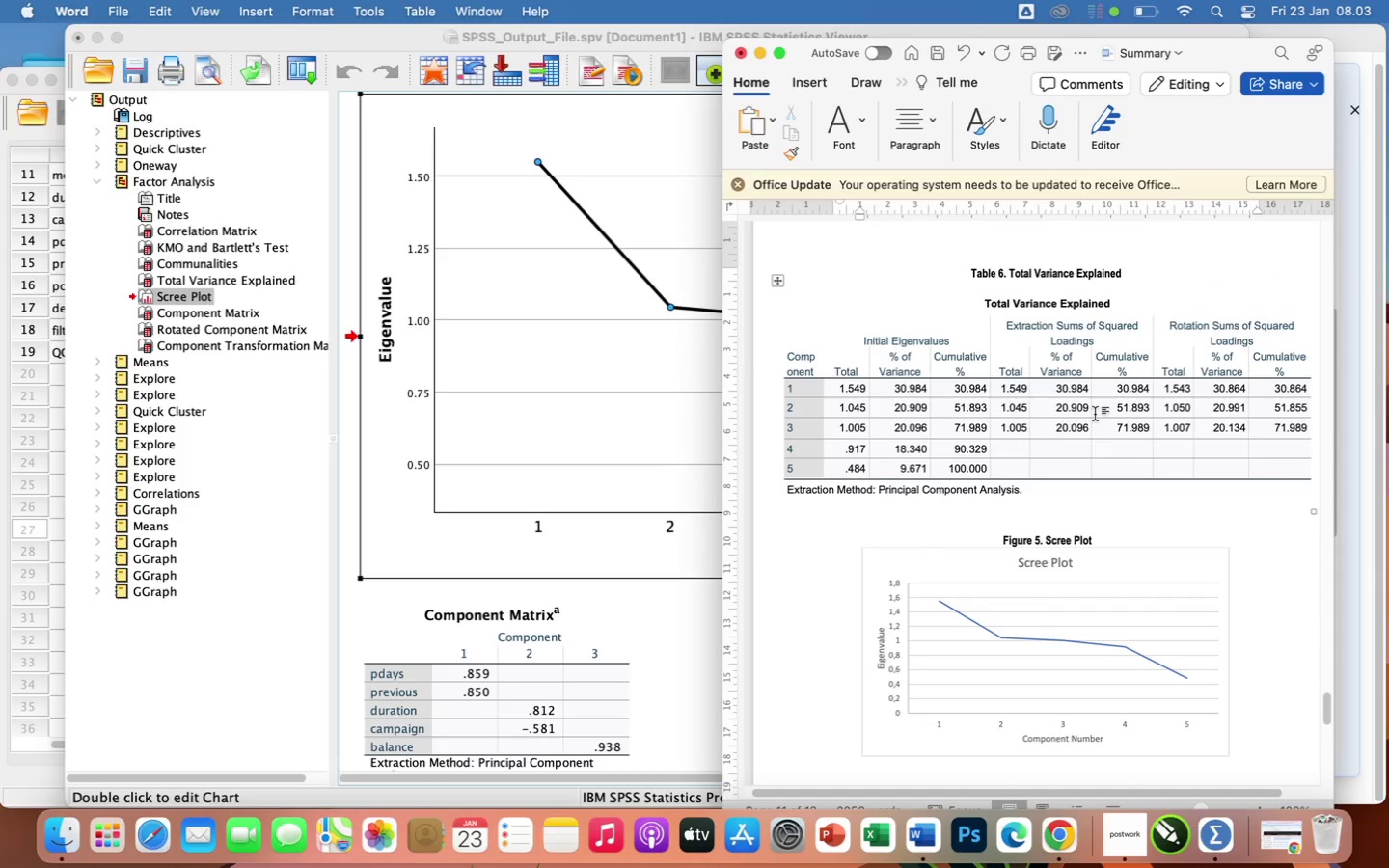 
scroll: coordinate [1095, 415], scroll_direction: down, amount: 79.0
 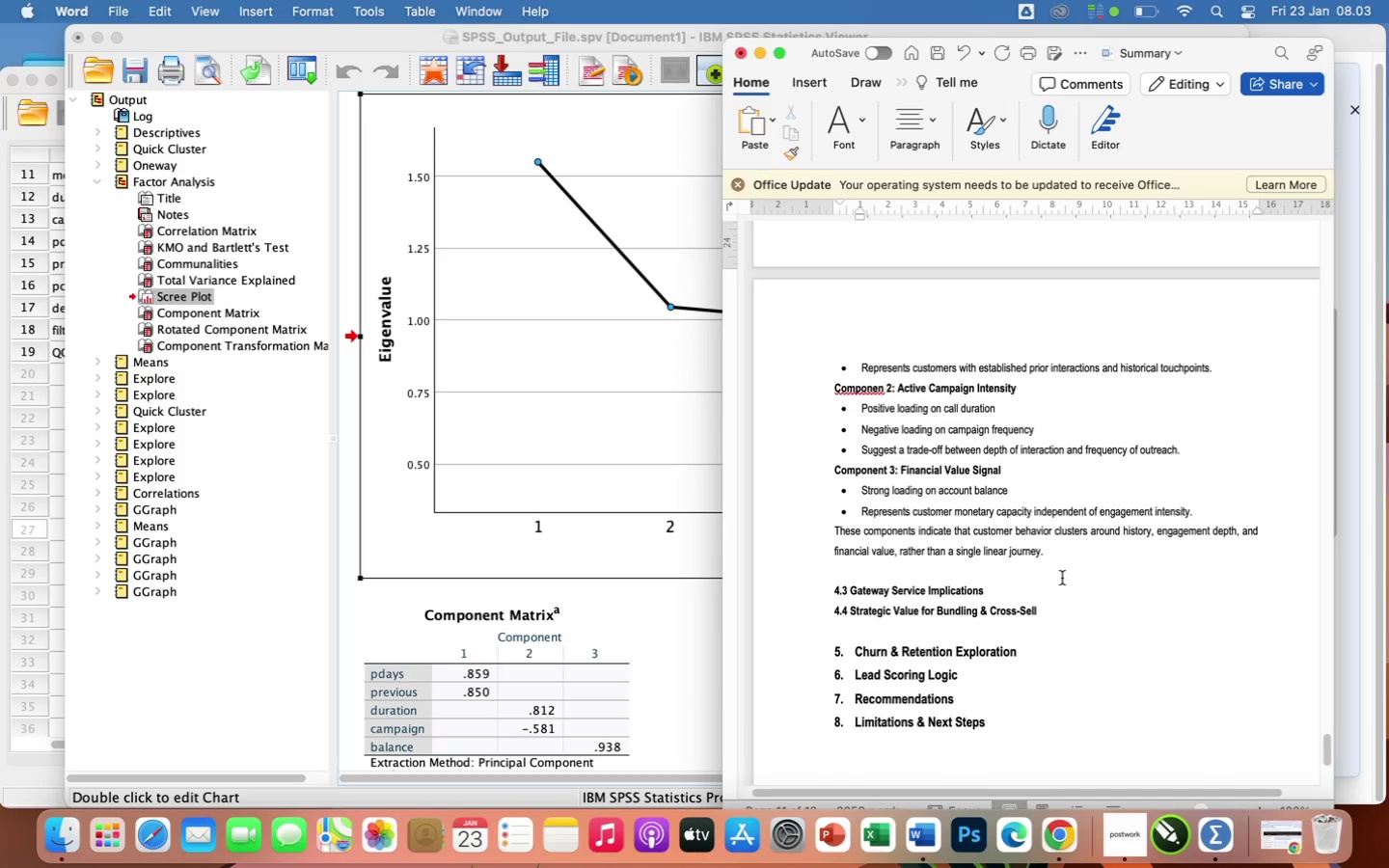 
left_click([1061, 575])
 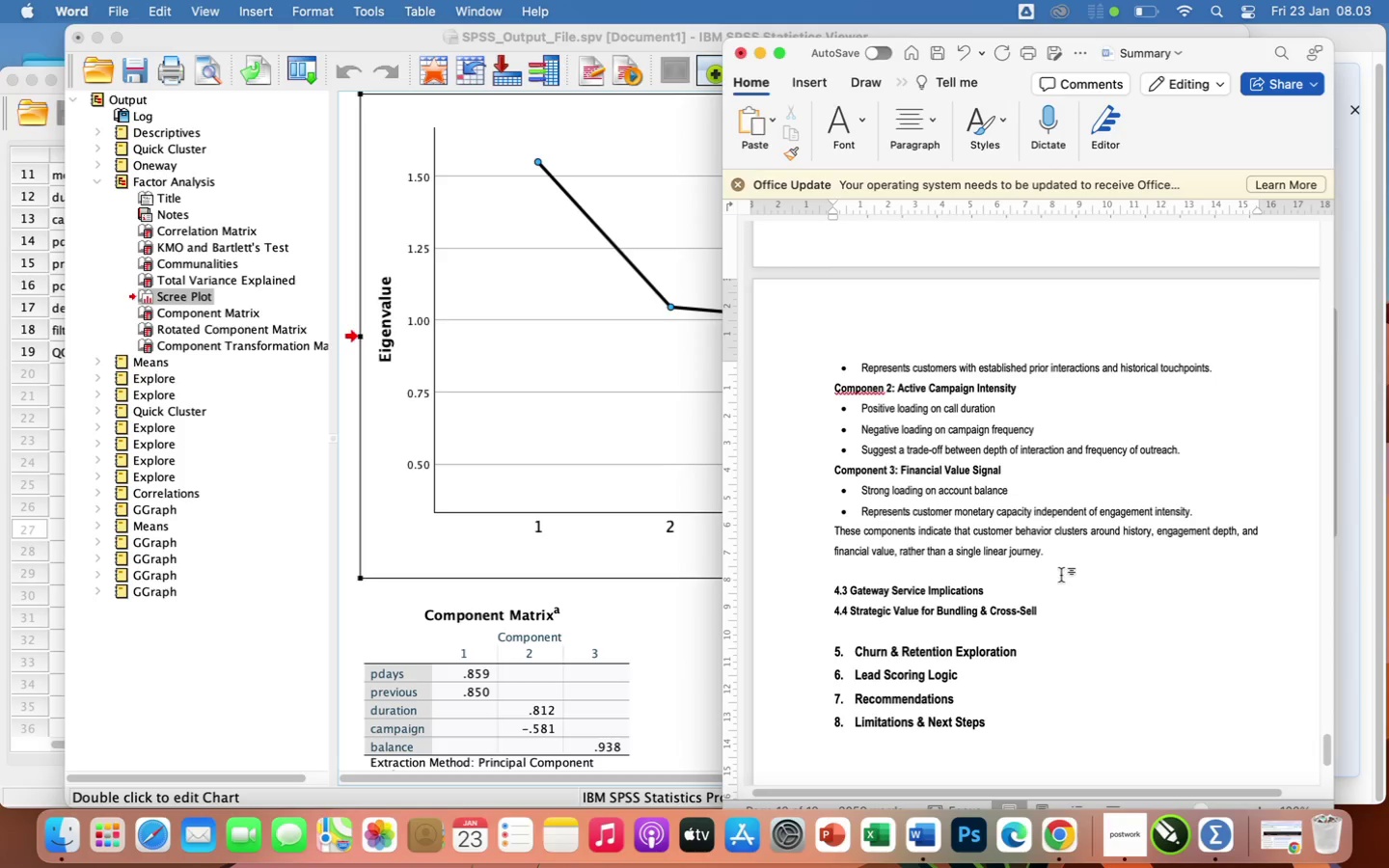 
type(Table 7. )
 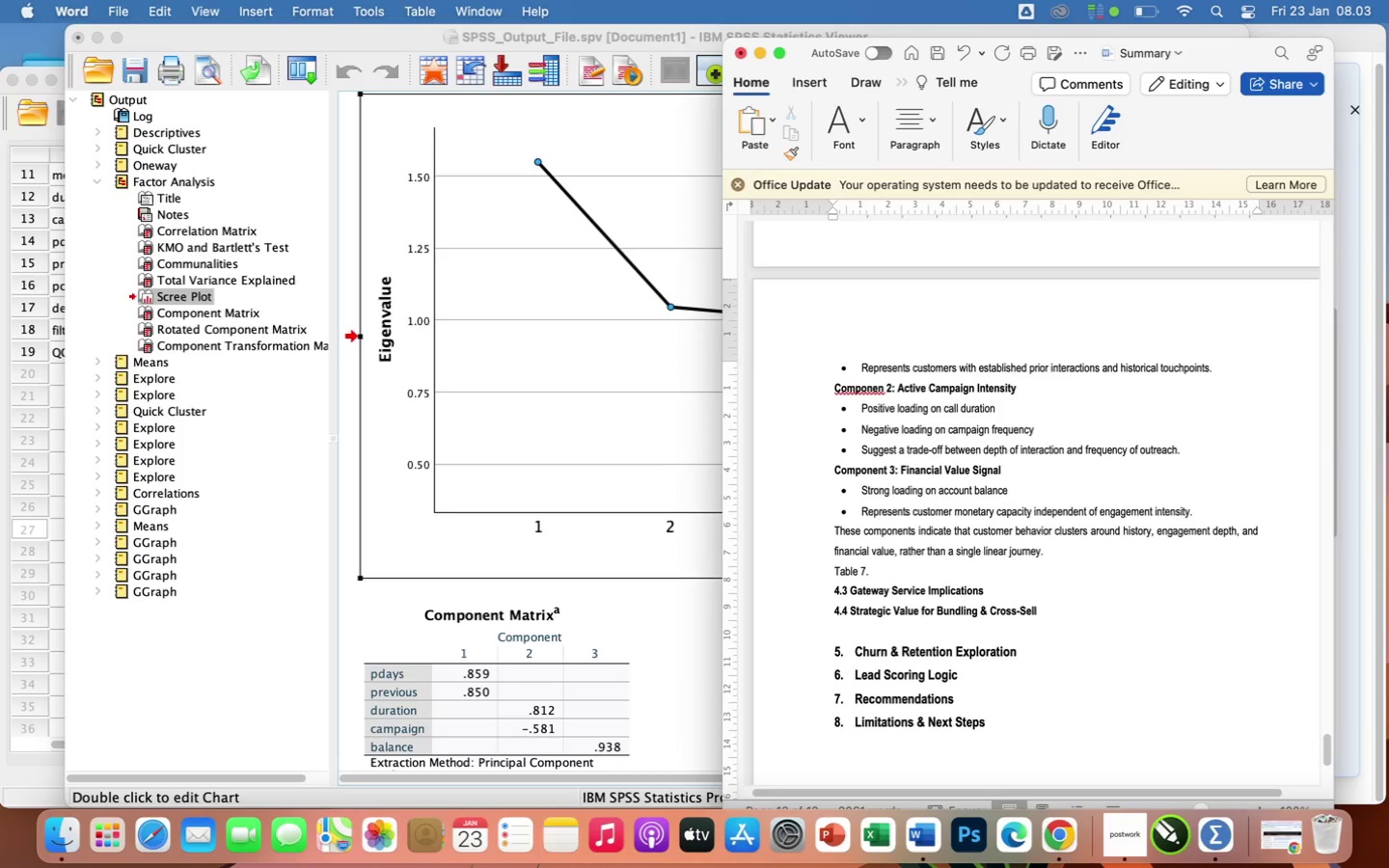 
wait(6.14)
 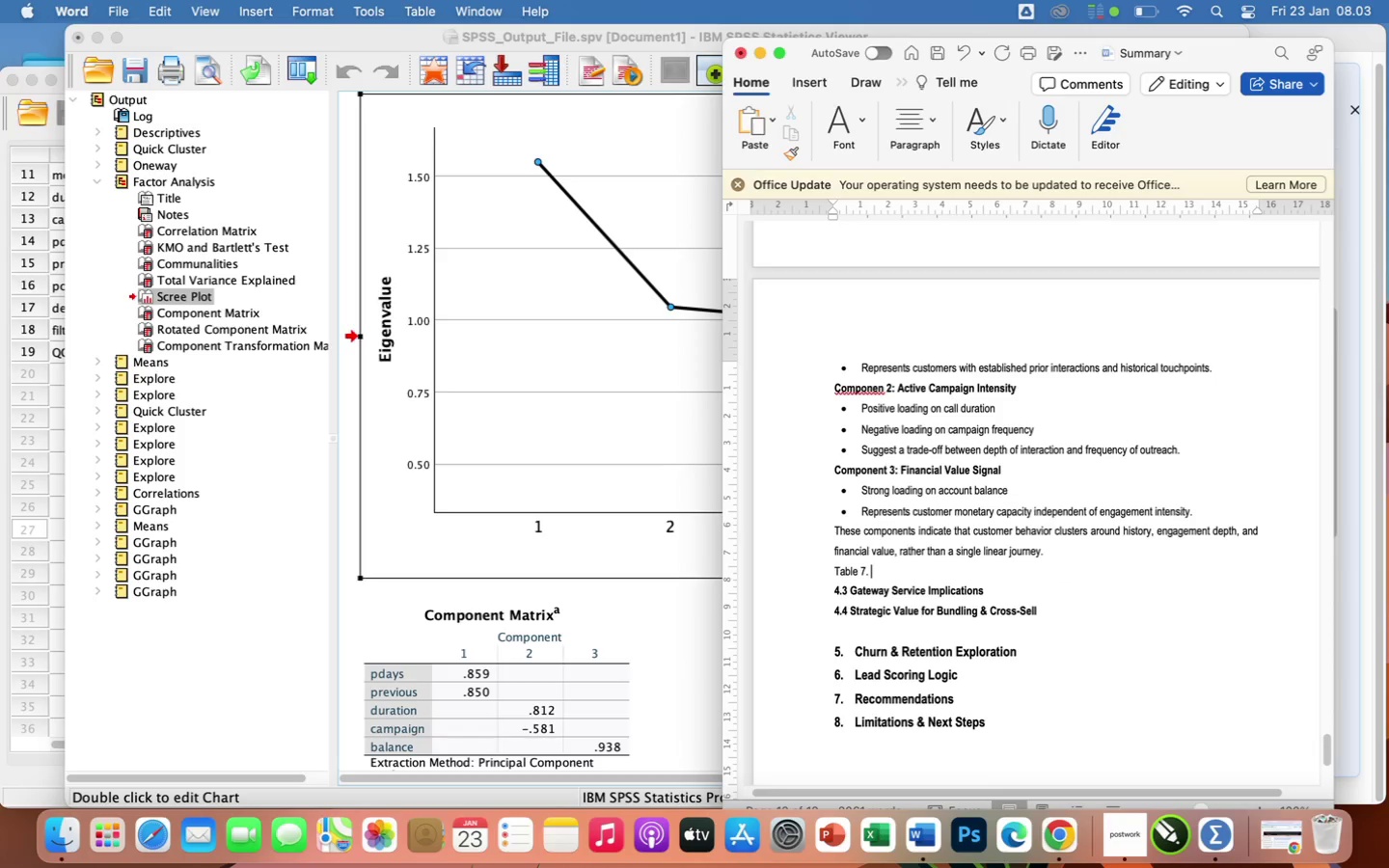 
type(Roated Component Matrix)
 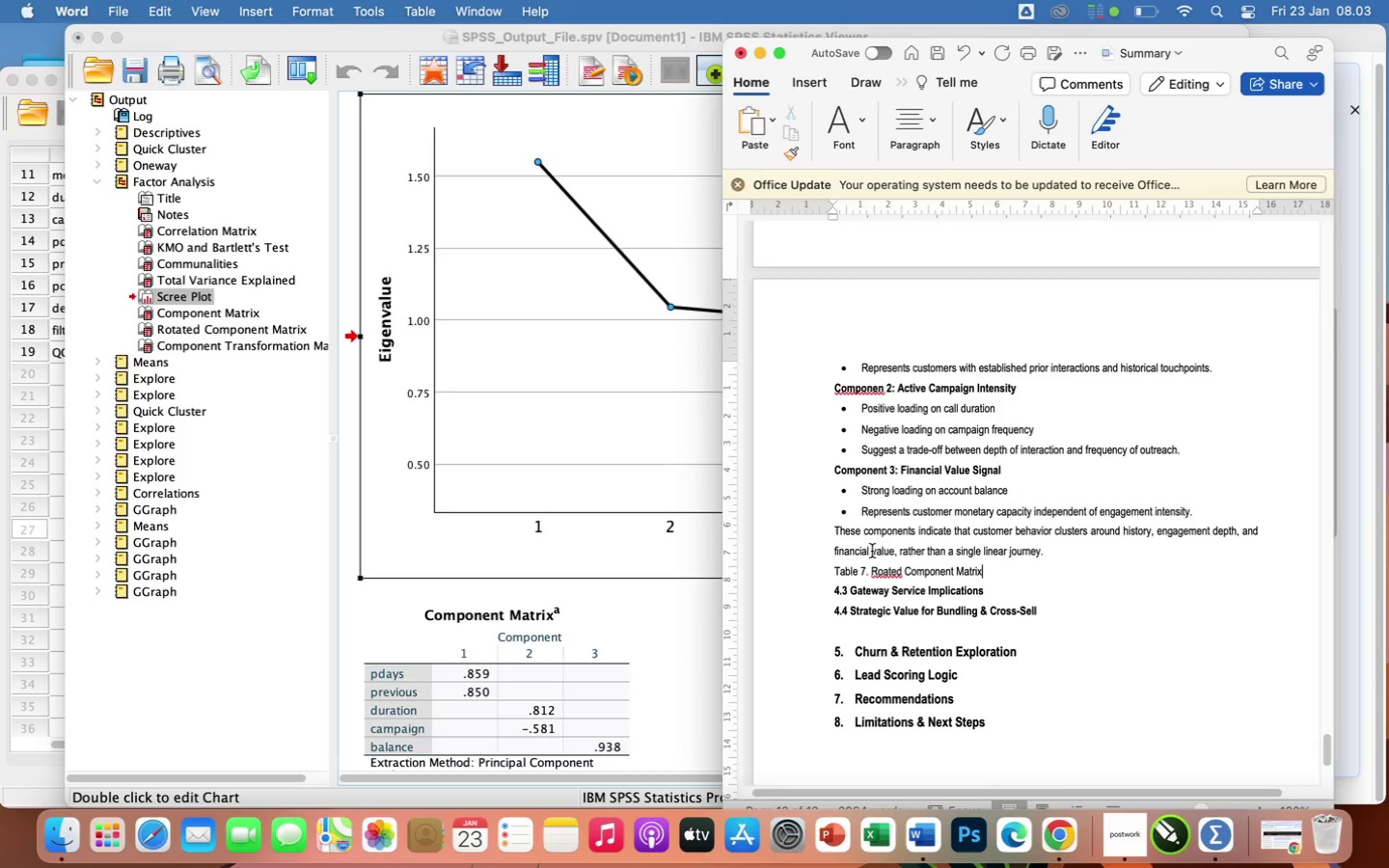 
left_click_drag(start_coordinate=[829, 578], to_coordinate=[994, 584])
 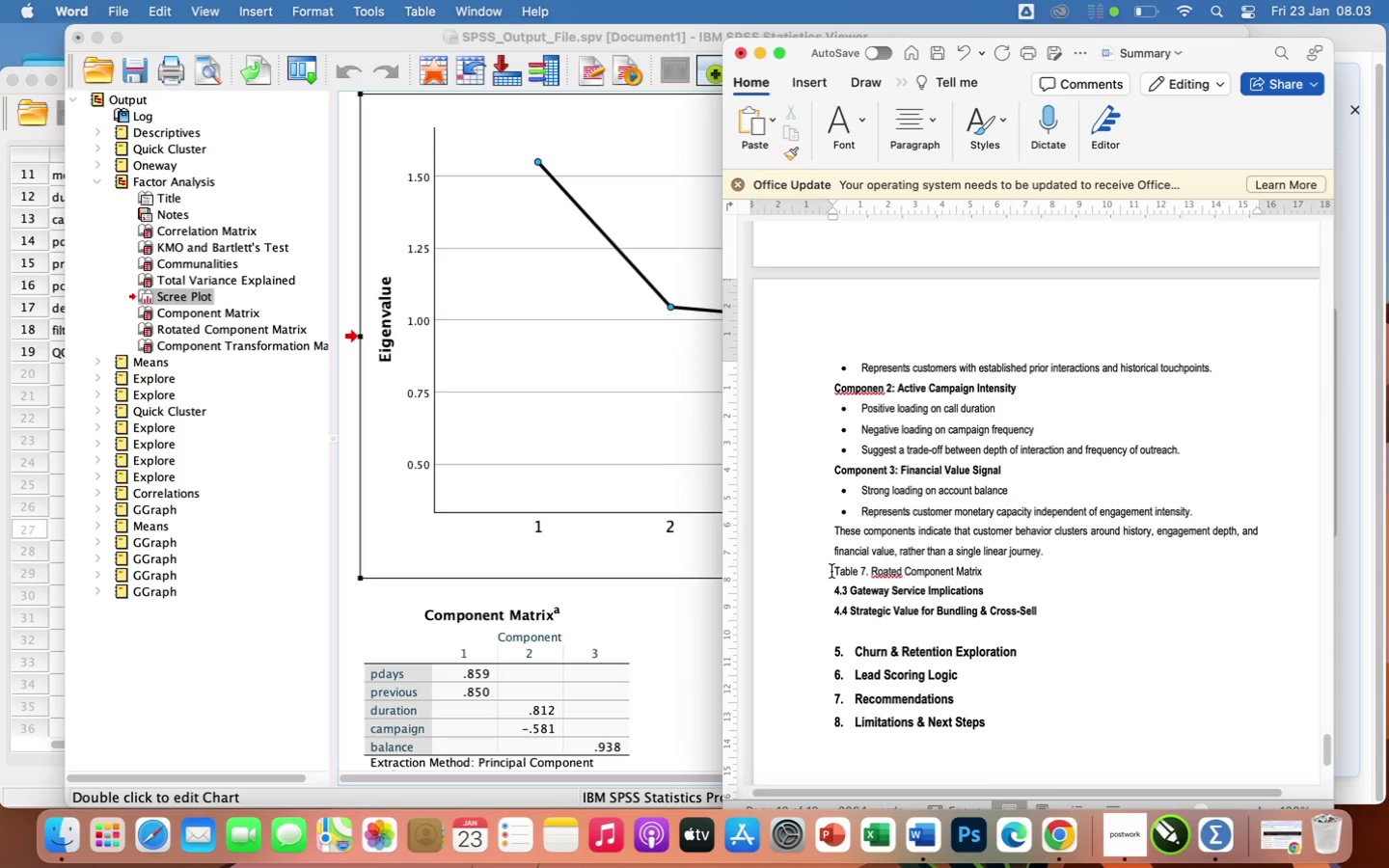 
left_click_drag(start_coordinate=[828, 574], to_coordinate=[1004, 571])
 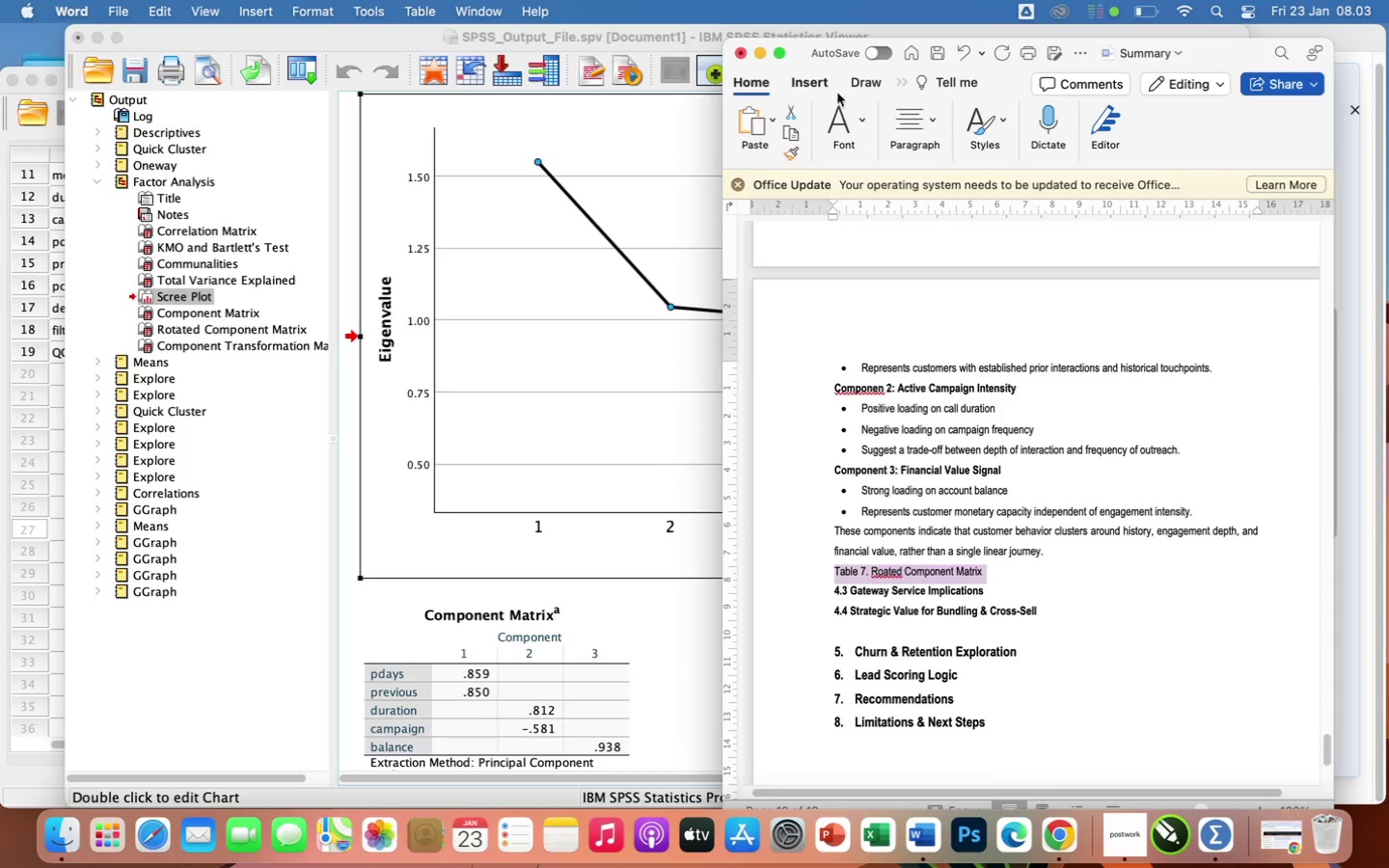 
left_click([853, 116])
 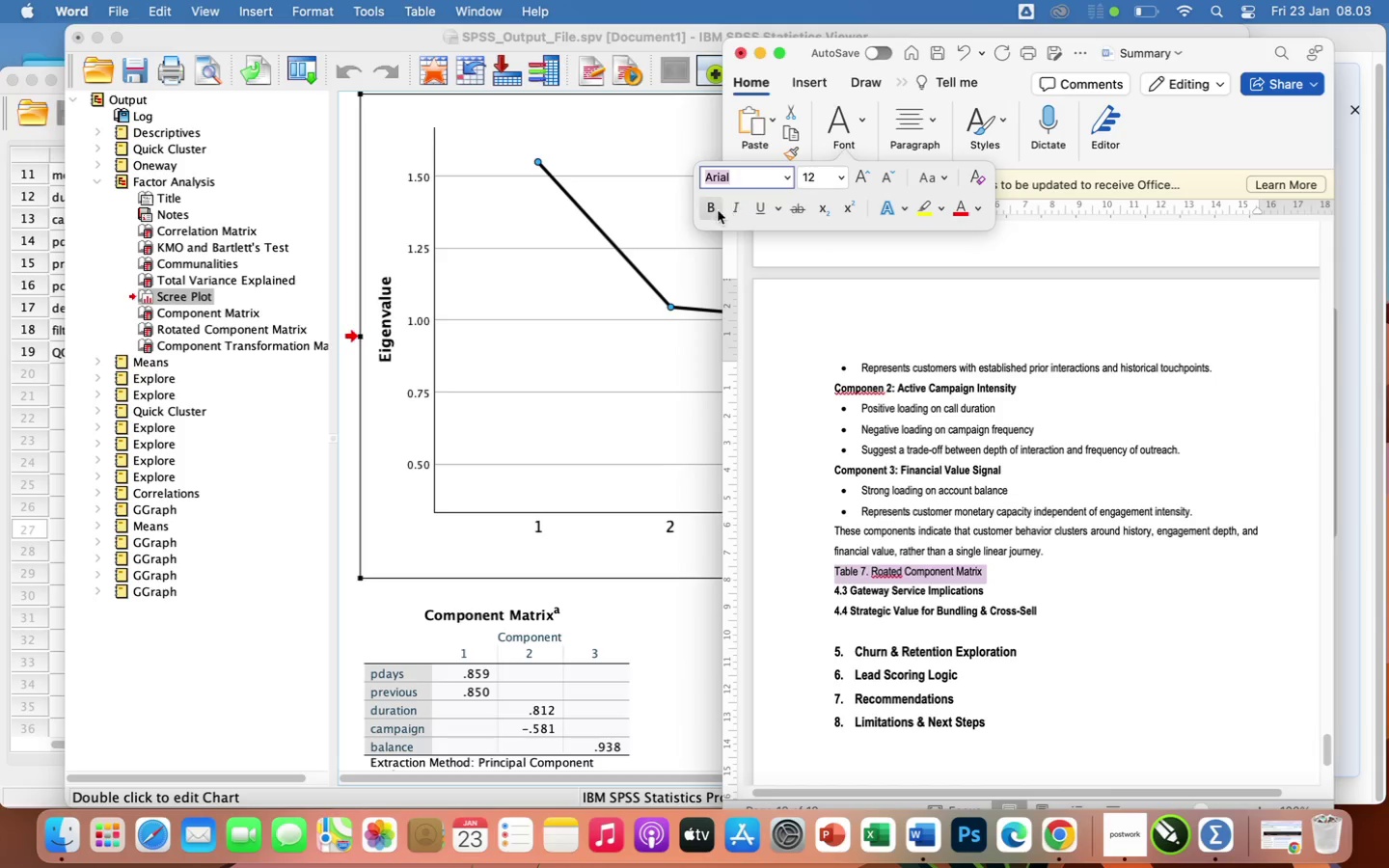 
left_click([711, 208])
 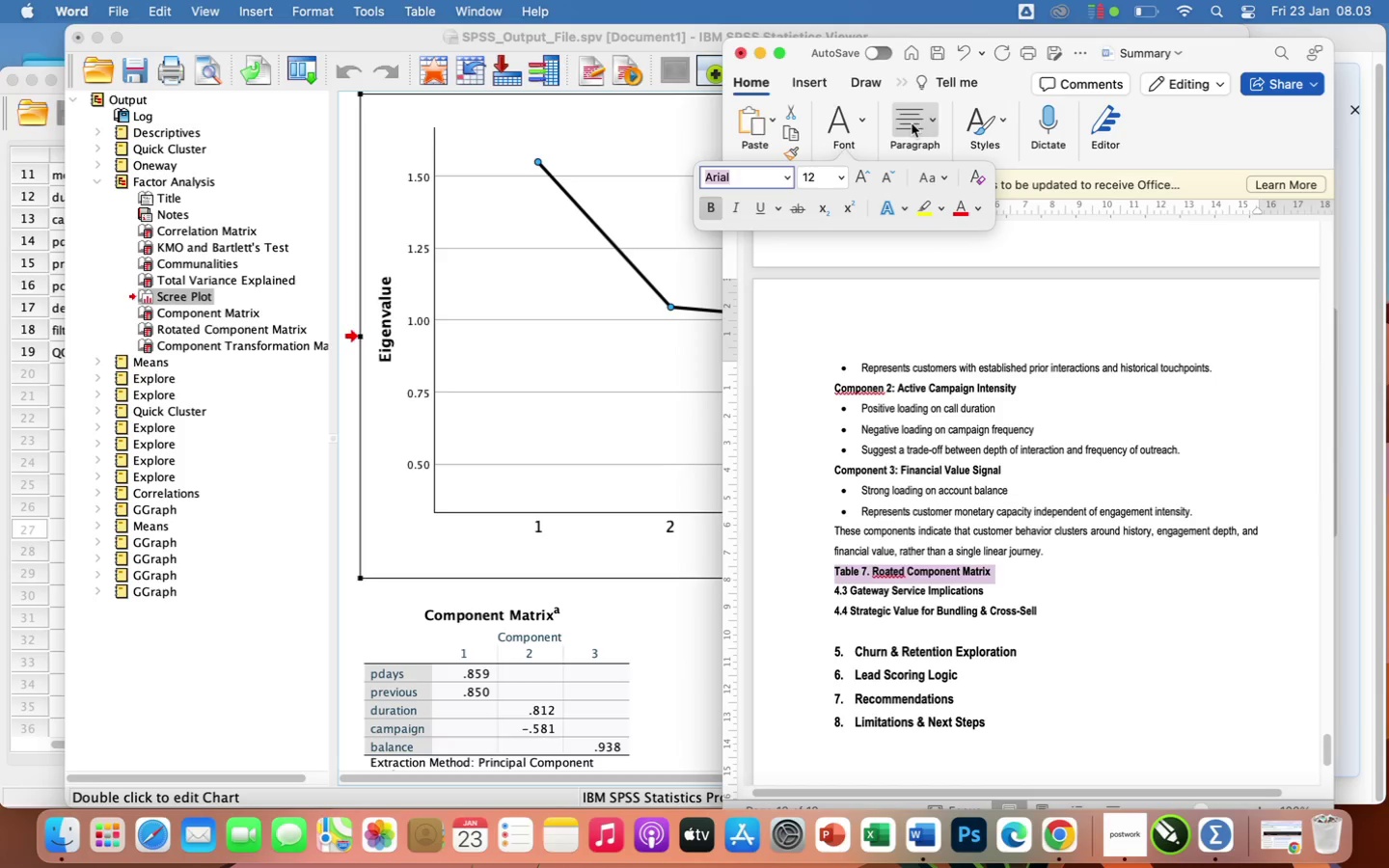 
left_click([906, 119])
 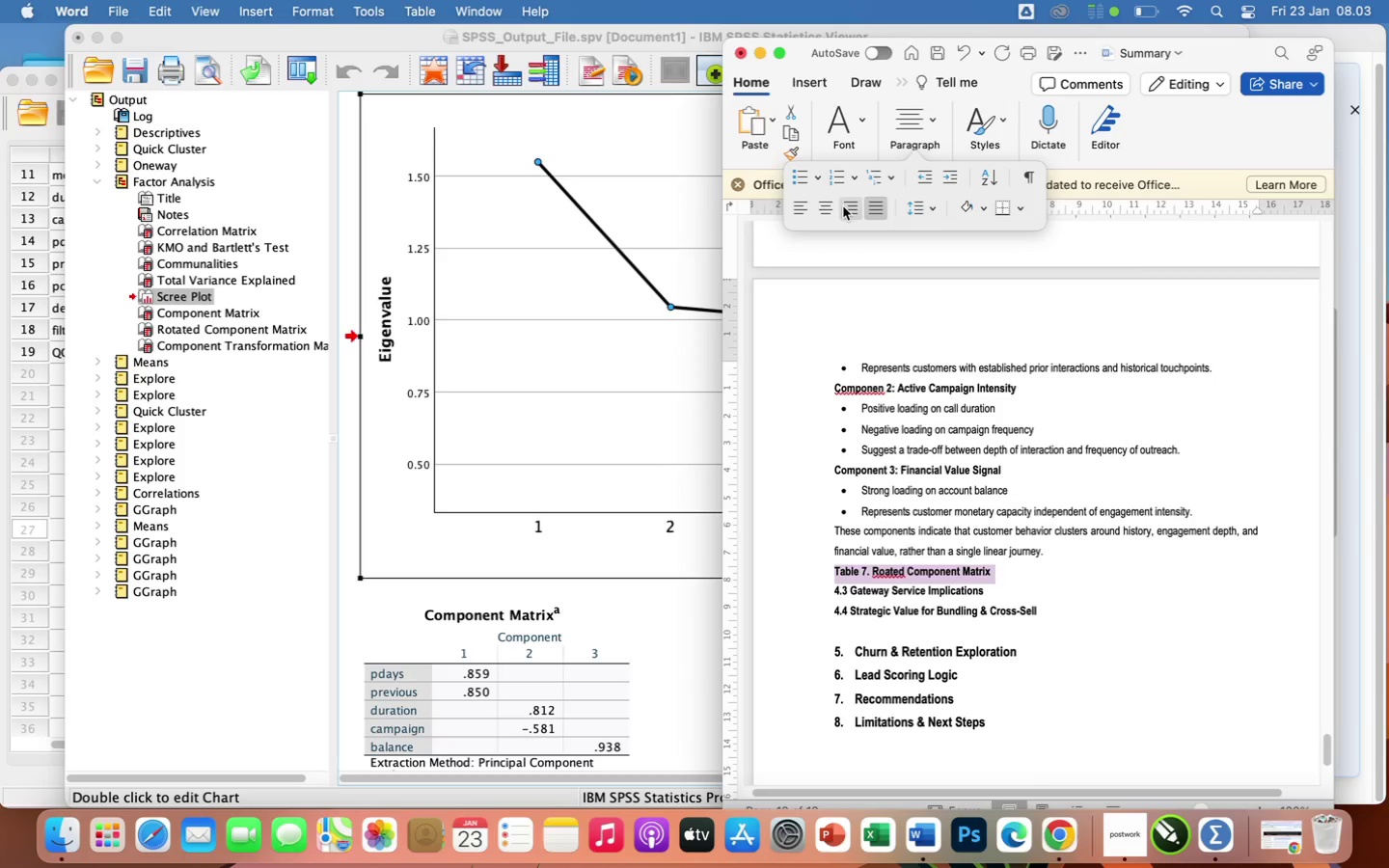 
left_click([832, 203])
 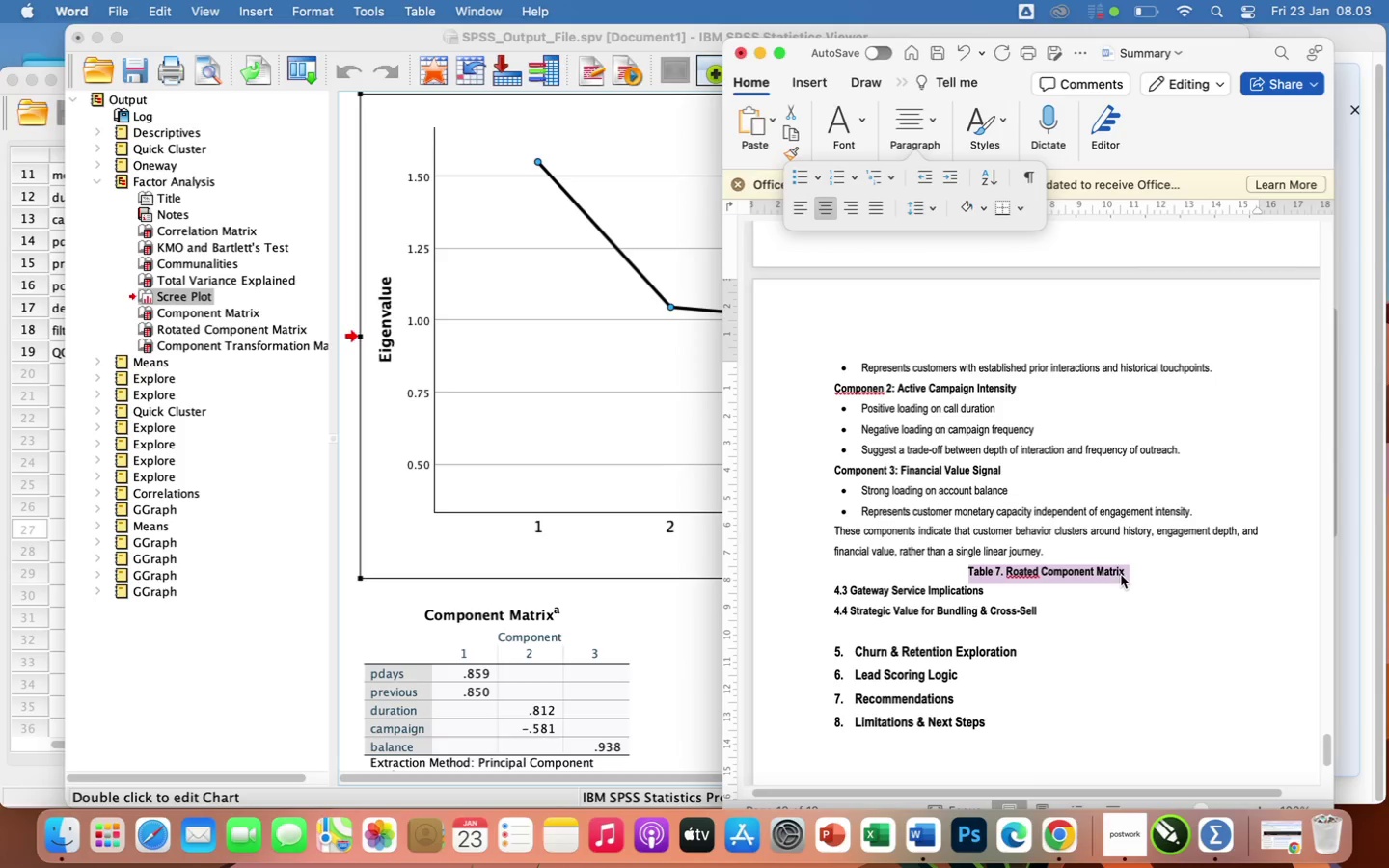 
left_click([1142, 566])
 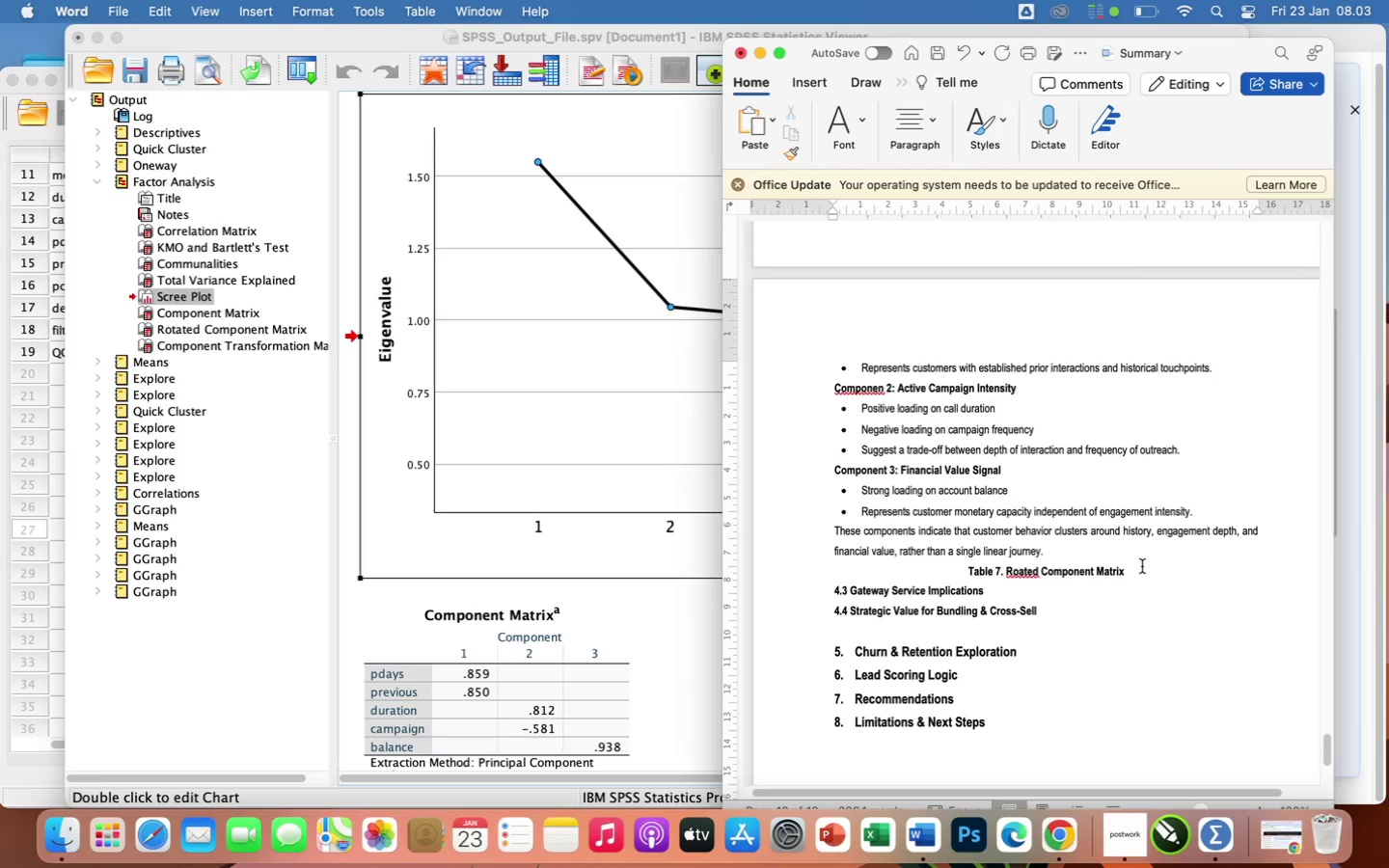 
key(Enter)
 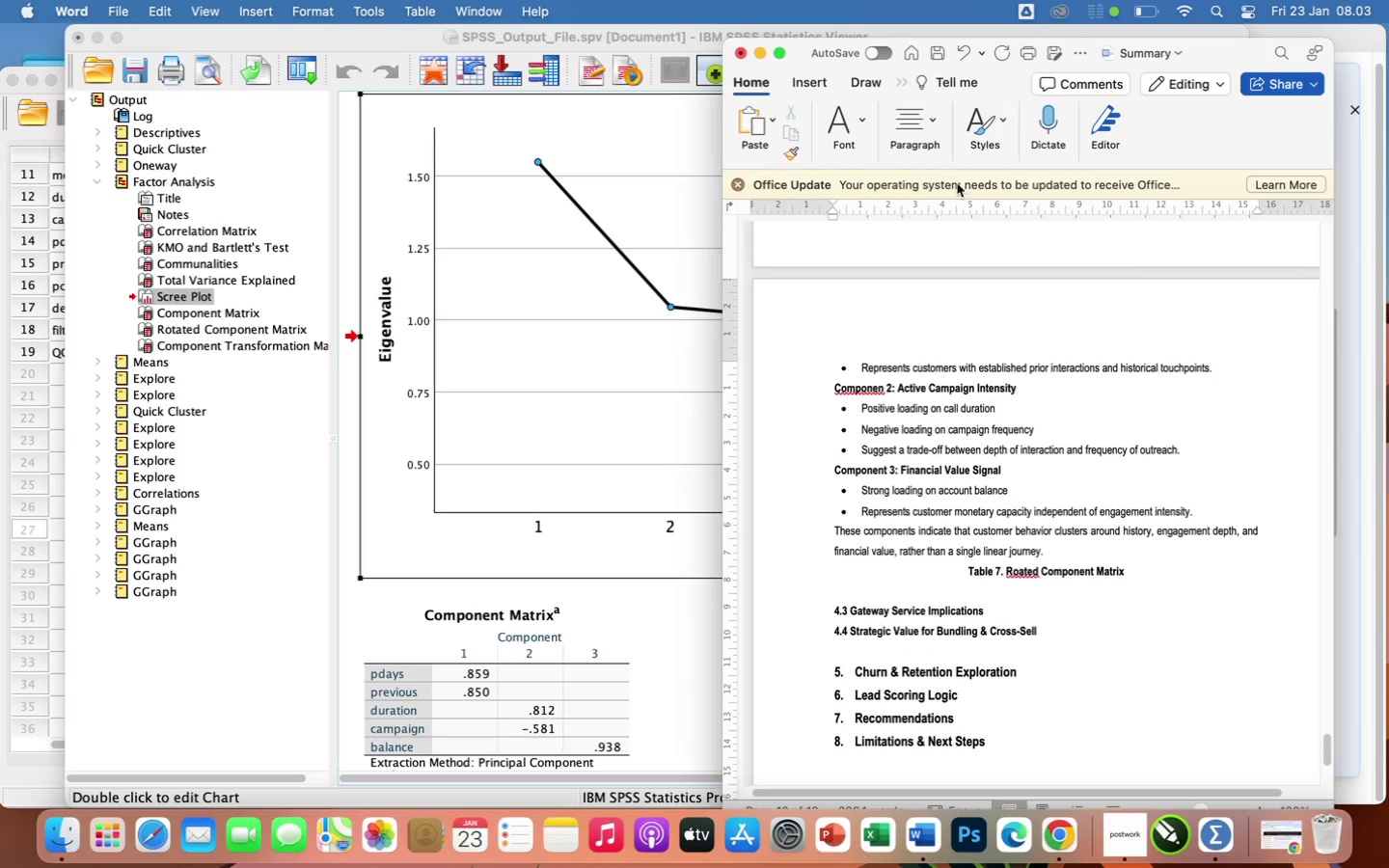 
mouse_move([907, 152])
 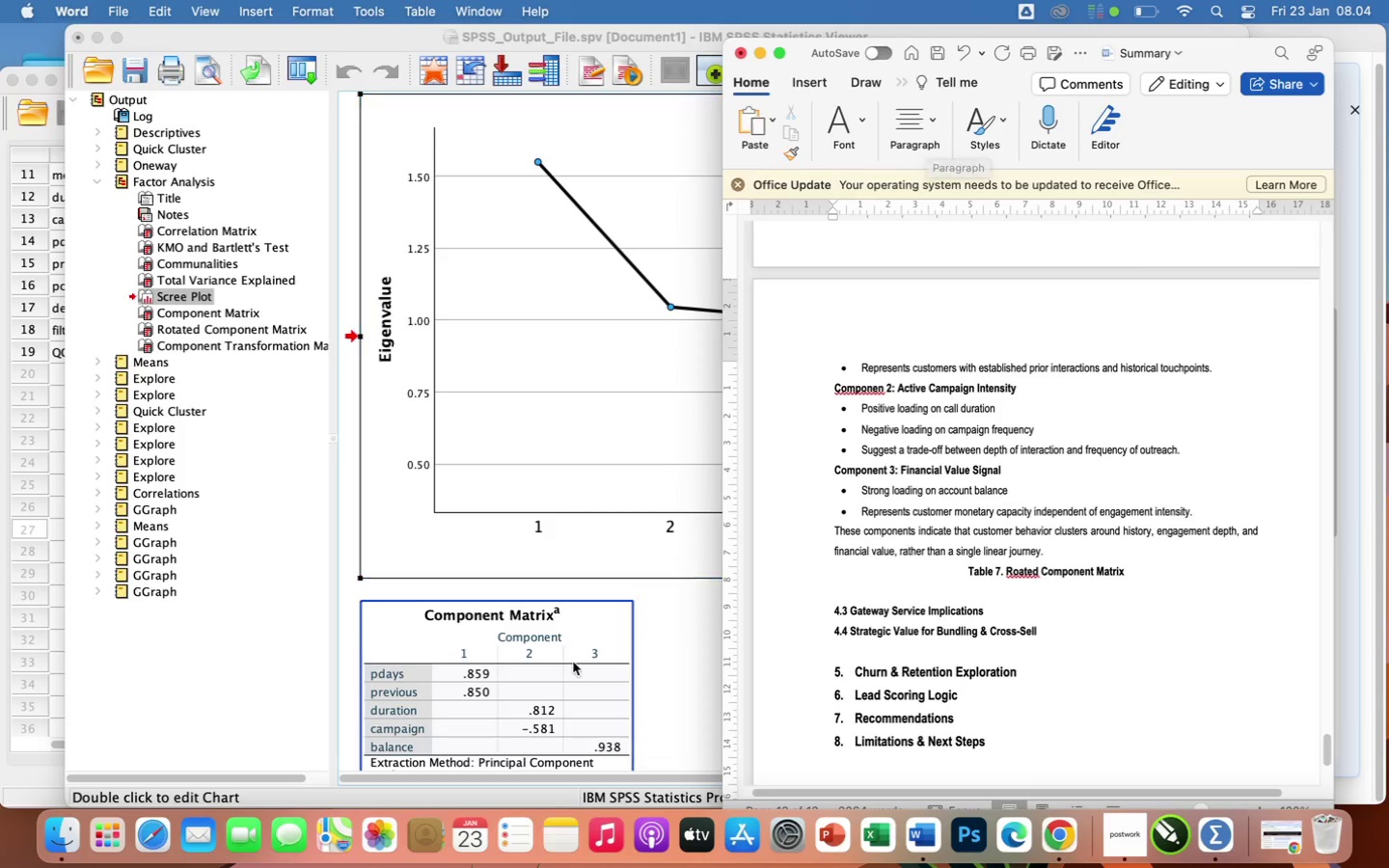 
scroll: coordinate [573, 662], scroll_direction: down, amount: 19.0
 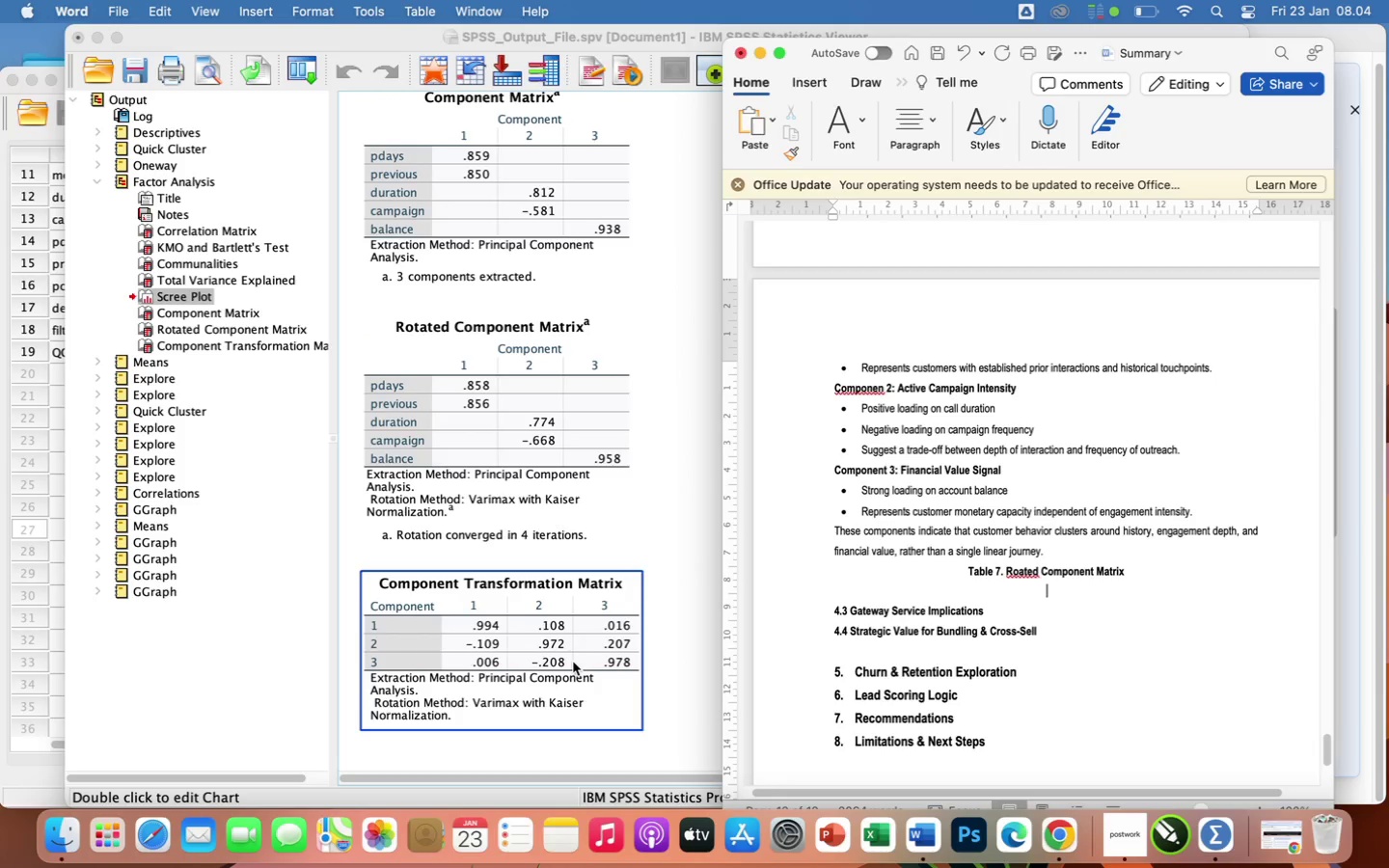 
wait(9.23)
 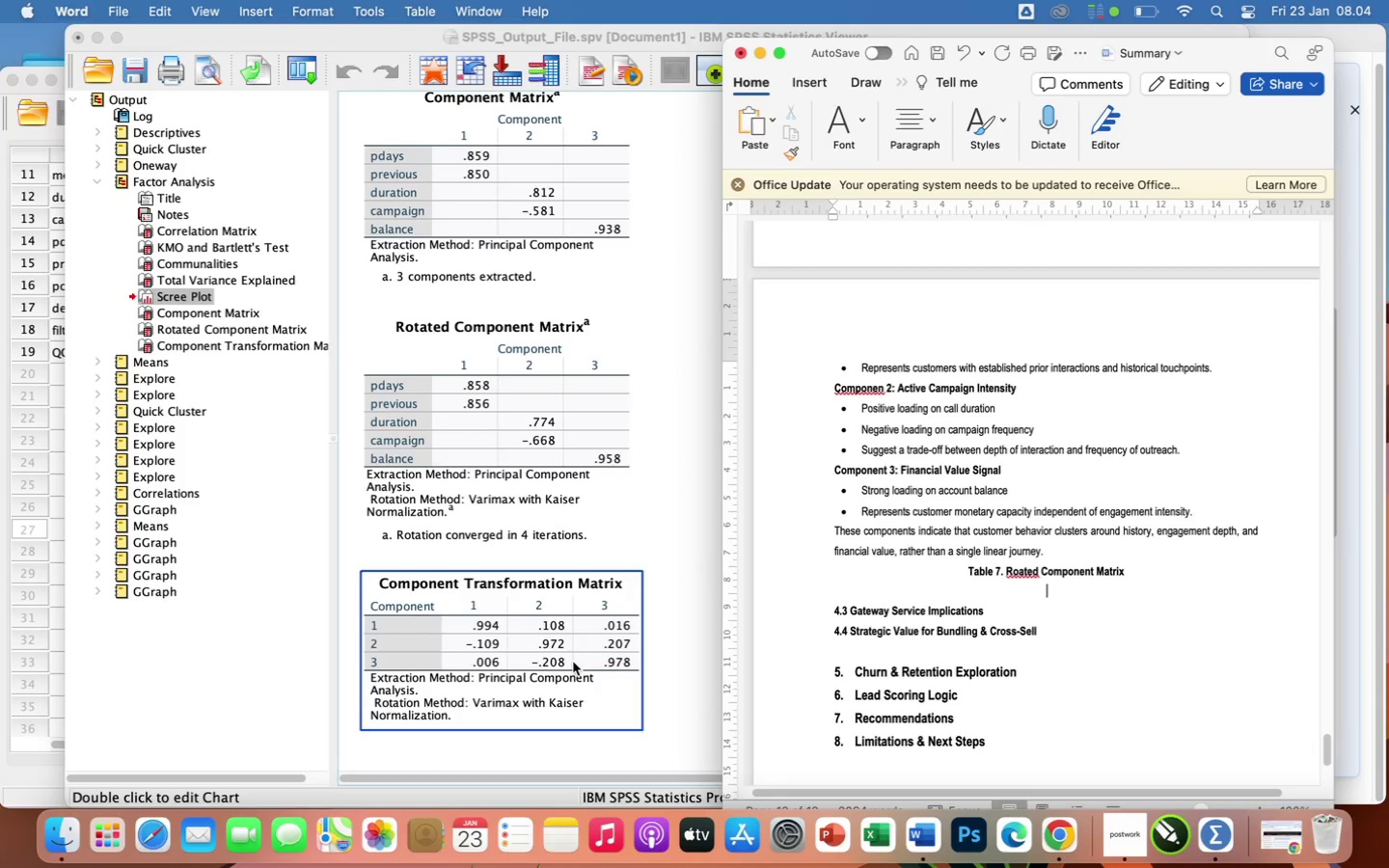 
left_click([559, 401])
 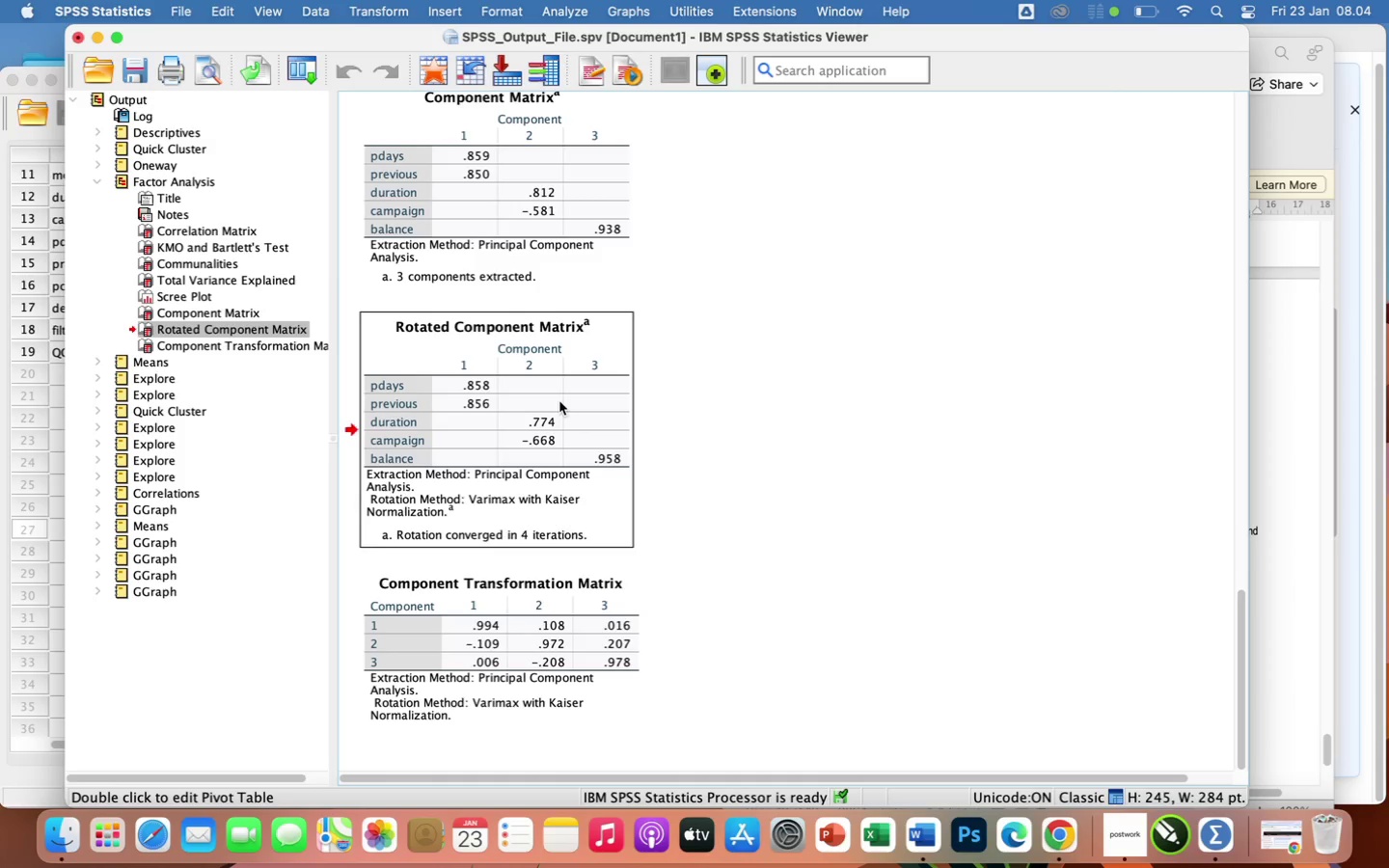 
left_click([559, 401])
 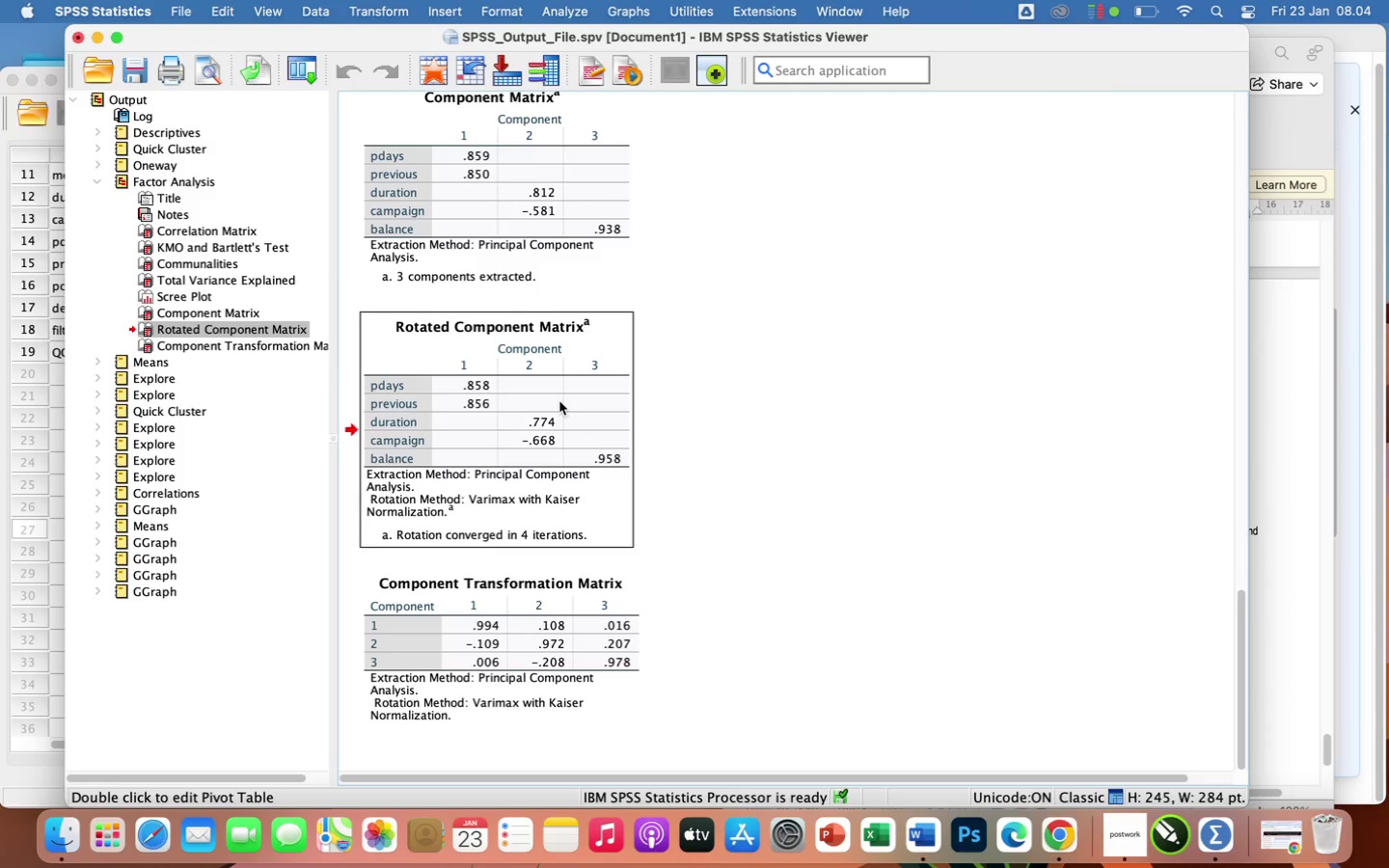 
right_click([559, 401])
 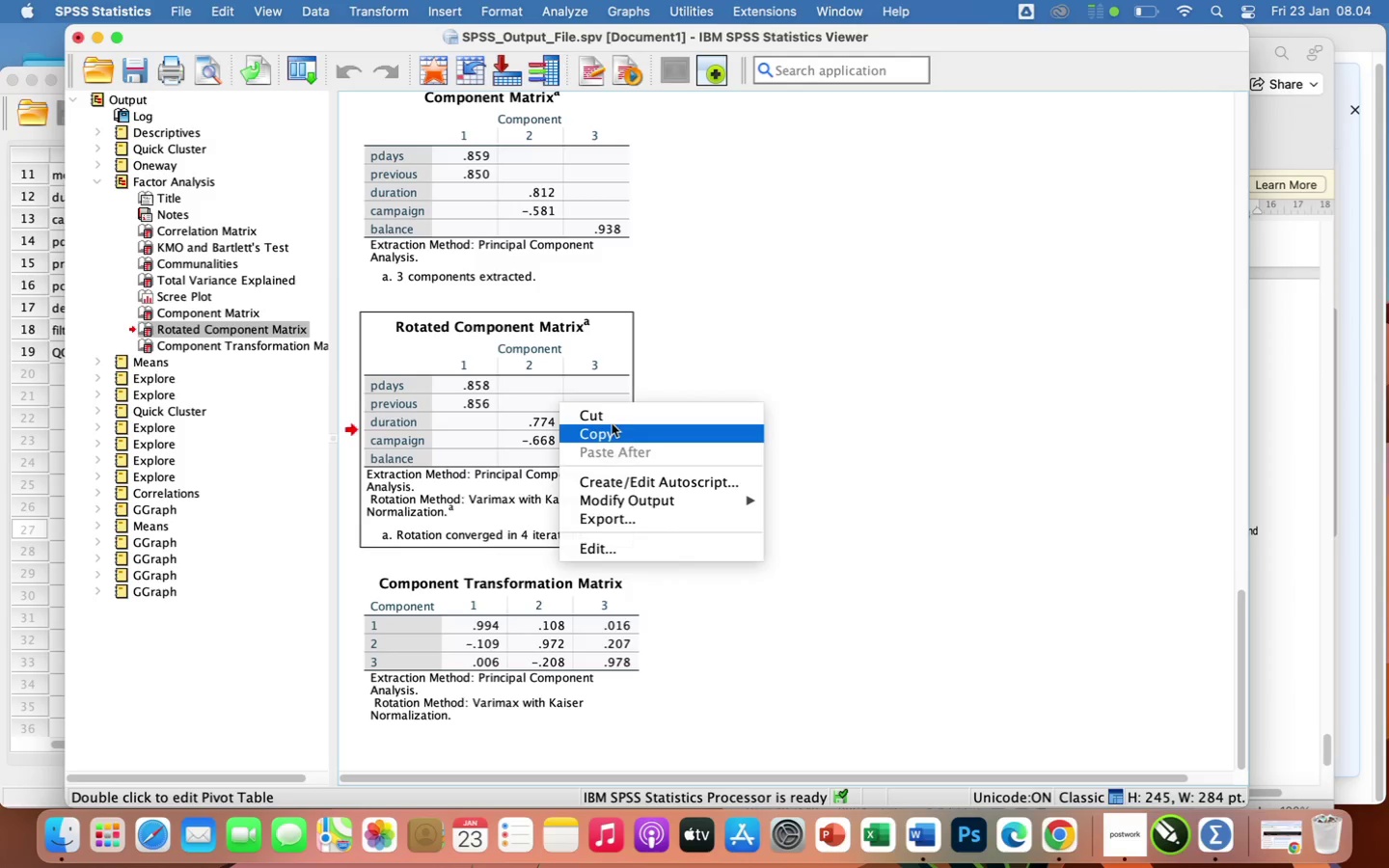 
left_click([618, 437])
 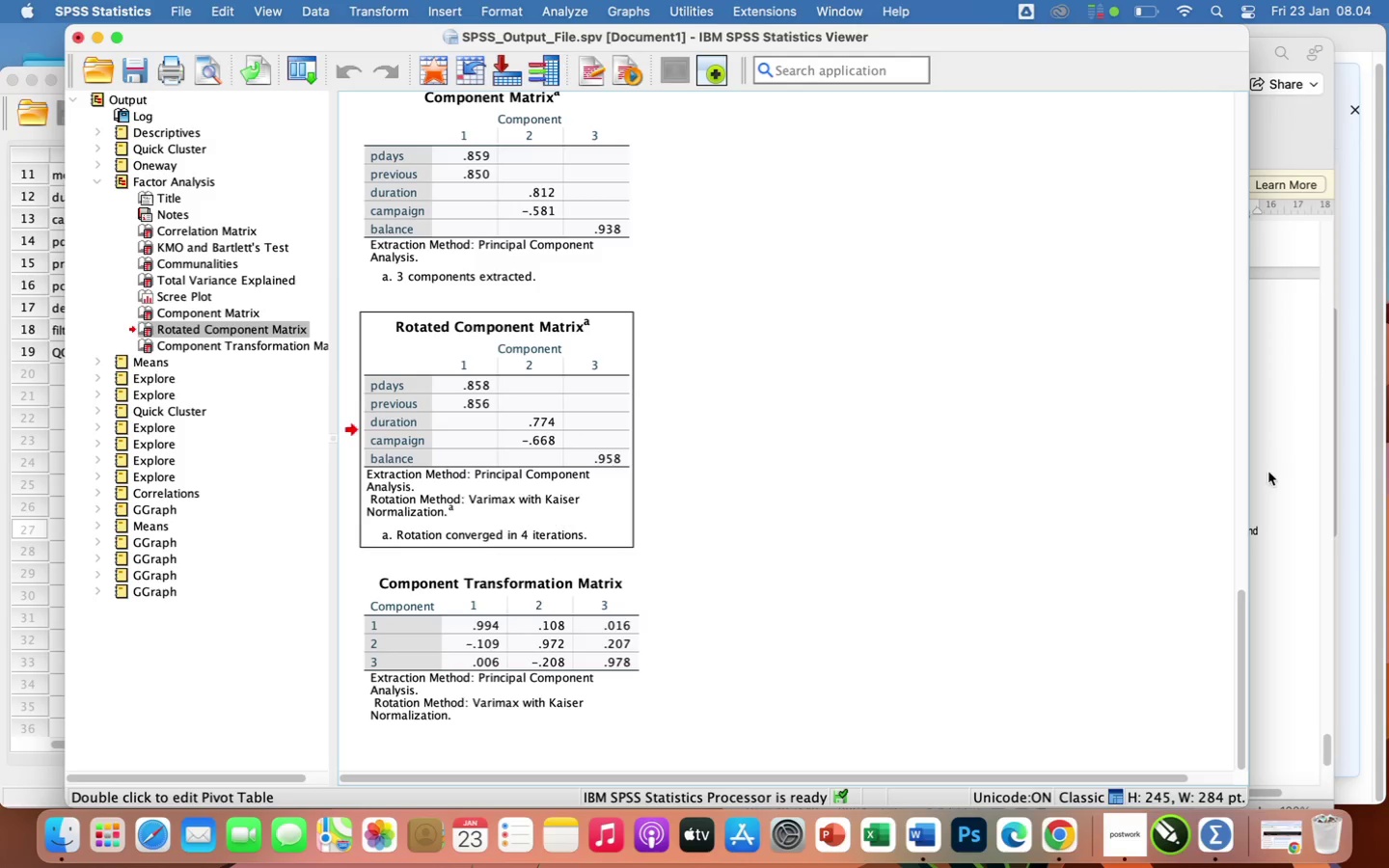 
left_click([1294, 454])
 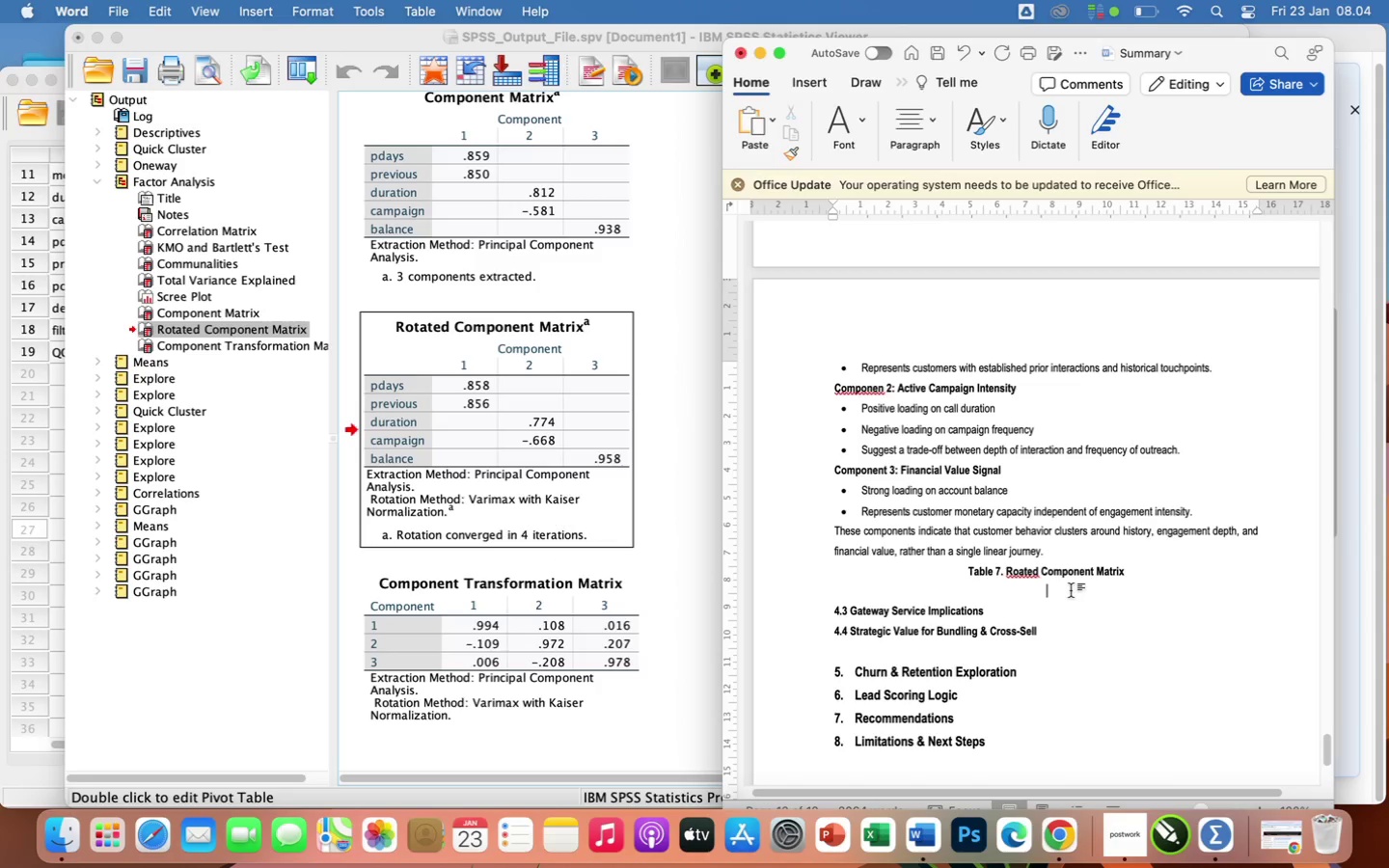 
key(Meta+V)
 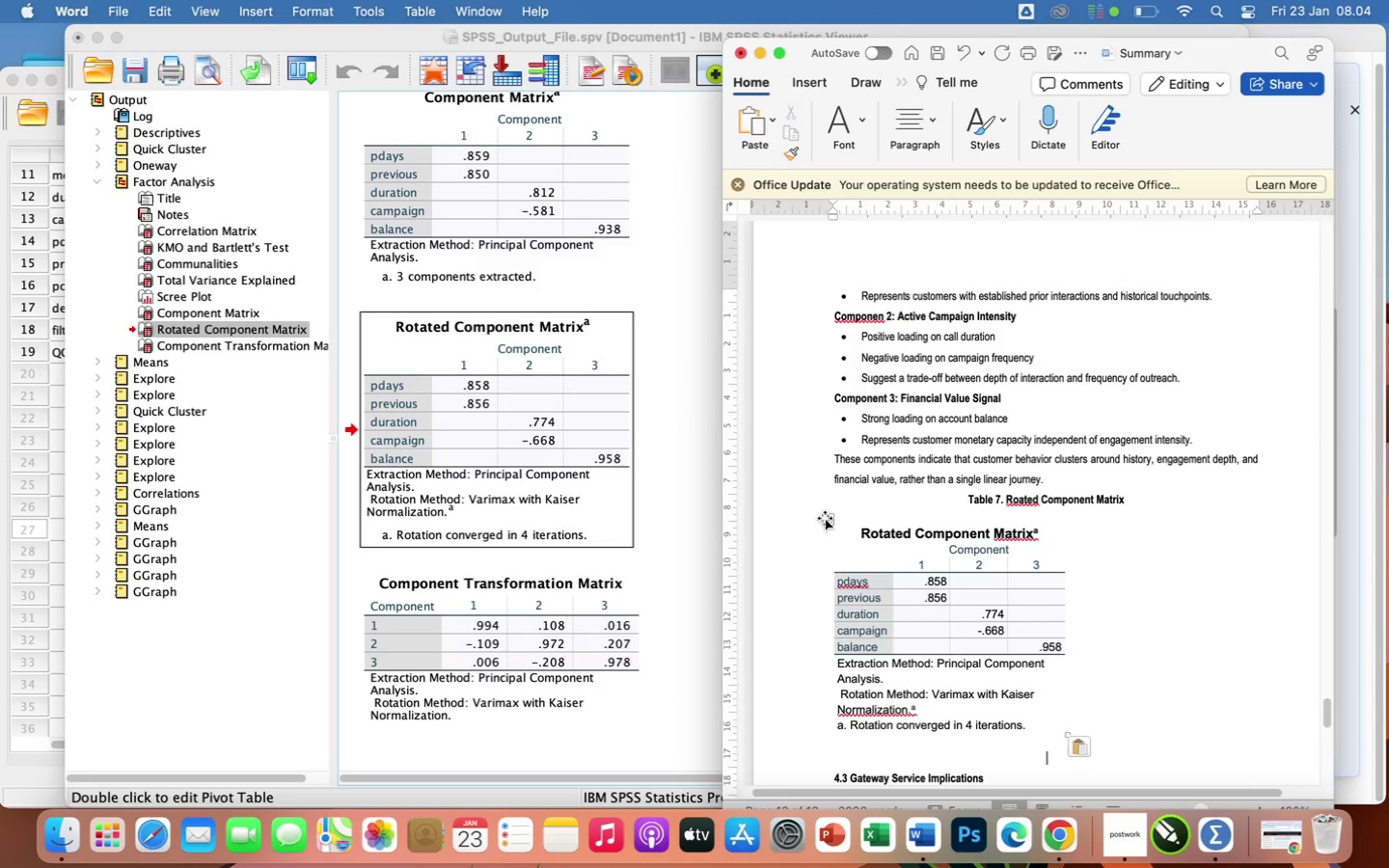 
left_click([831, 518])
 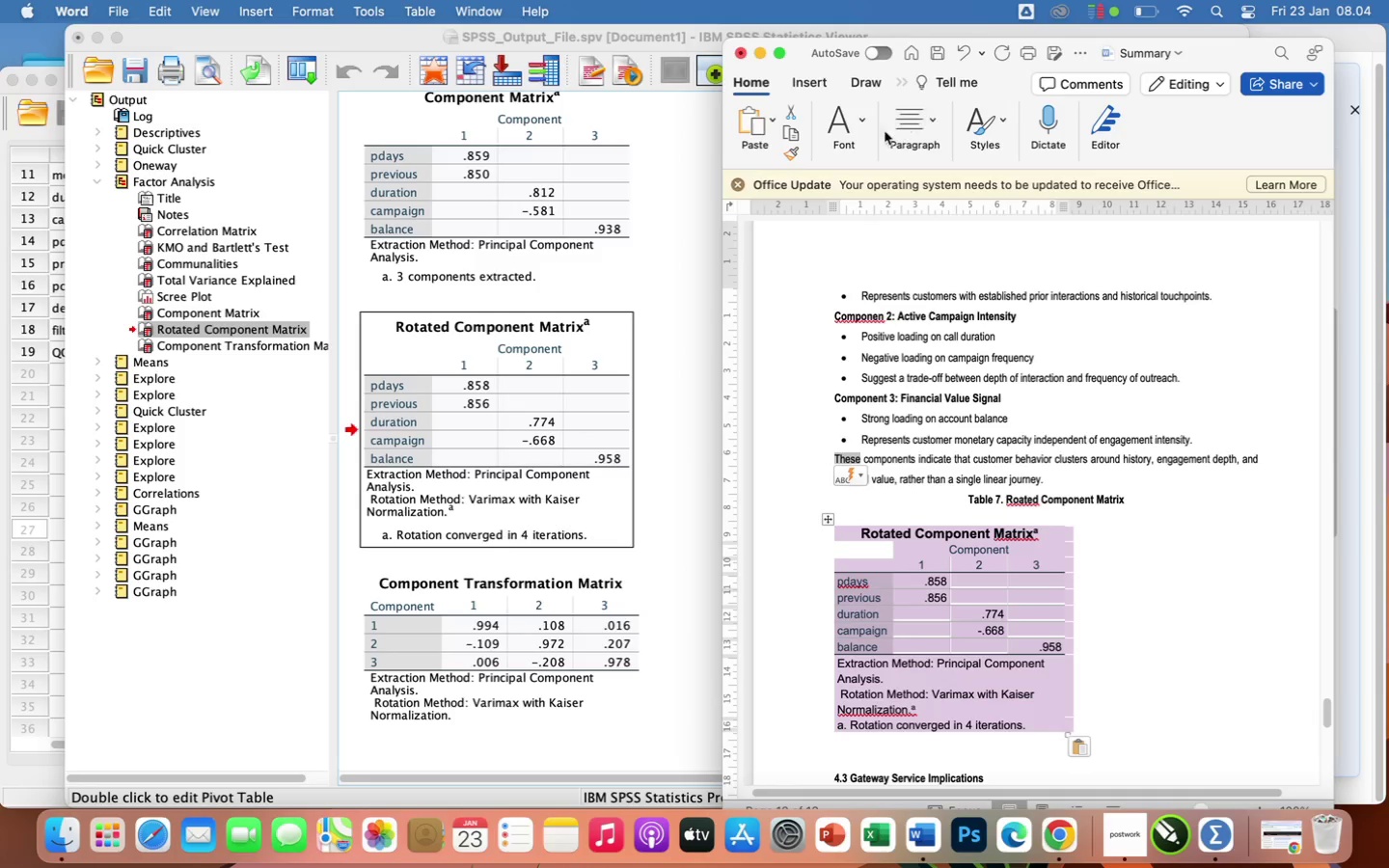 
left_click([854, 121])
 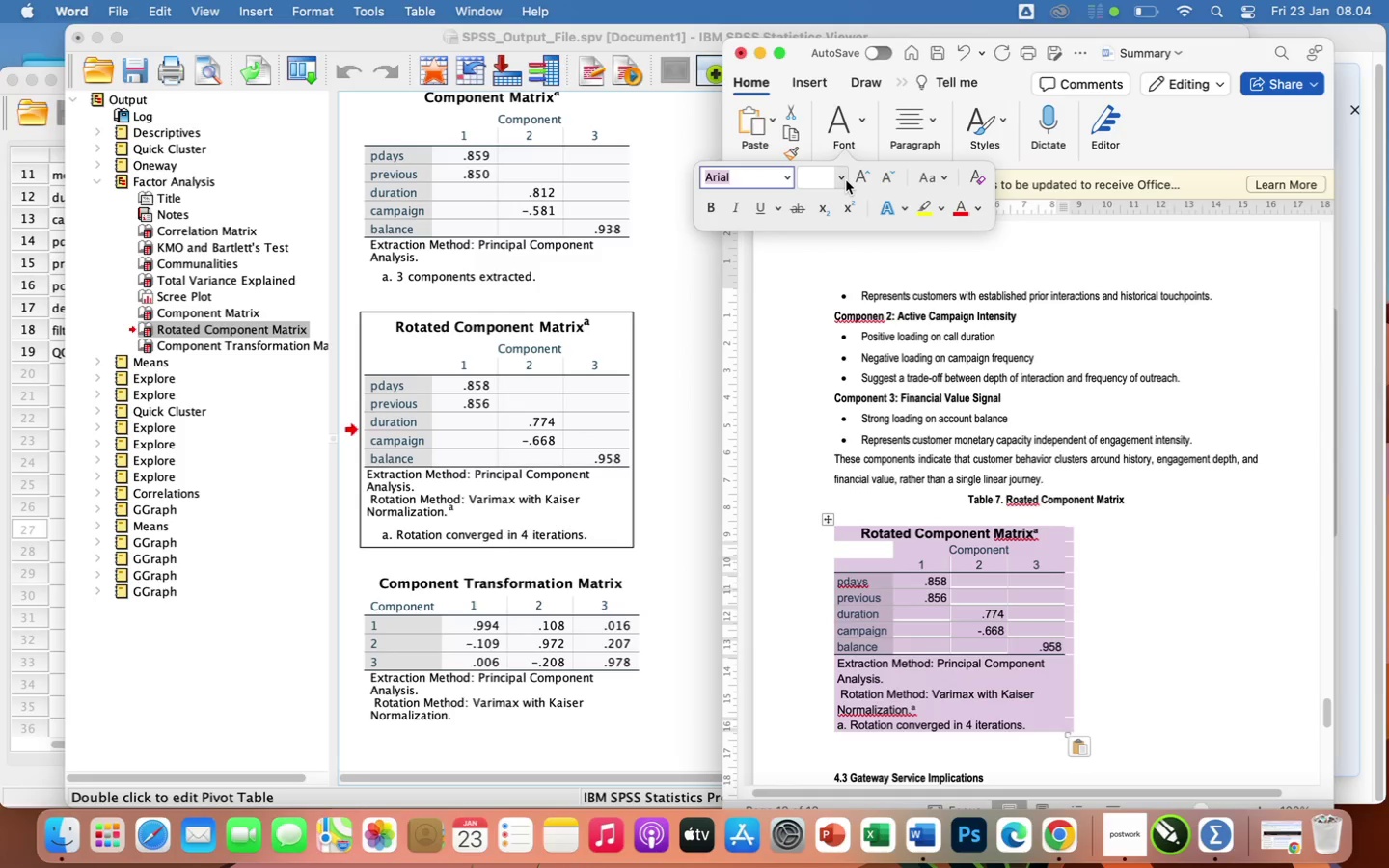 
left_click([844, 179])
 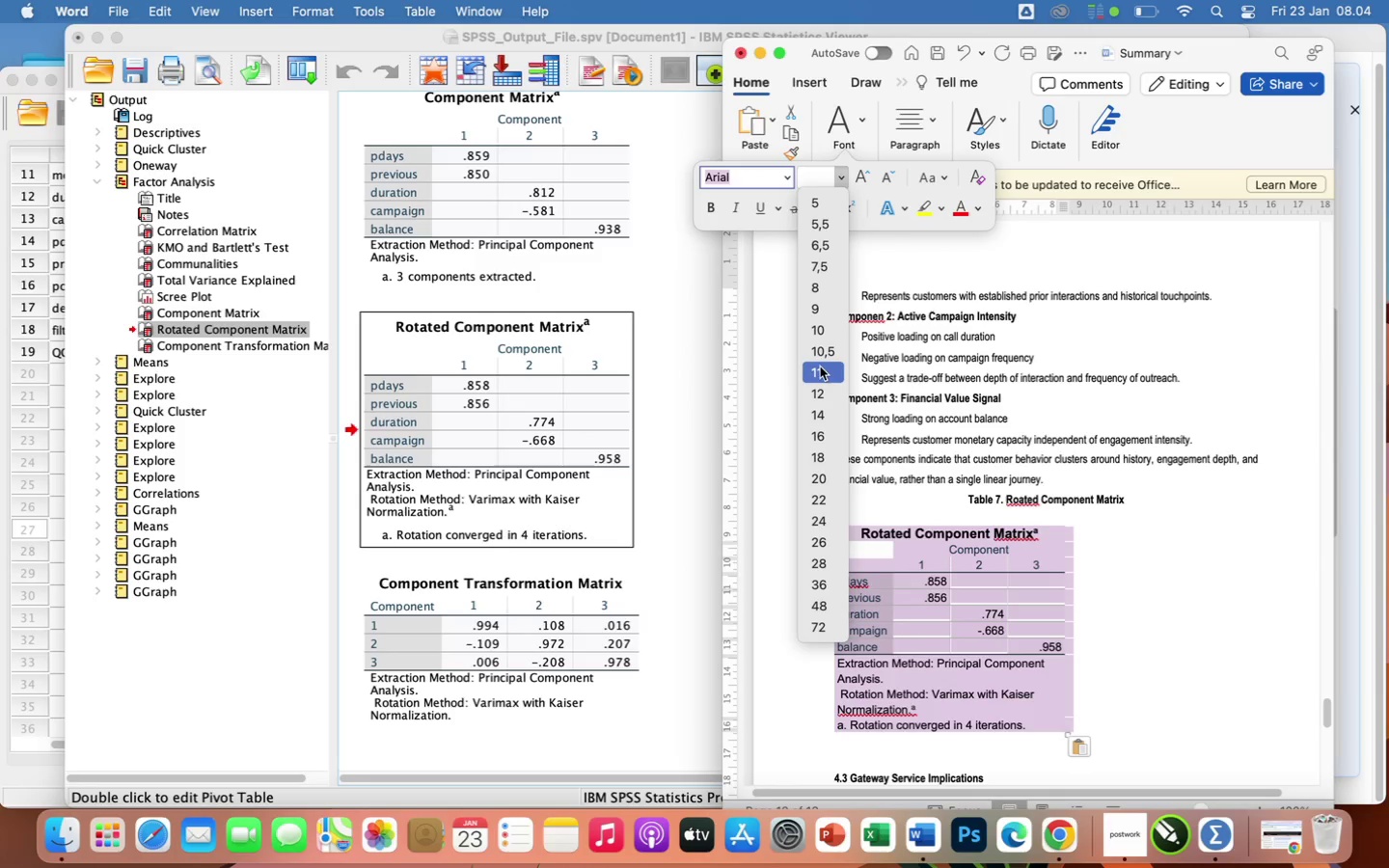 
left_click([822, 370])
 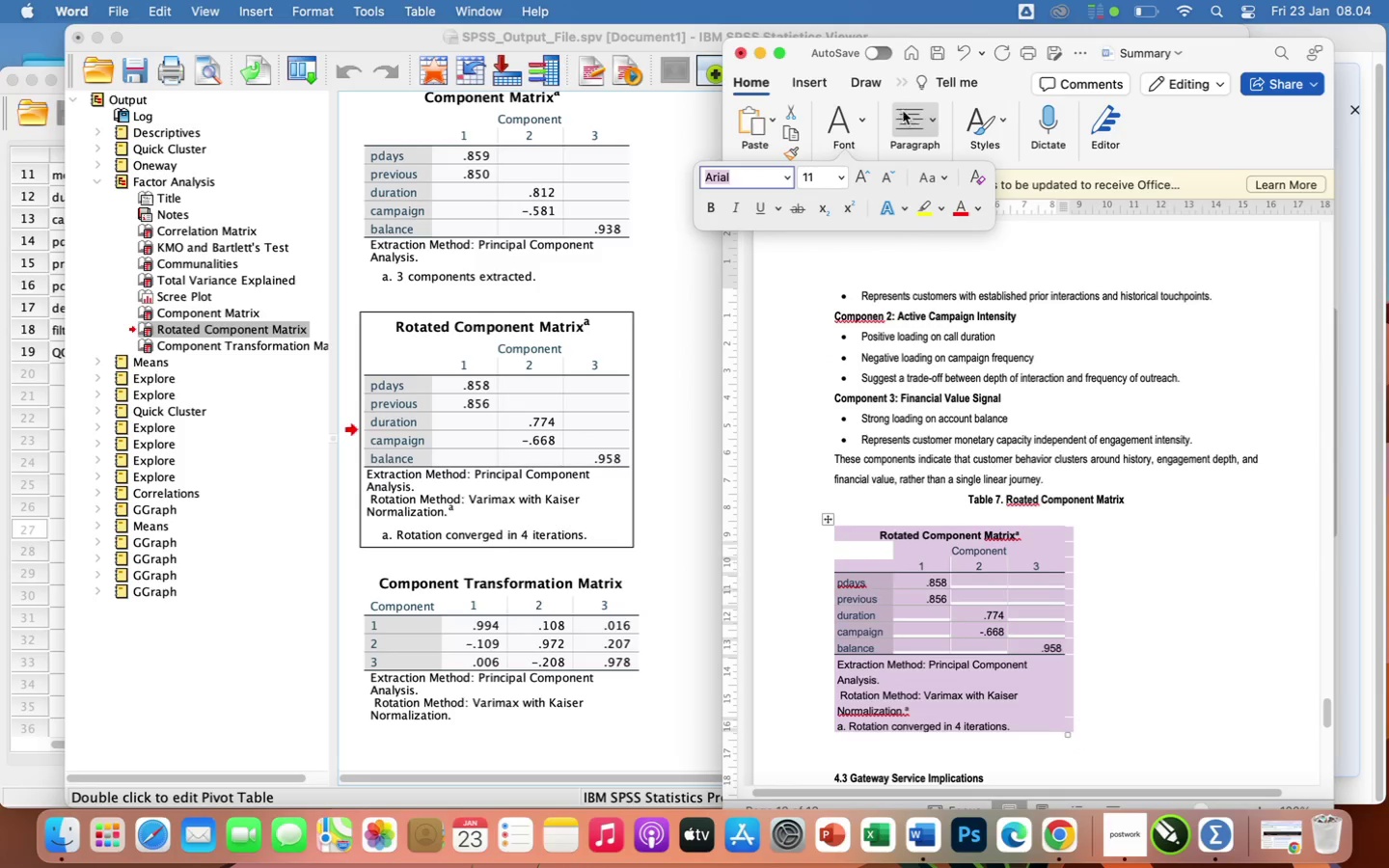 
left_click([904, 110])
 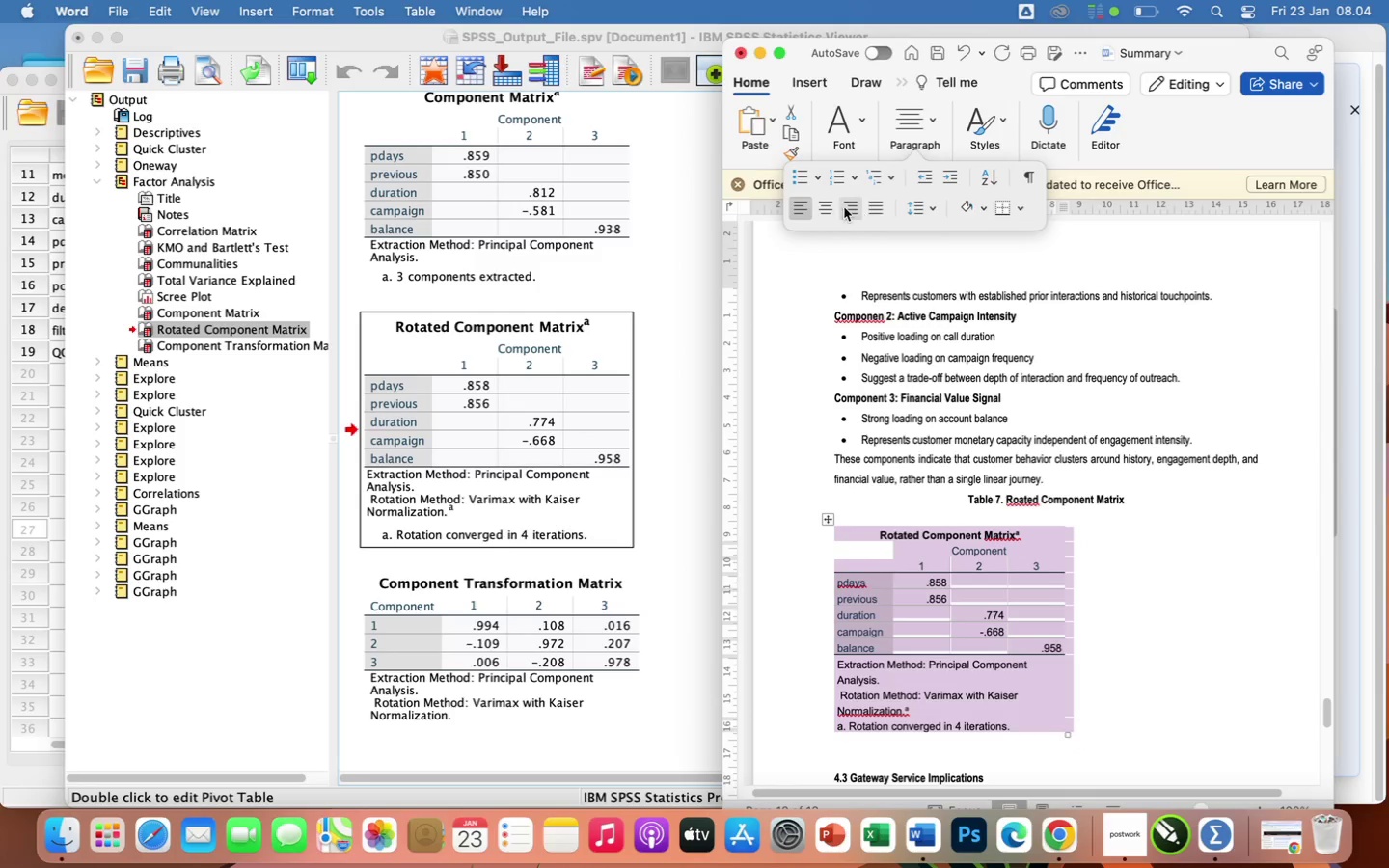 
left_click([827, 207])
 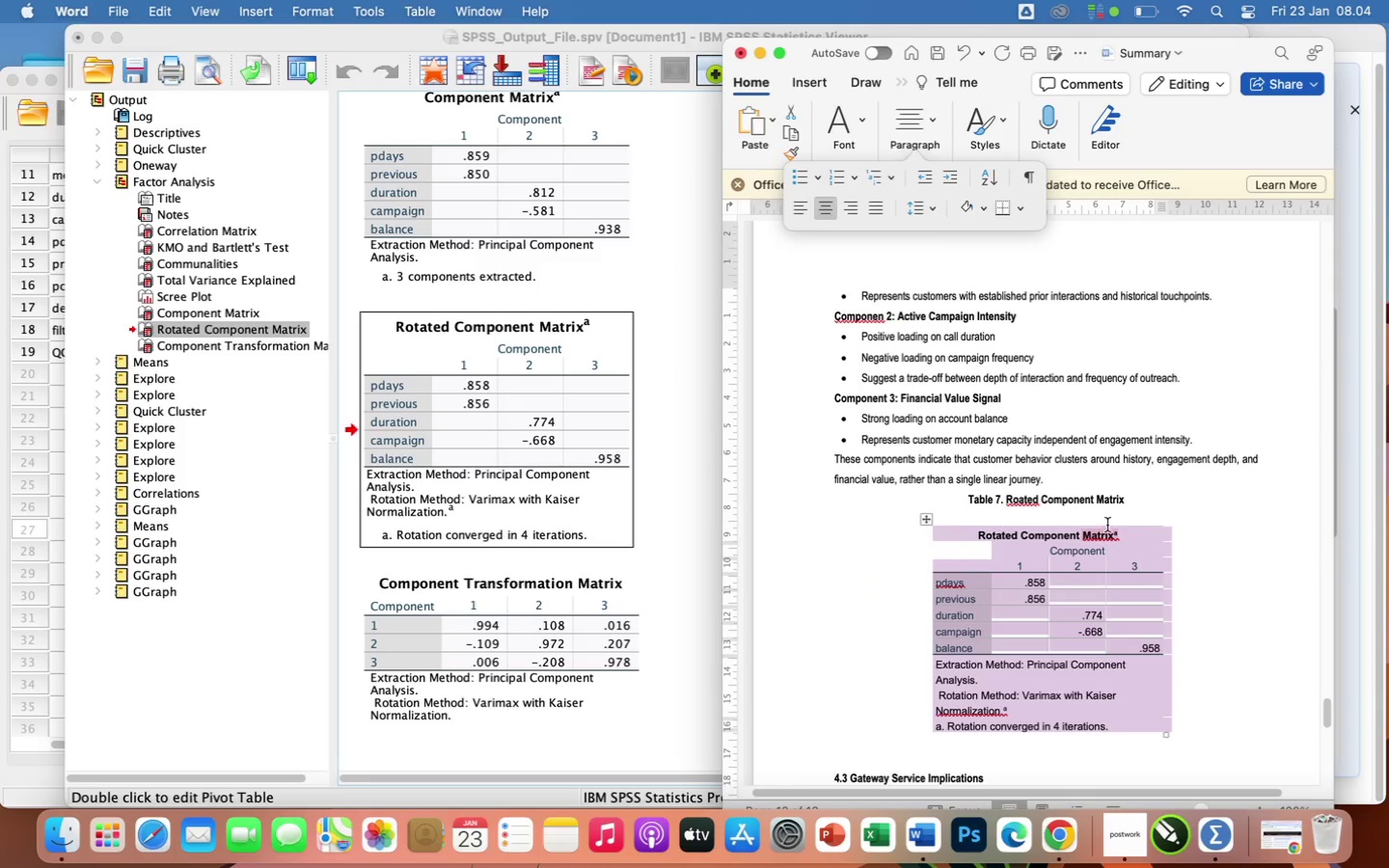 
left_click([1104, 520])
 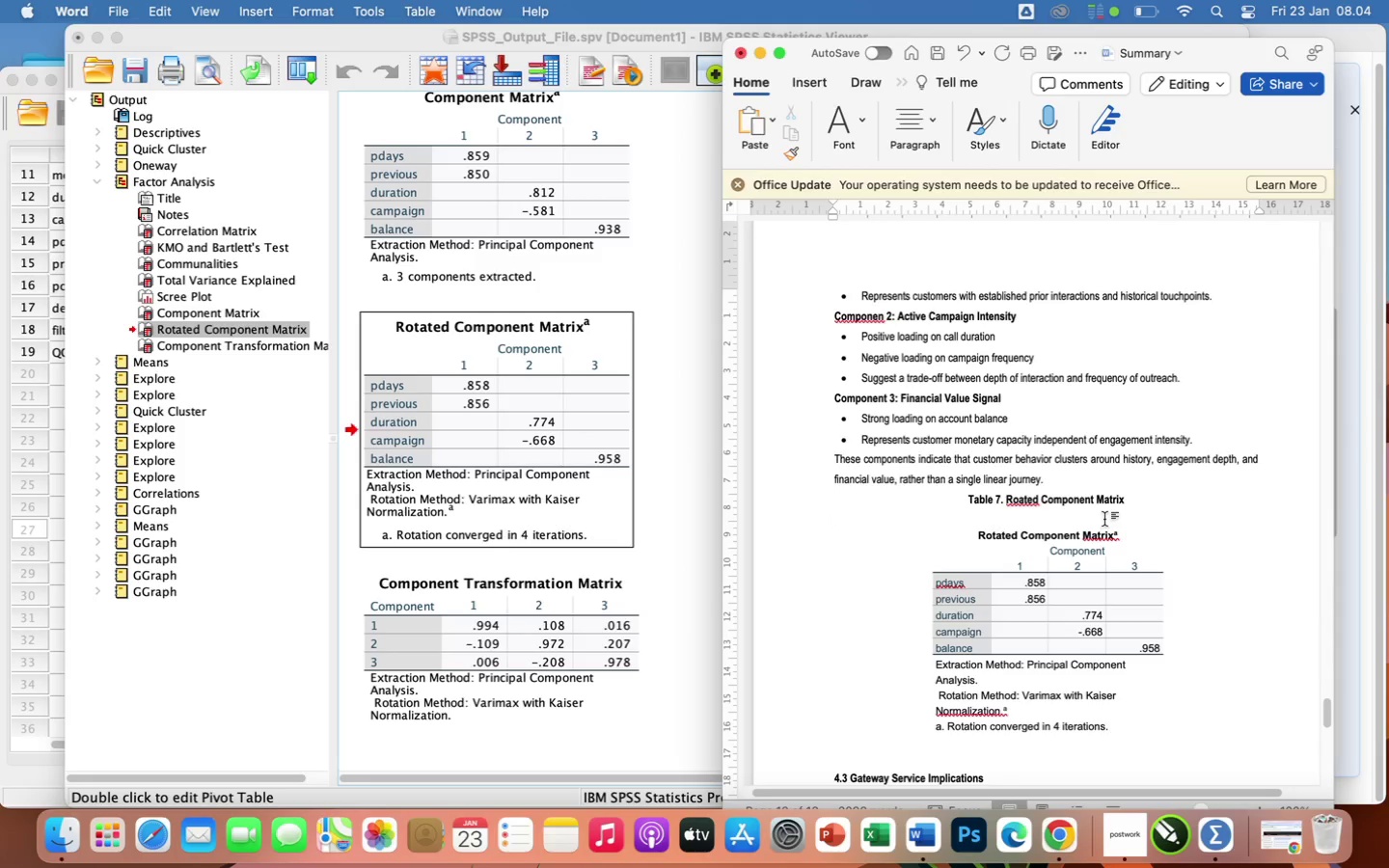 
key(Backspace)
 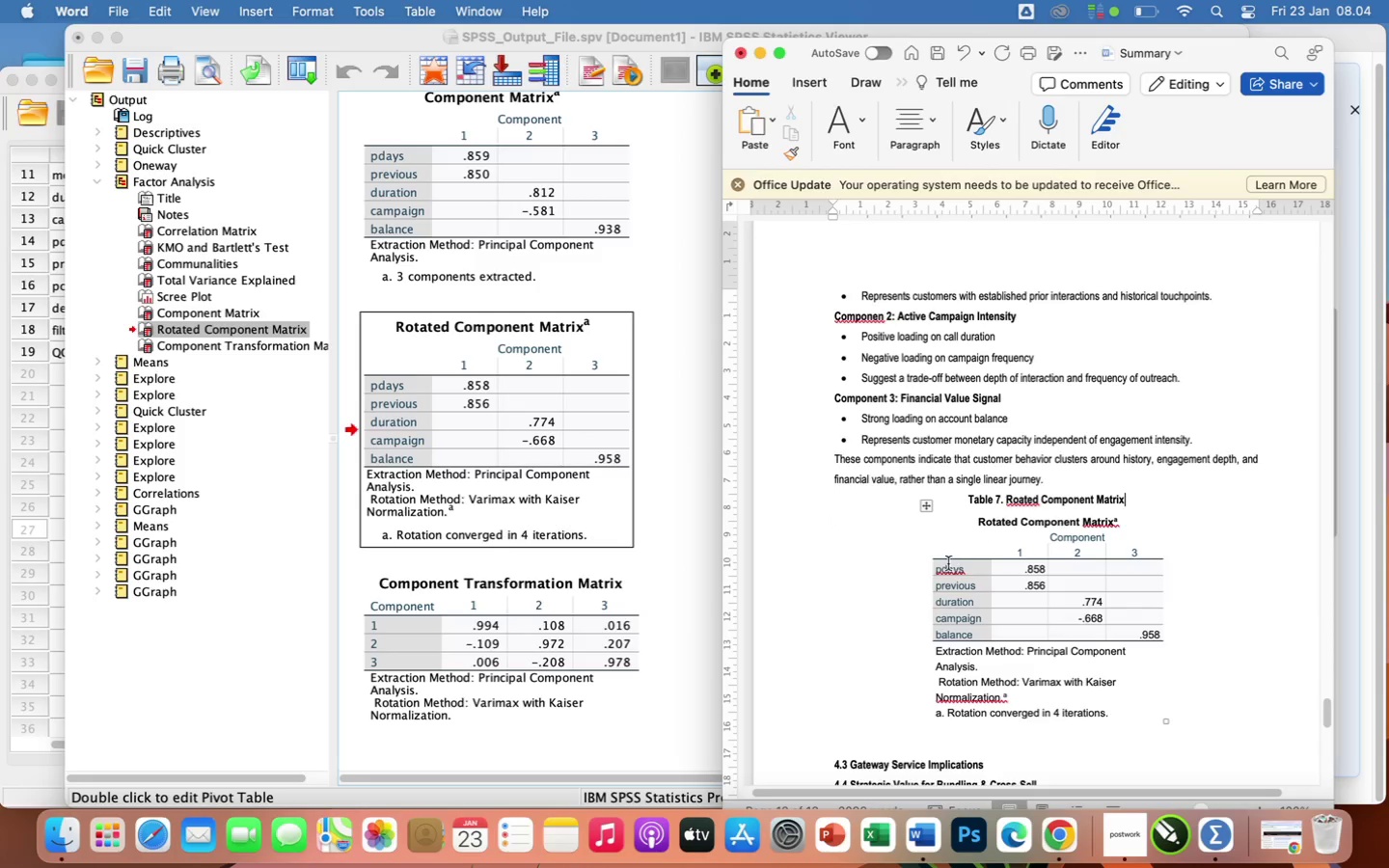 
left_click_drag(start_coordinate=[932, 567], to_coordinate=[912, 571])
 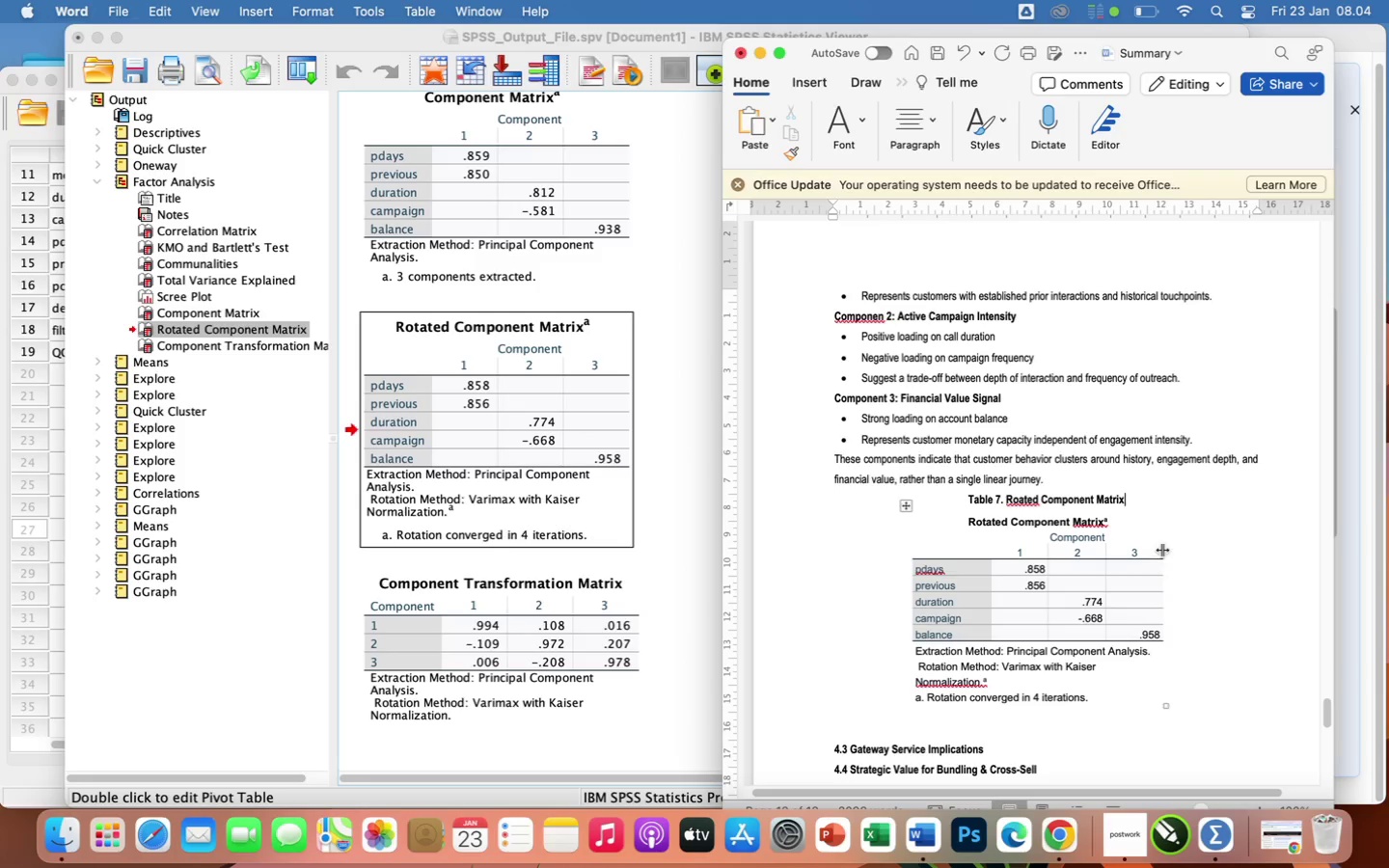 
left_click_drag(start_coordinate=[1161, 551], to_coordinate=[1185, 553])
 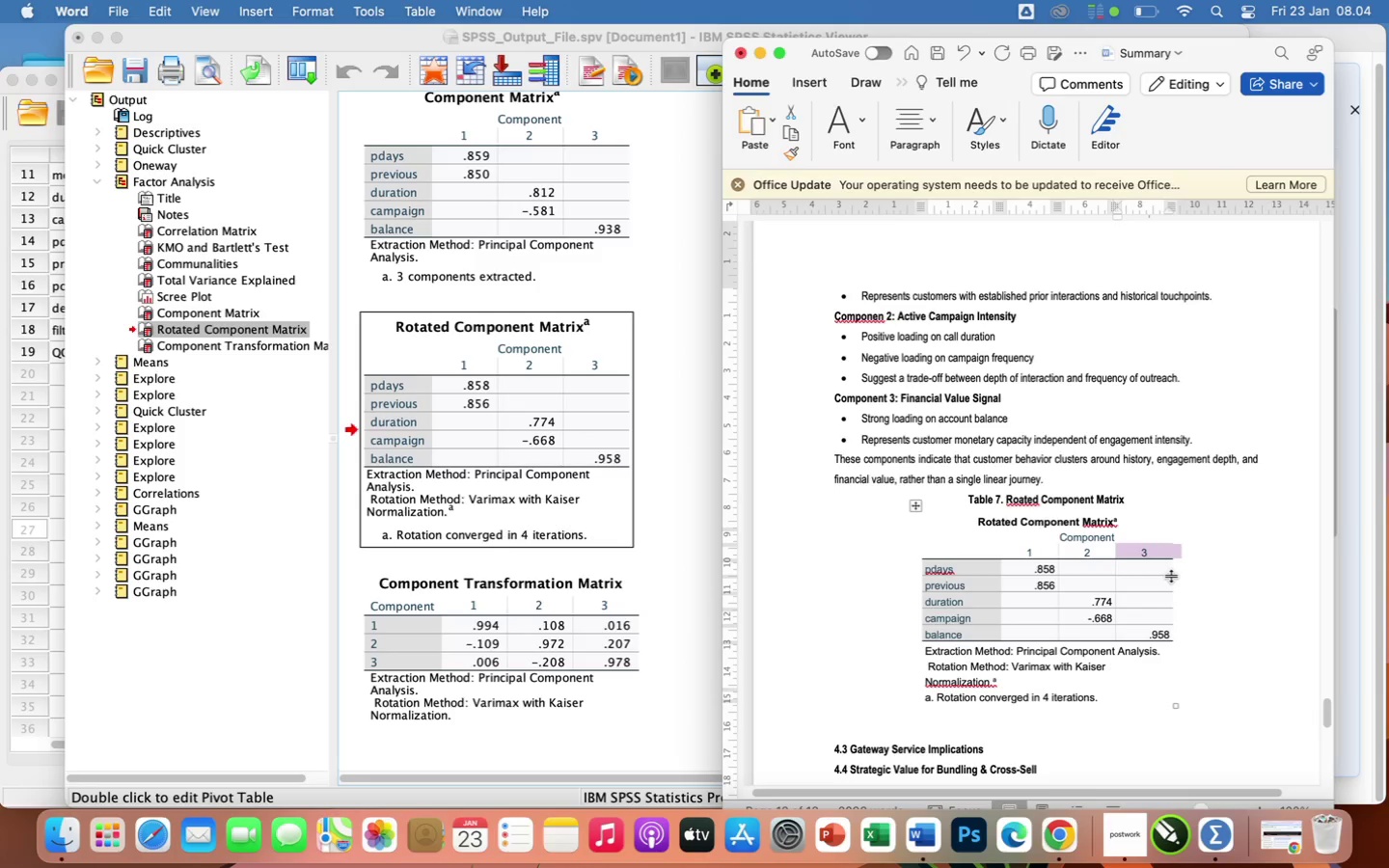 
wait(6.34)
 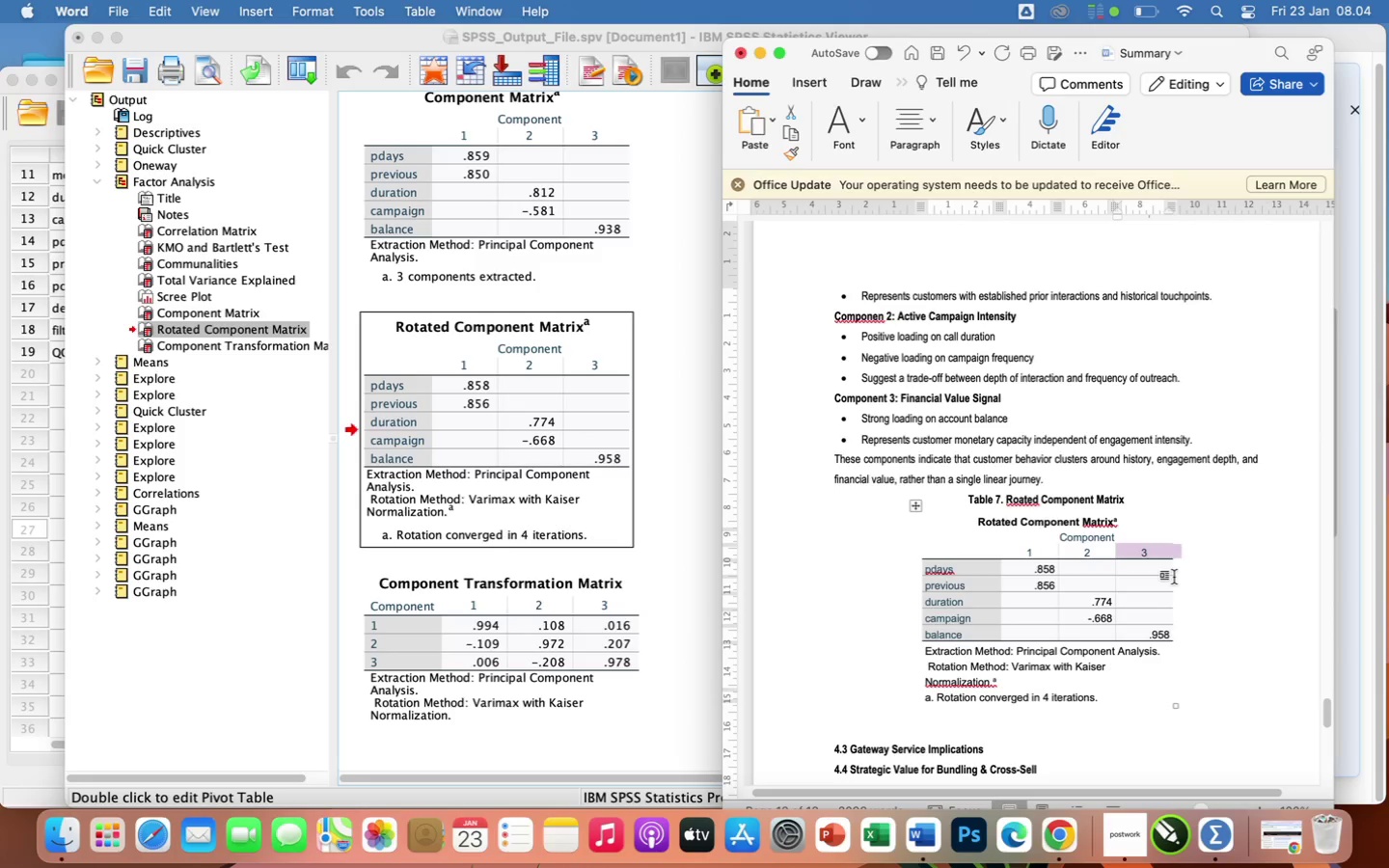 
left_click_drag(start_coordinate=[1172, 564], to_coordinate=[1190, 567])
 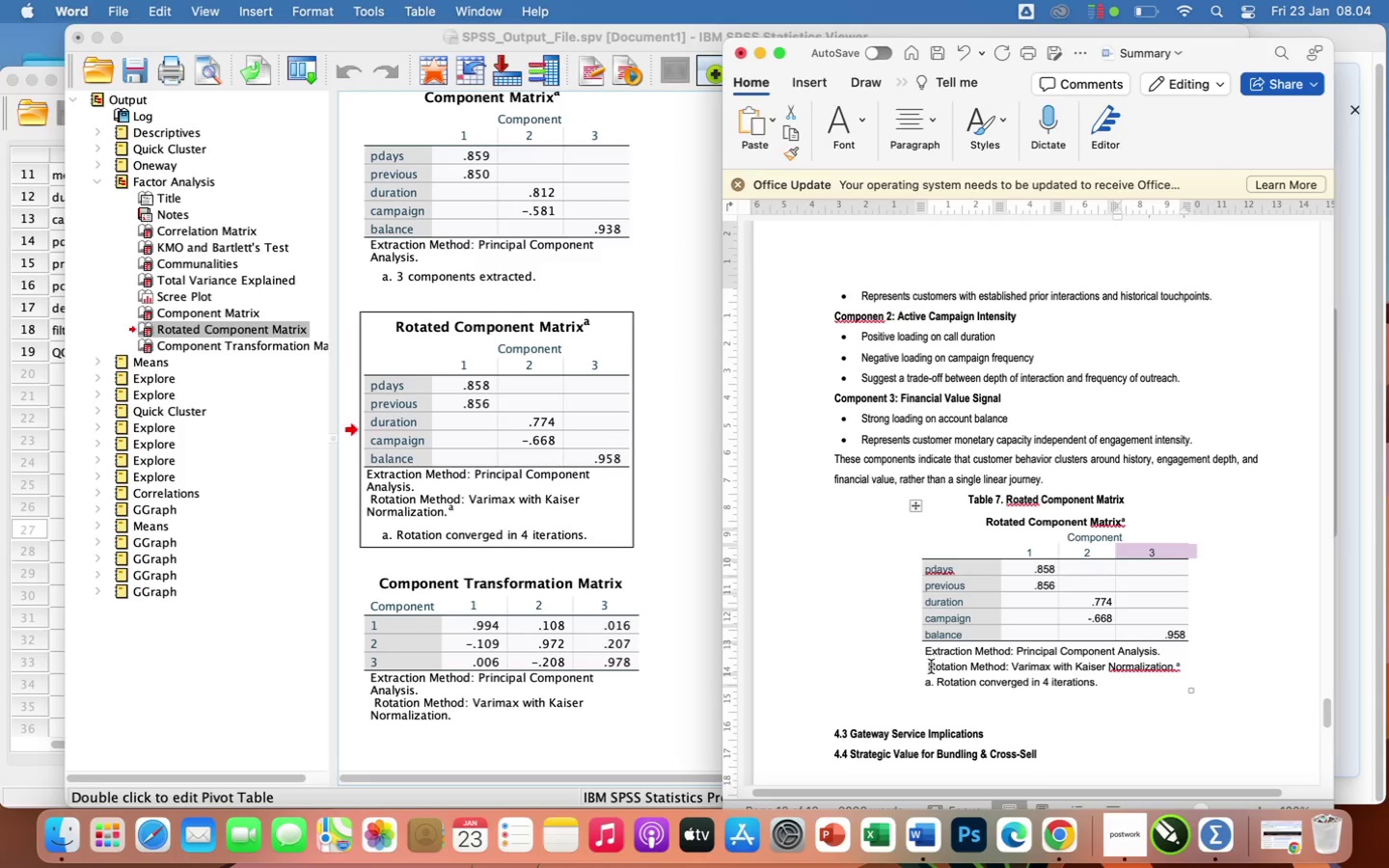 
left_click([927, 667])
 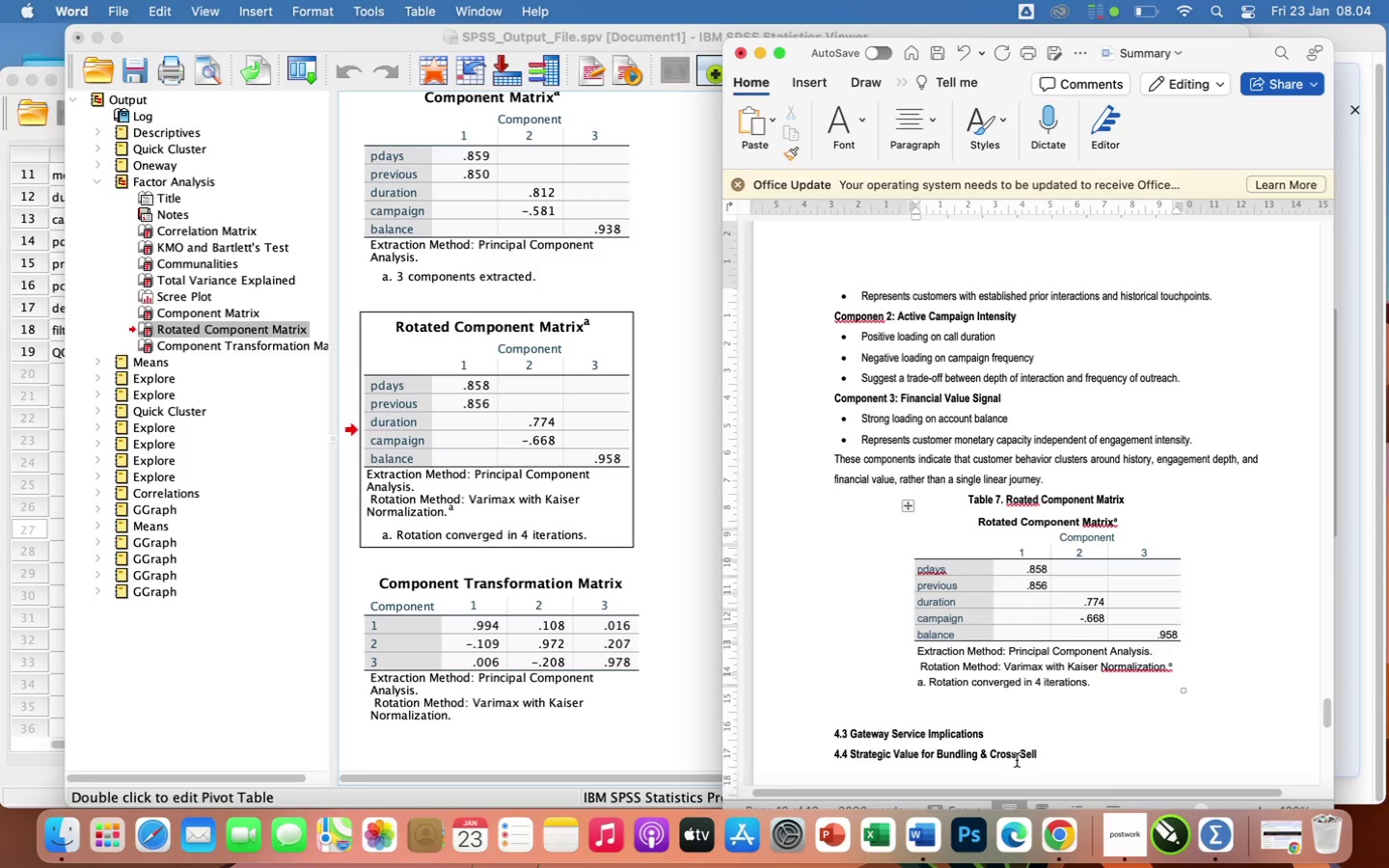 
key(Backspace)
 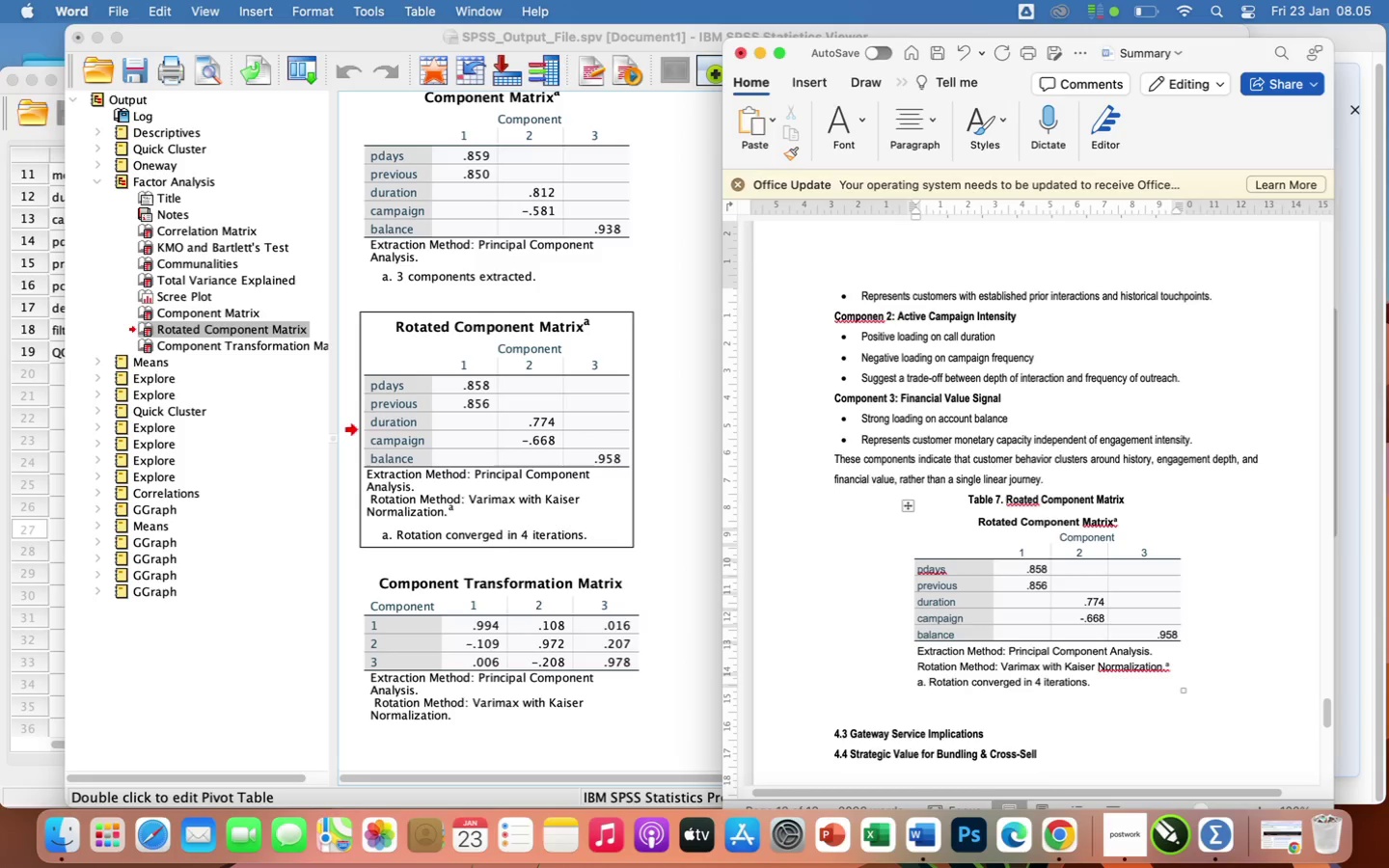 
wait(12.09)
 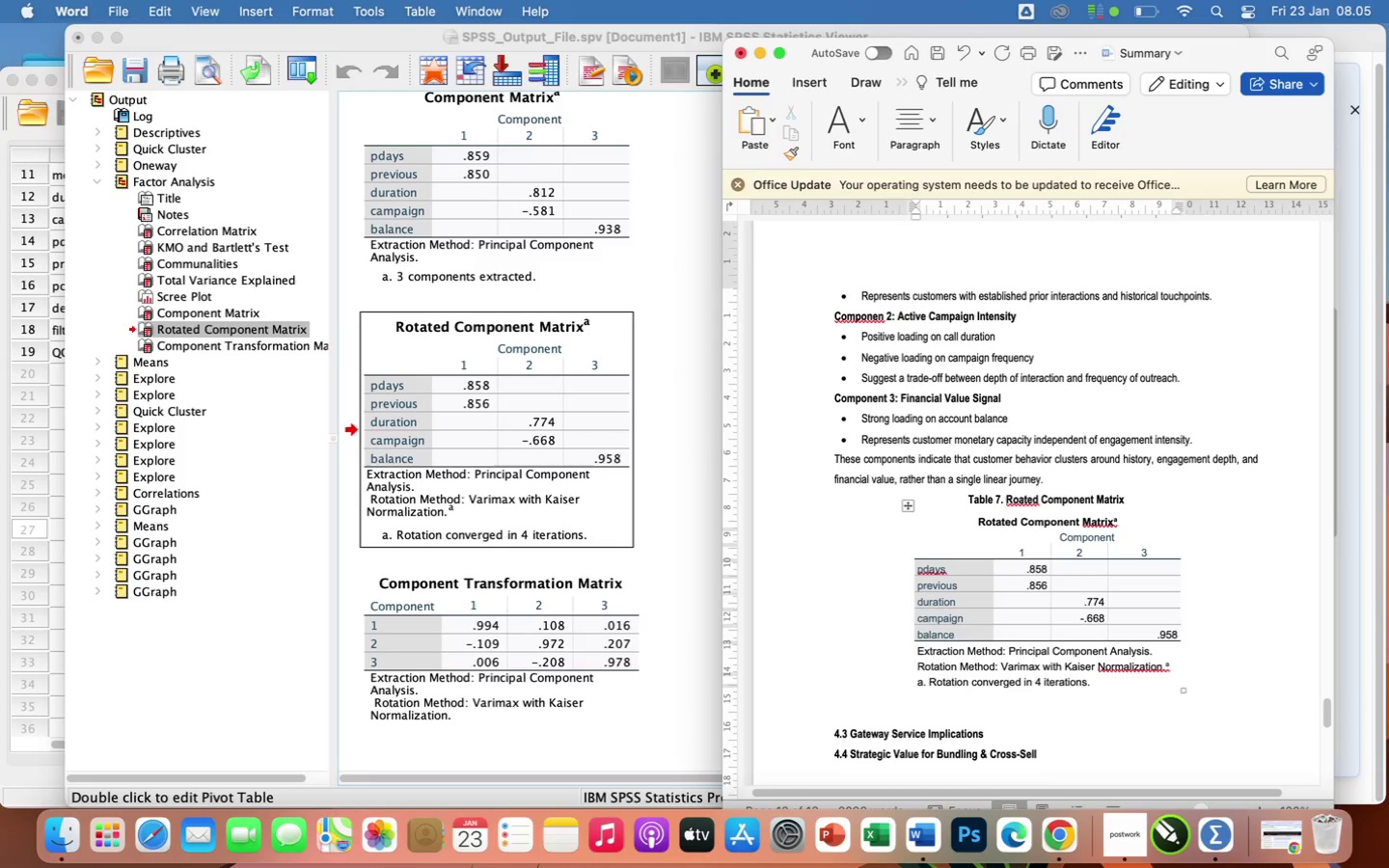 
scroll: coordinate [1251, 450], scroll_direction: up, amount: 197.0
 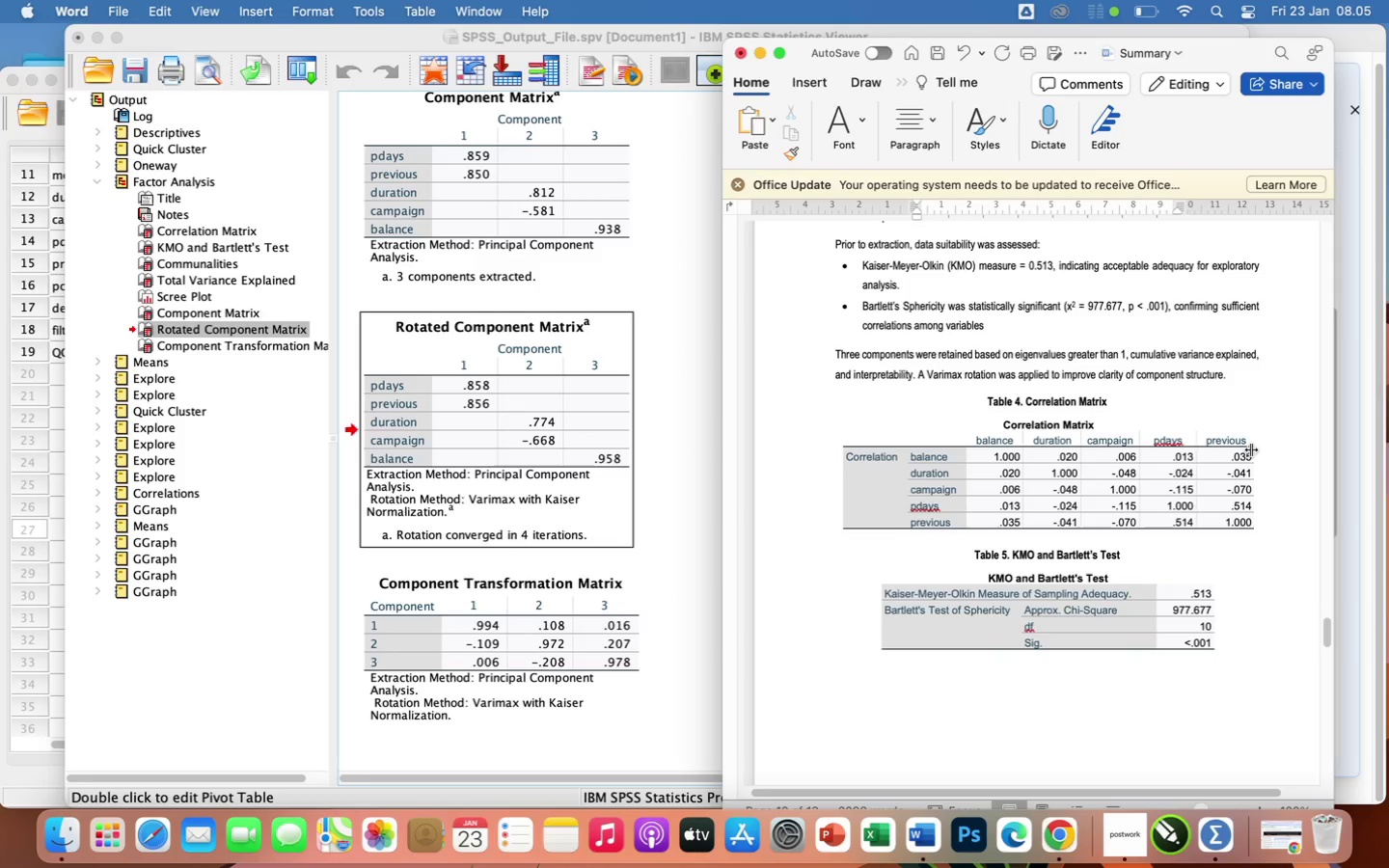 
wait(10.68)
 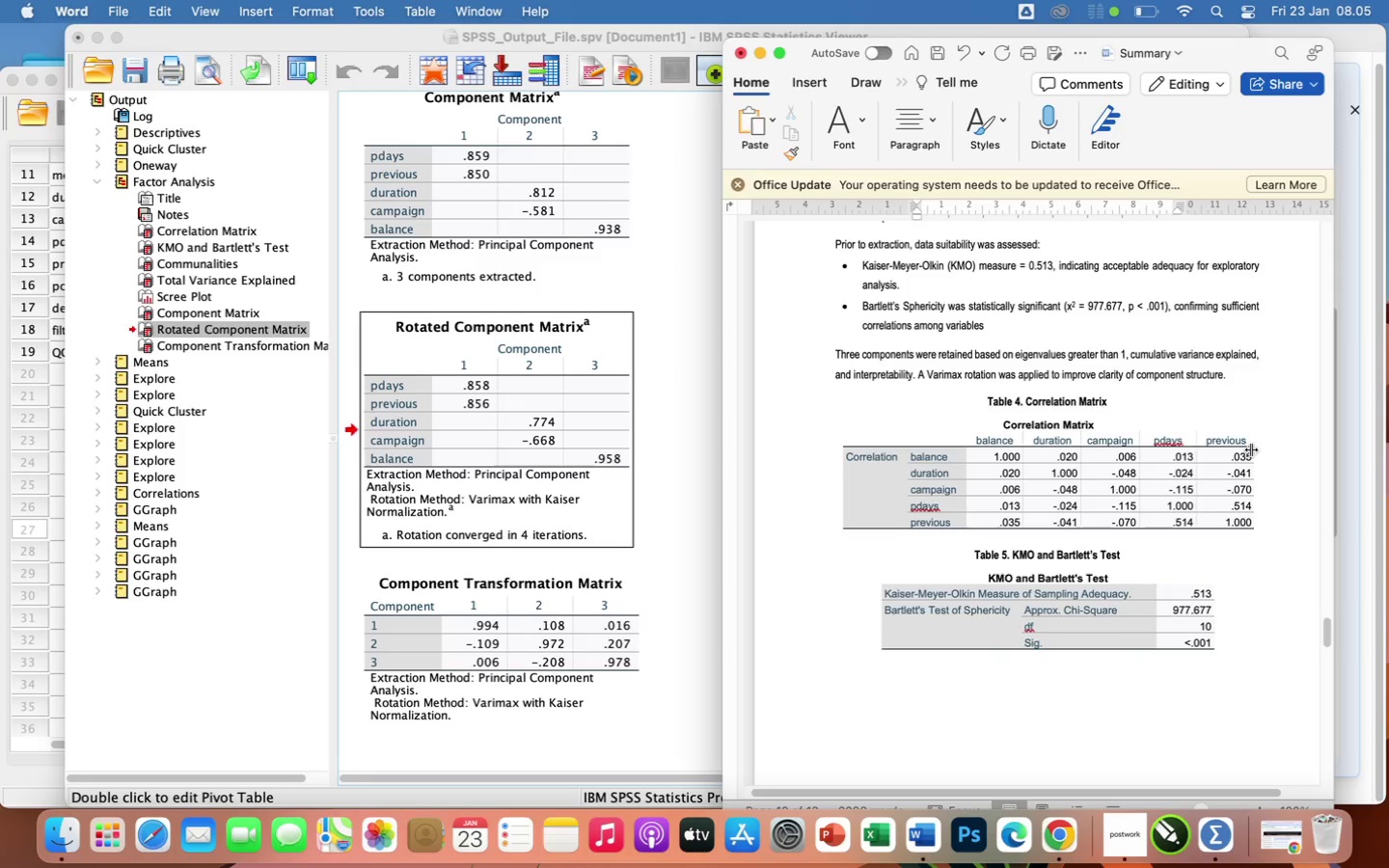 
scroll: coordinate [1234, 626], scroll_direction: down, amount: 96.0
 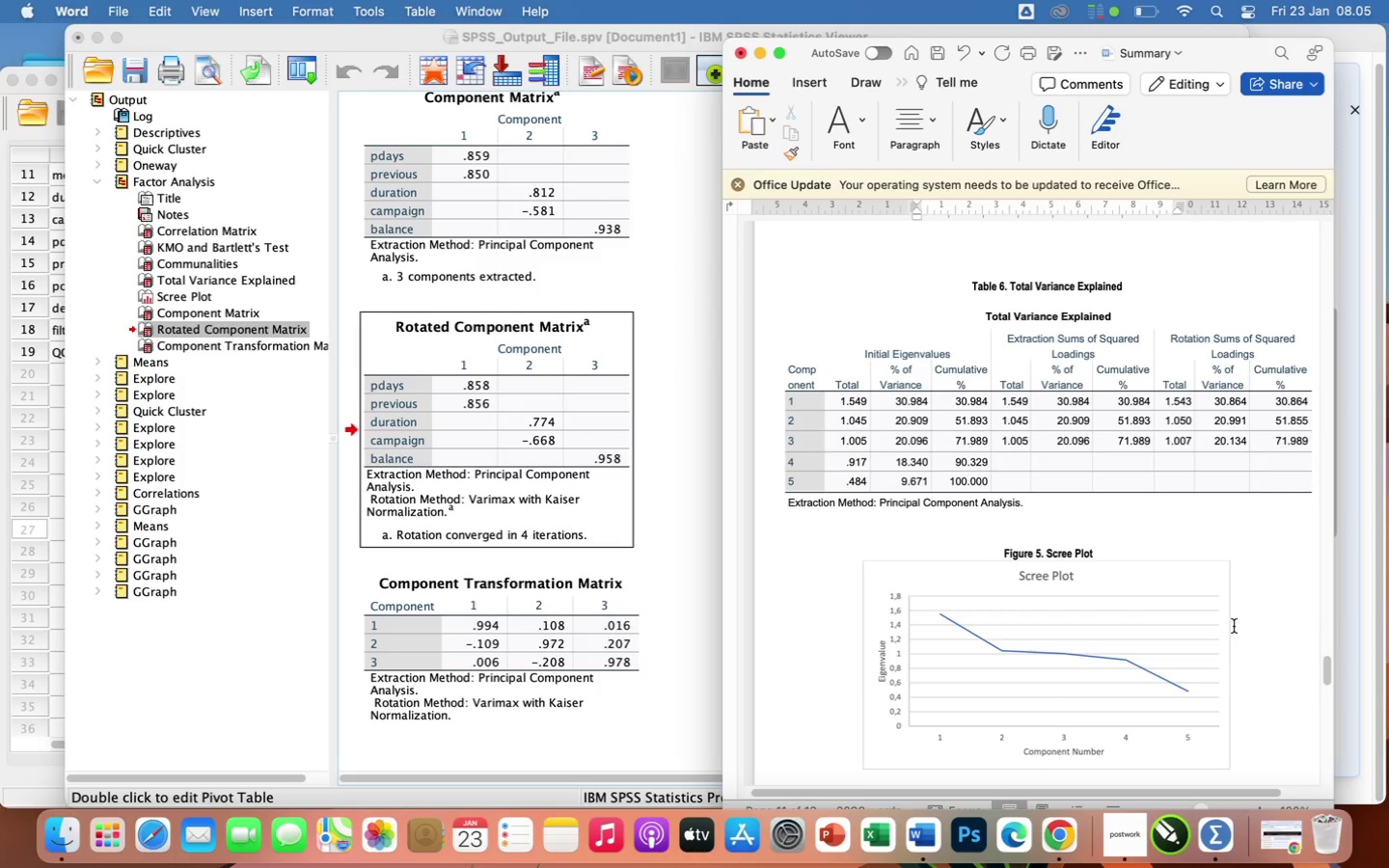 
wait(8.75)
 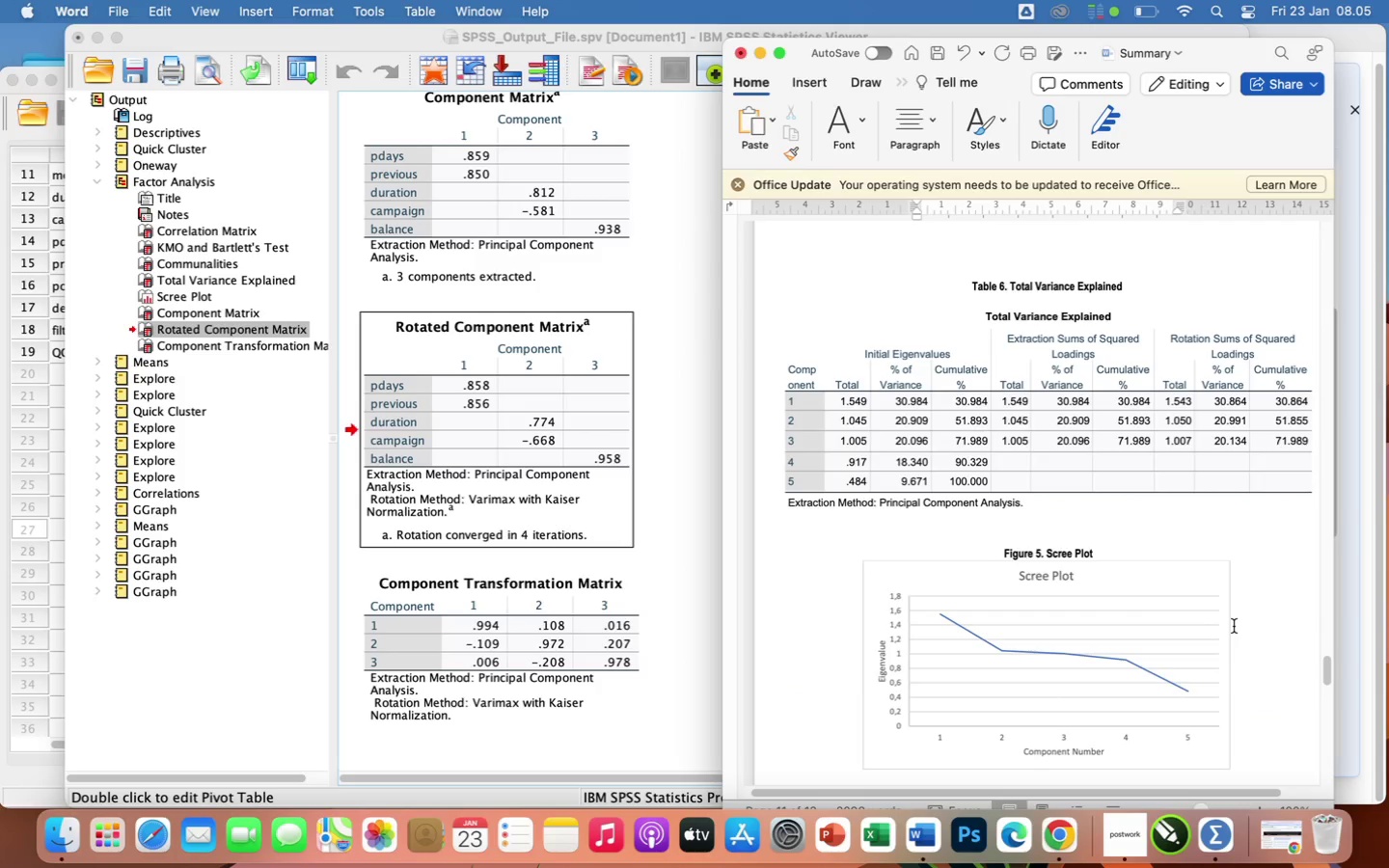 
scroll: coordinate [1295, 640], scroll_direction: down, amount: 95.0
 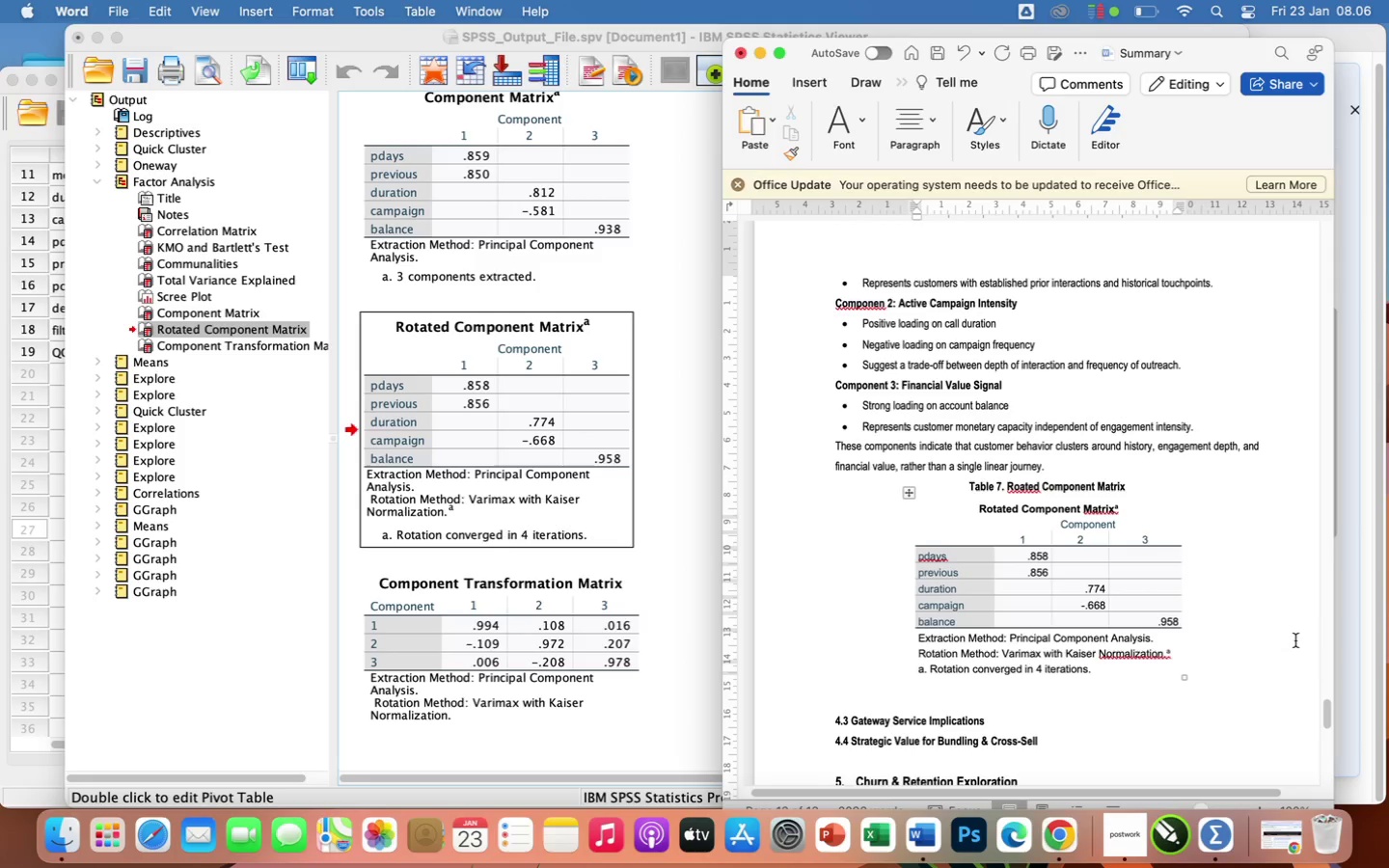 
wait(26.44)
 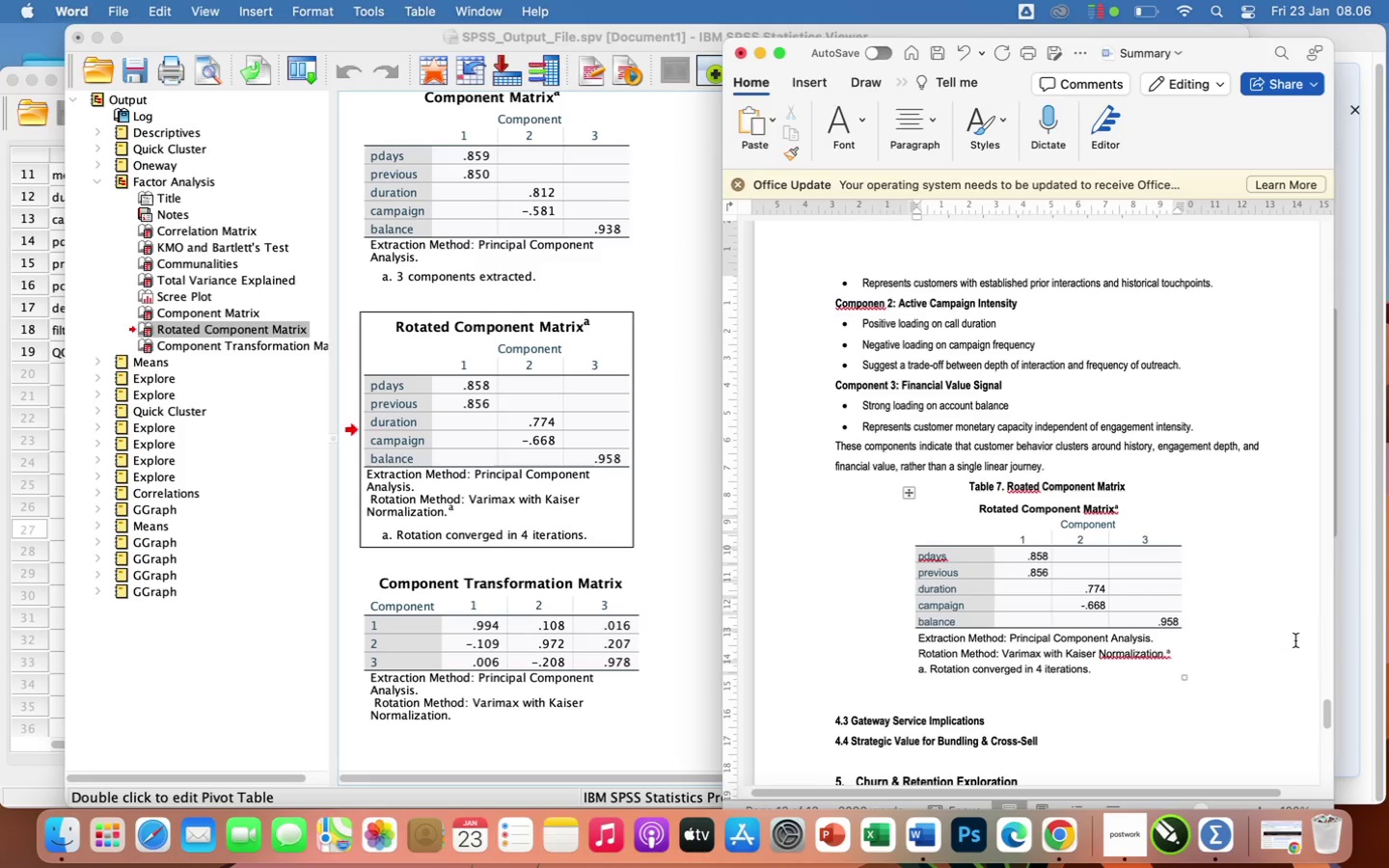 
left_click([1047, 719])
 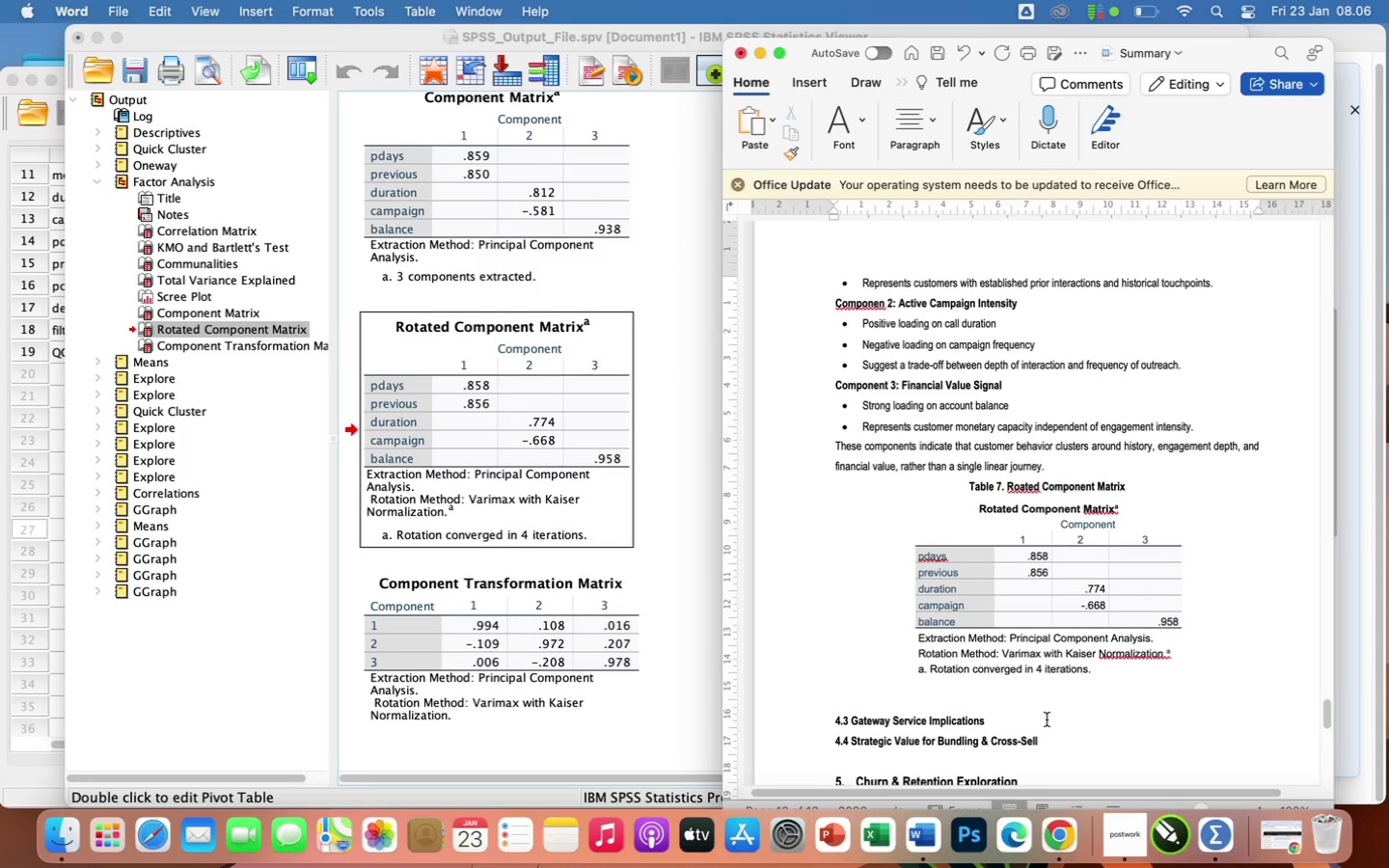 
key(Enter)
 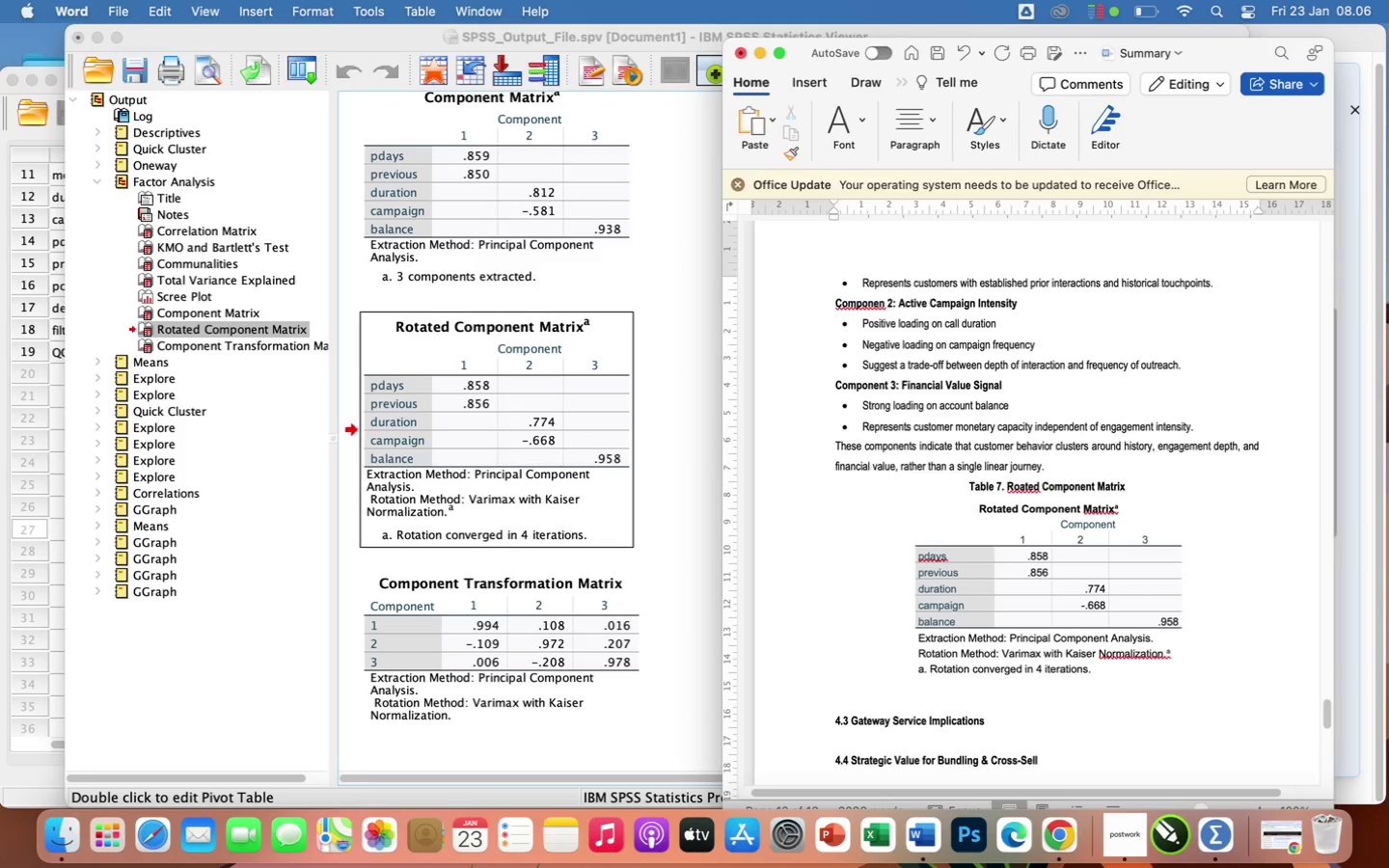 
wait(7.46)
 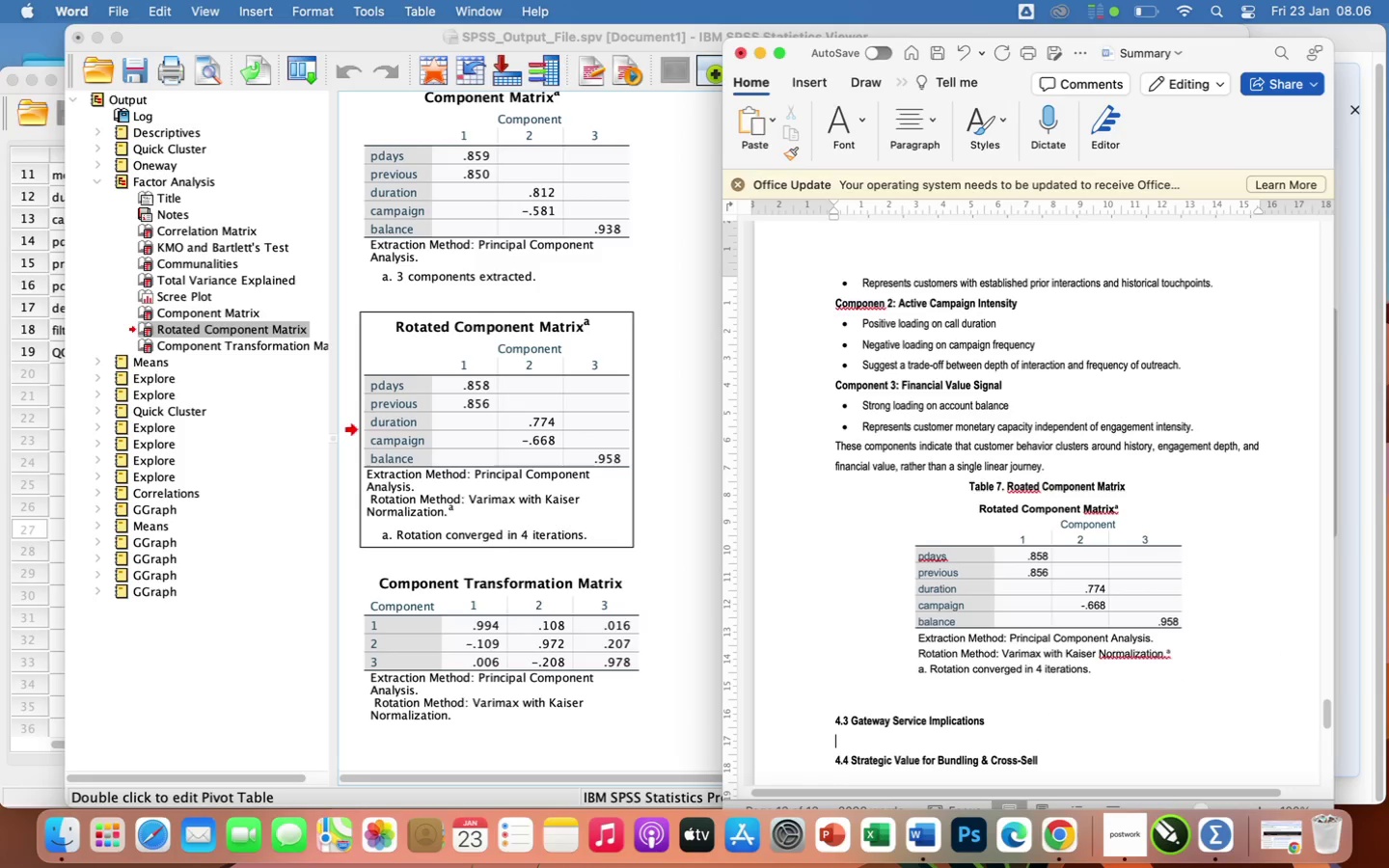 
type(from a service synergy)
 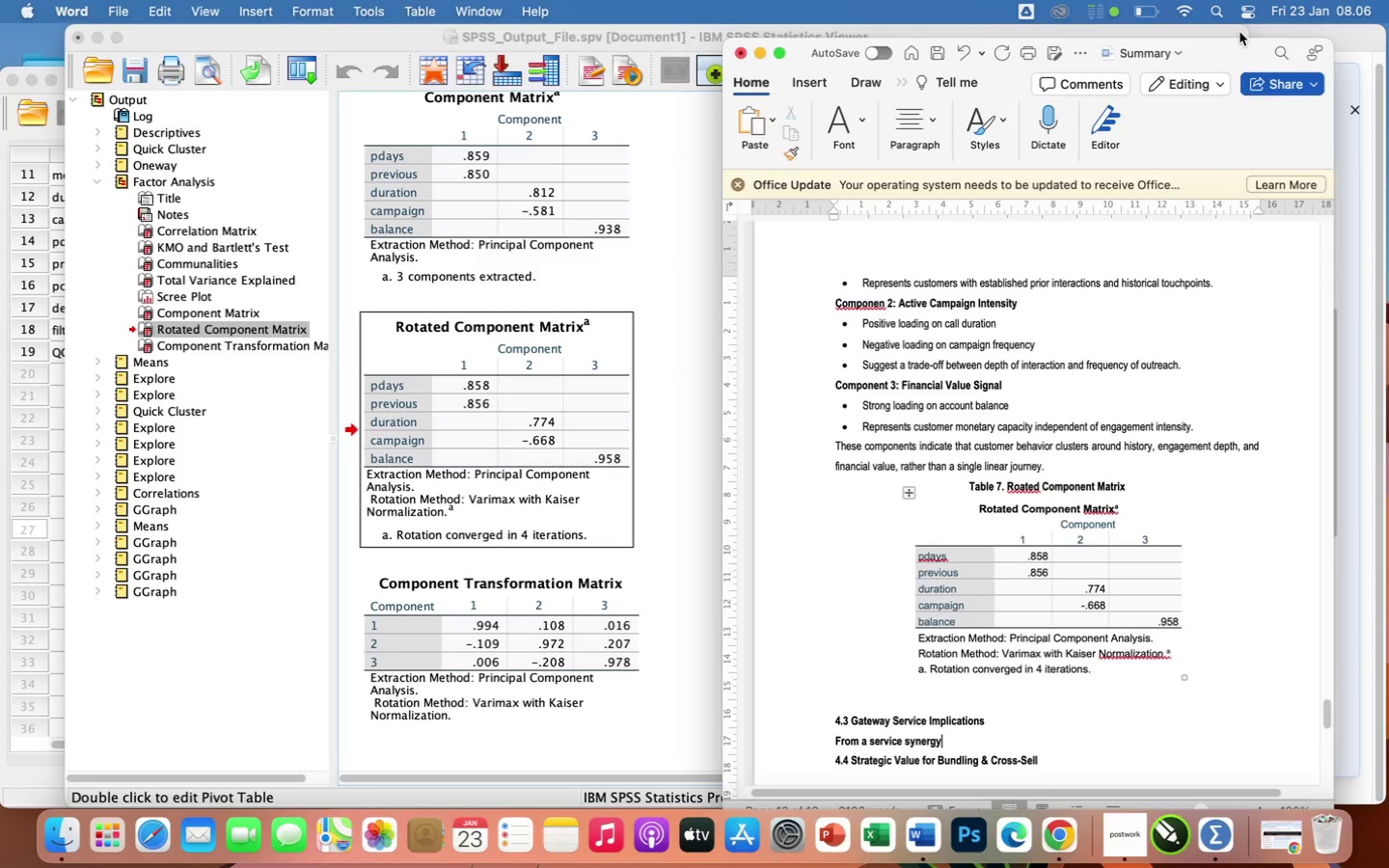 
left_click_drag(start_coordinate=[1233, 45], to_coordinate=[1226, 27])
 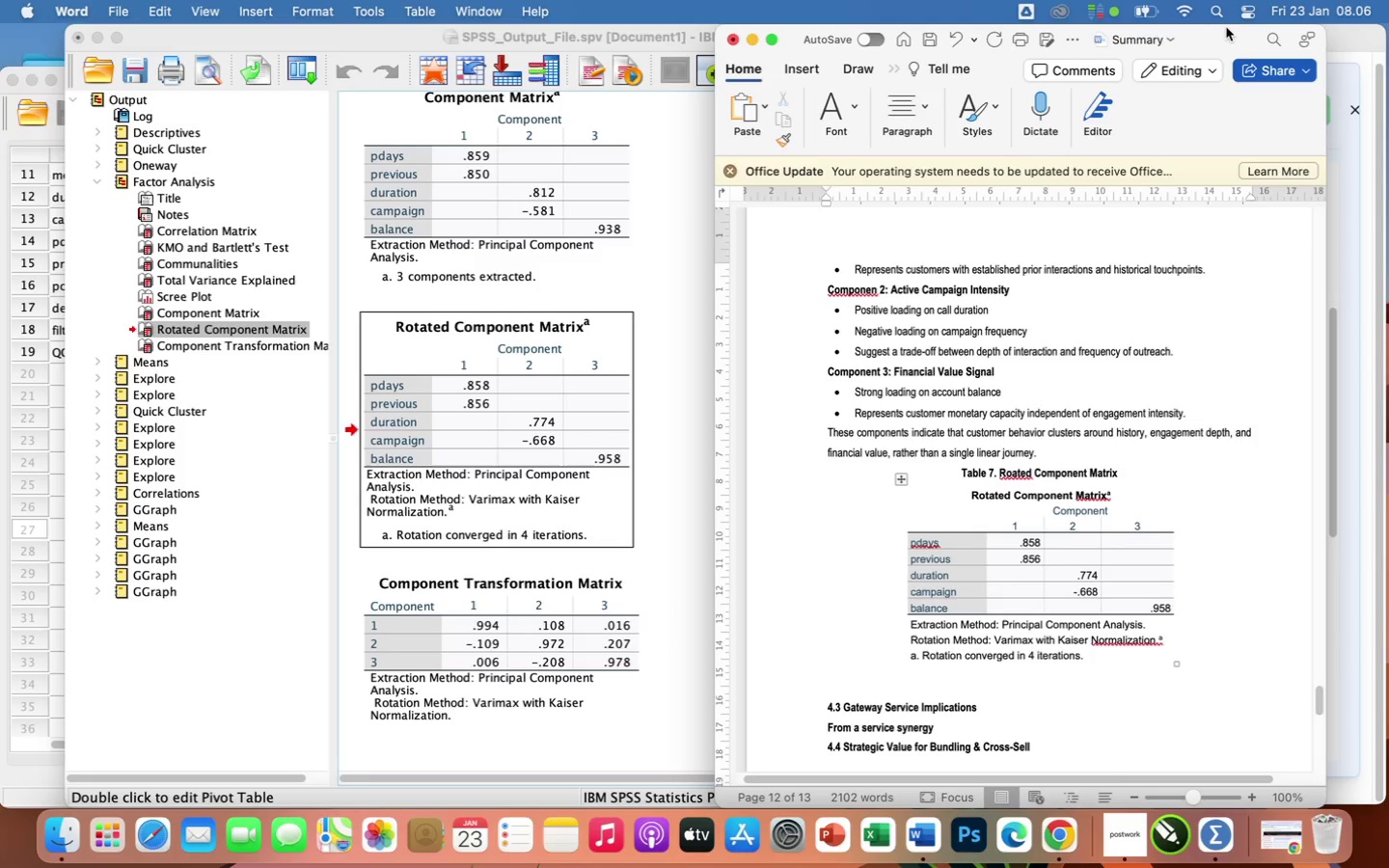 
wait(28.27)
 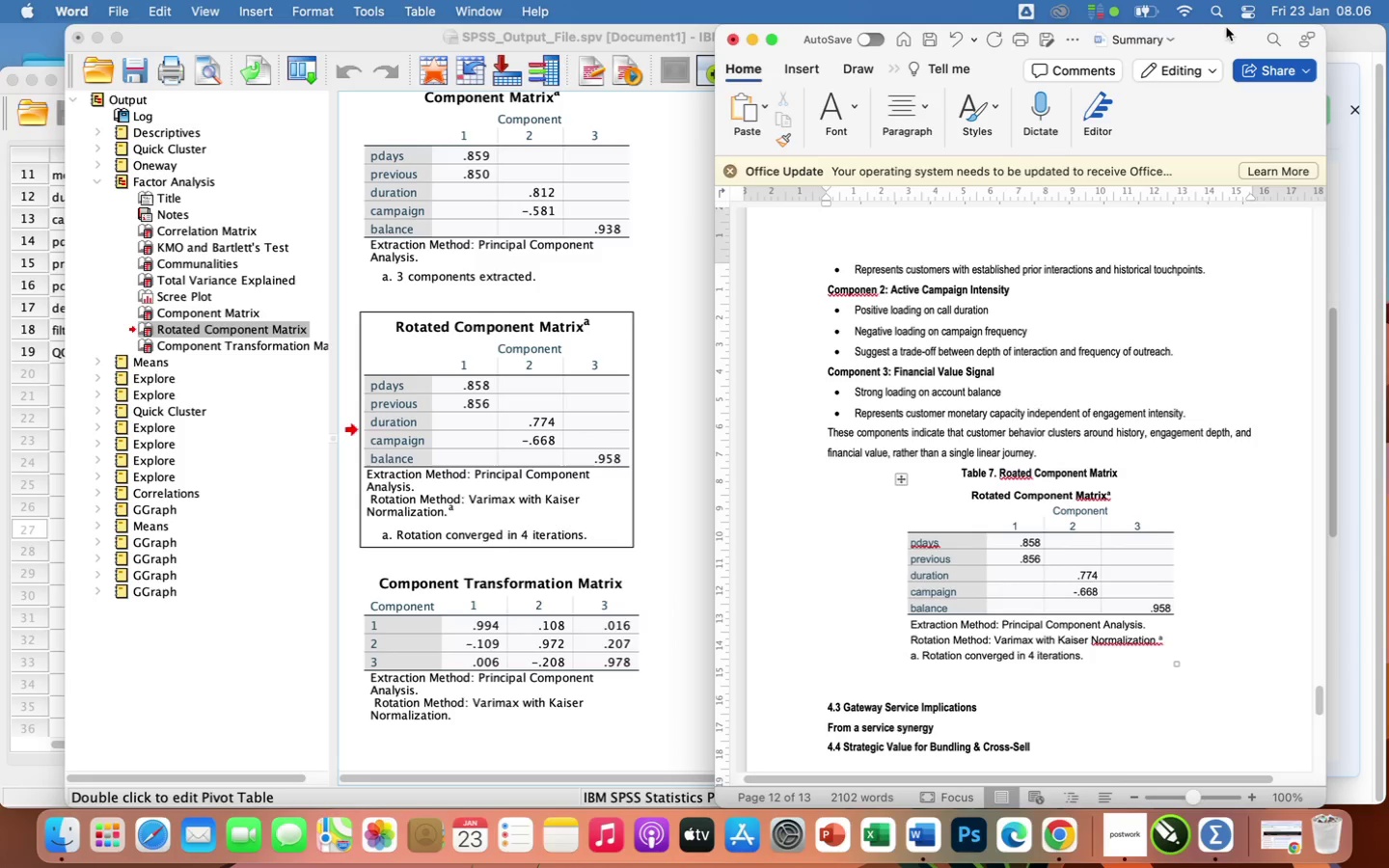 
type( perspective, the analysis suggest that engagement-based services (frequency)
 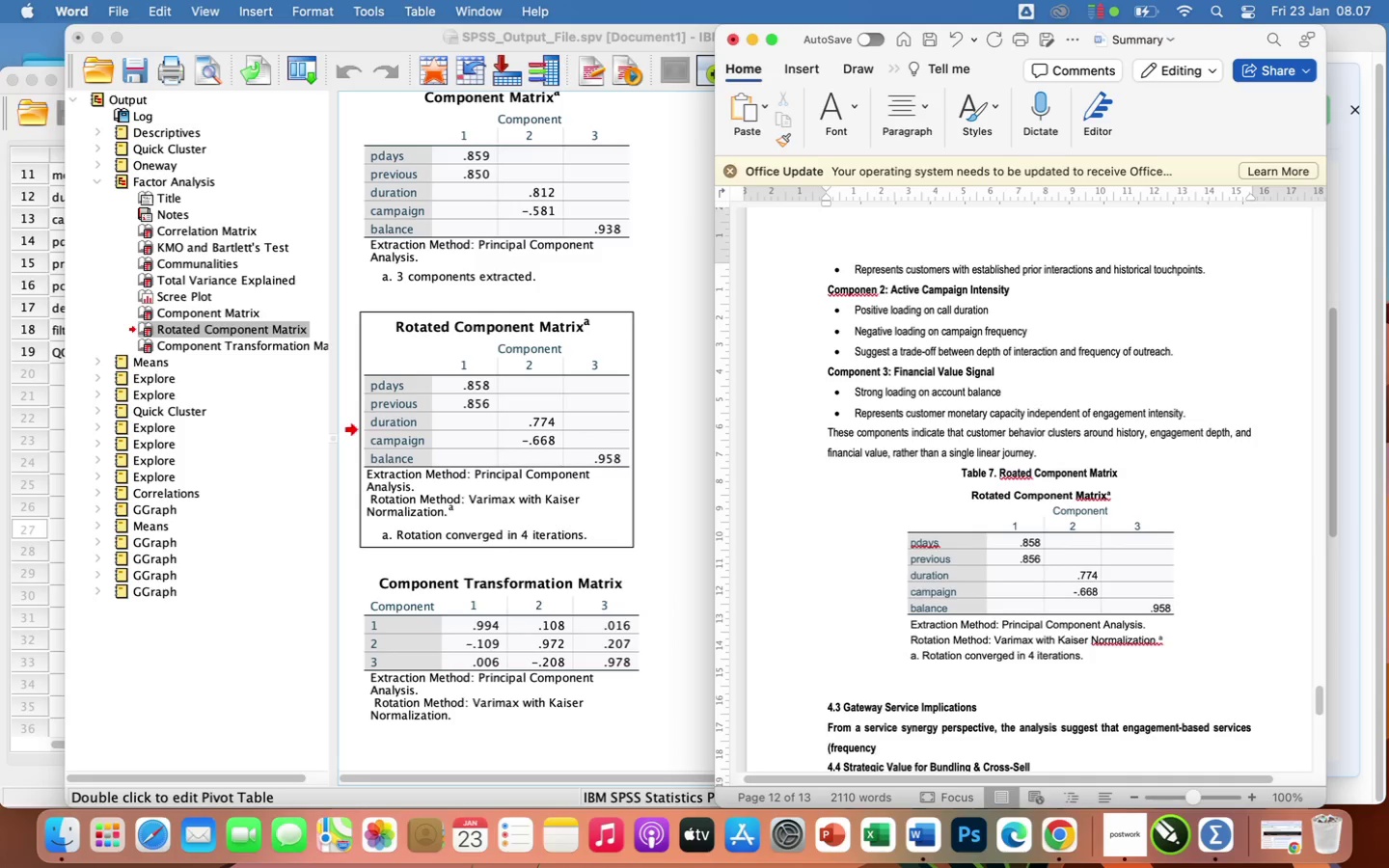 
key(Backspace)
key(Backspace)
type(t or long interactions) and financial value indicators do not naturally co-move.)
 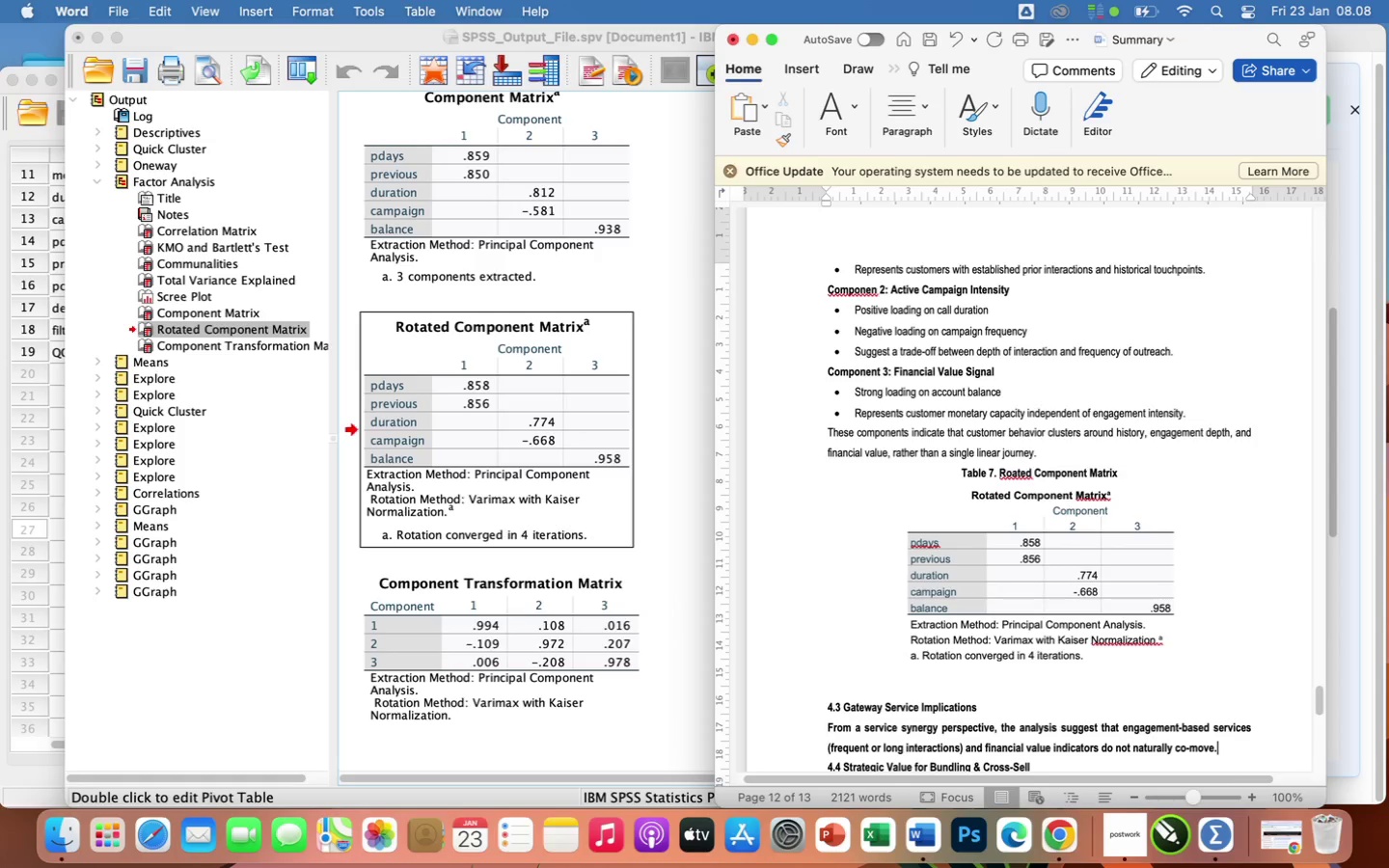 
wait(6.96)
 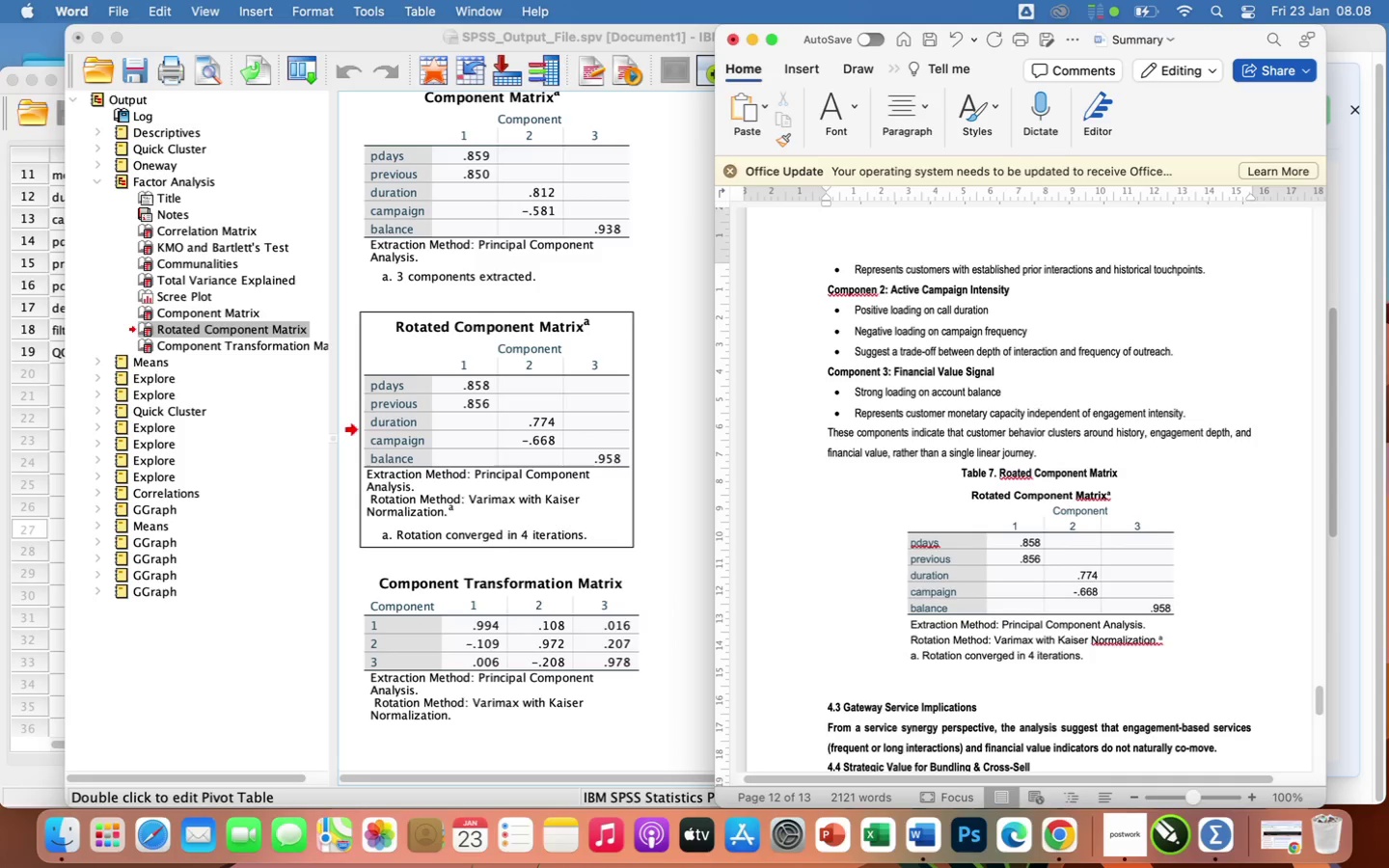 
key(Enter)
 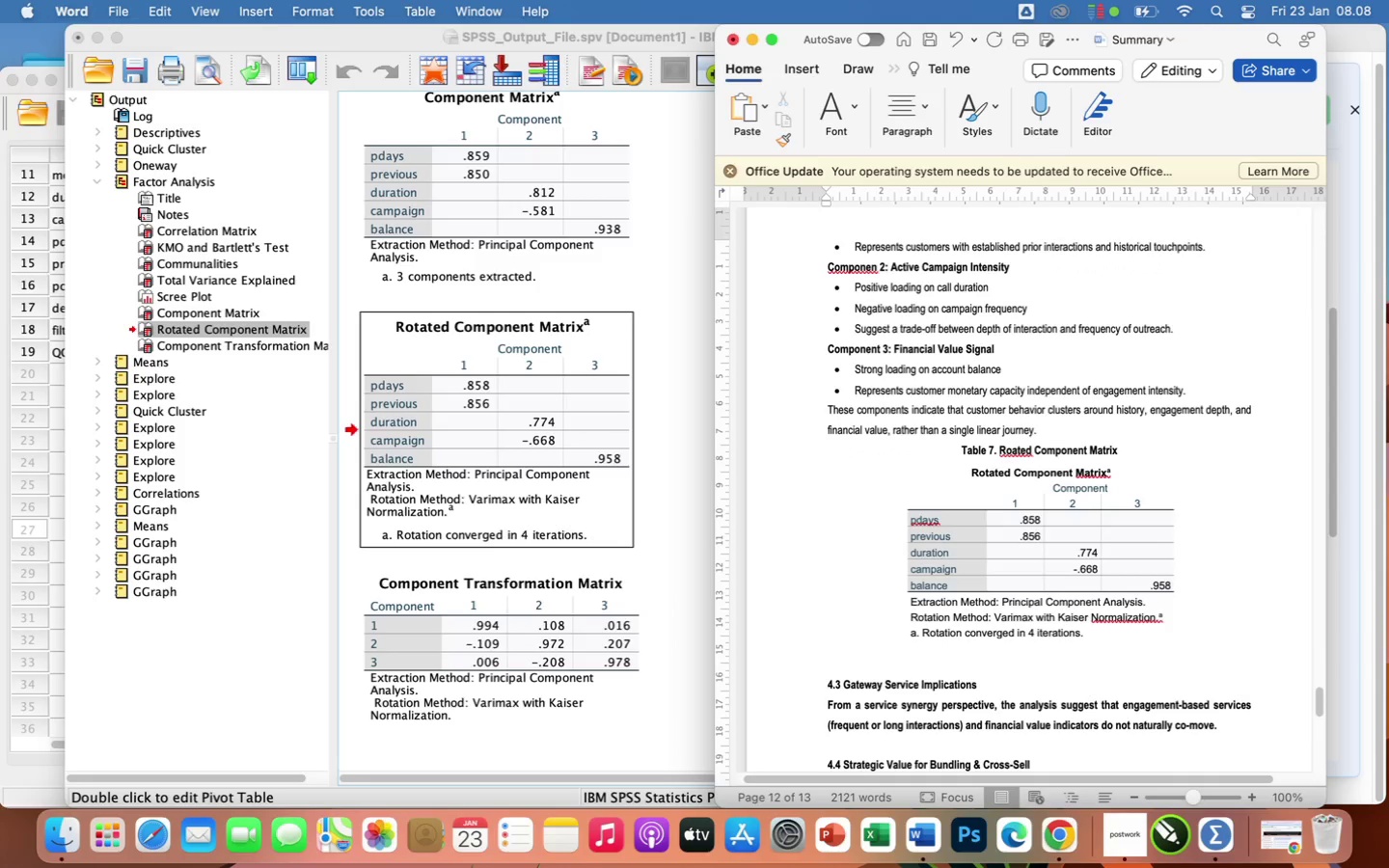 
type(speci)
 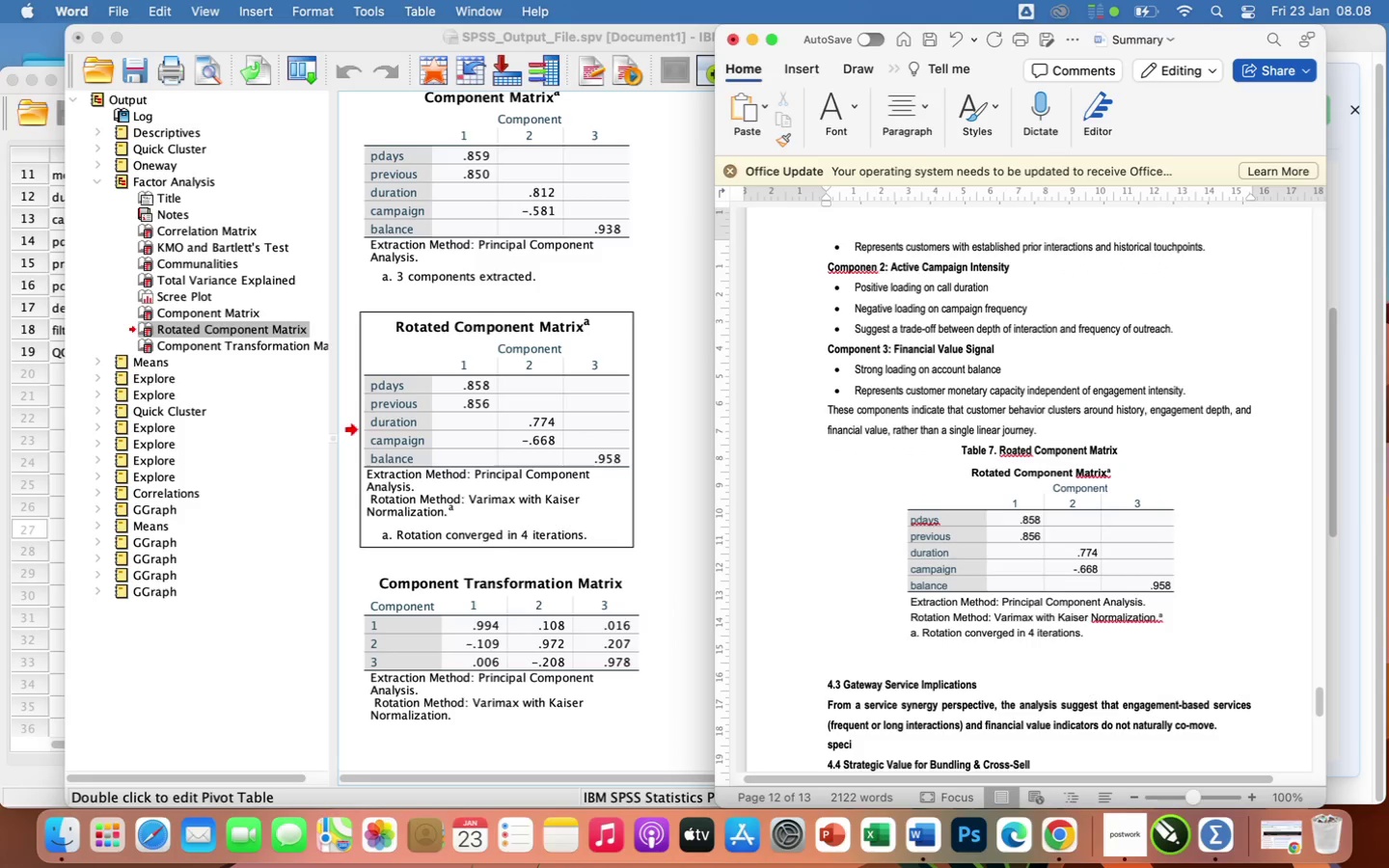 
type(fically: )
 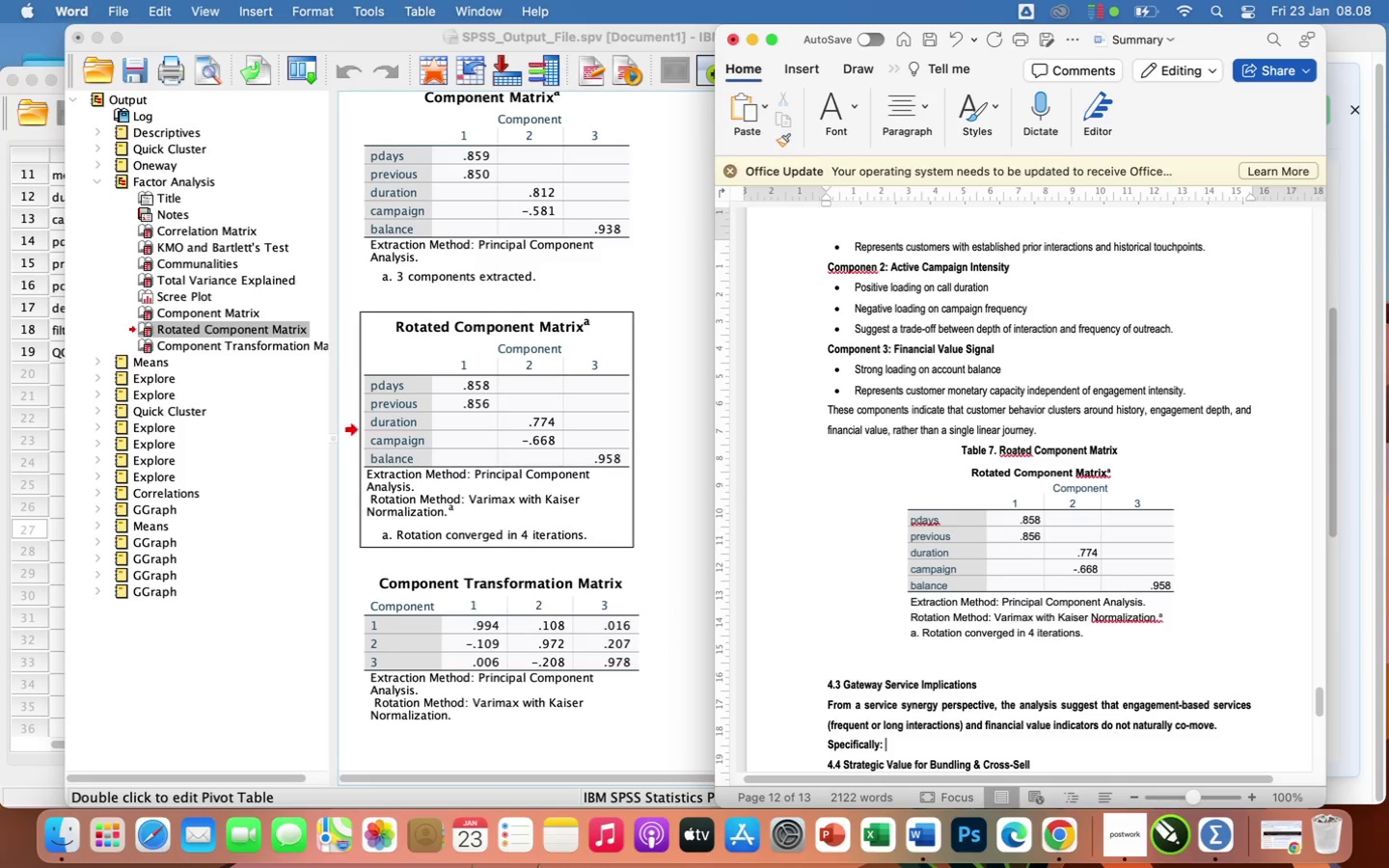 
type(cc)
key(Backspace)
key(Backspace)
type(accoun)
key(Backspace)
key(Backspace)
key(Backspace)
key(Backspace)
key(Backspace)
key(Backspace)
type((1) account balabce load onto its own independent component)
 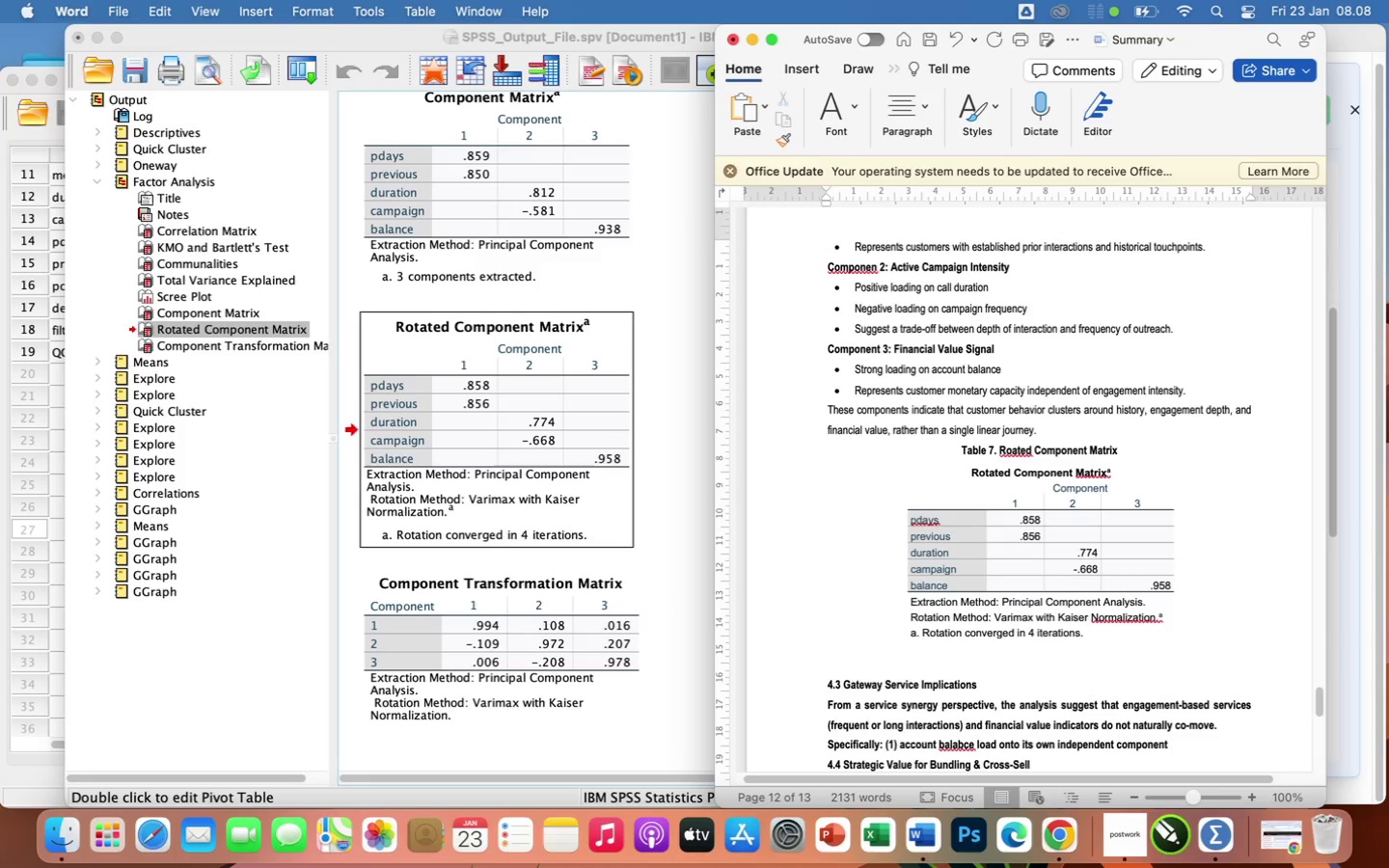 
key(Enter)
 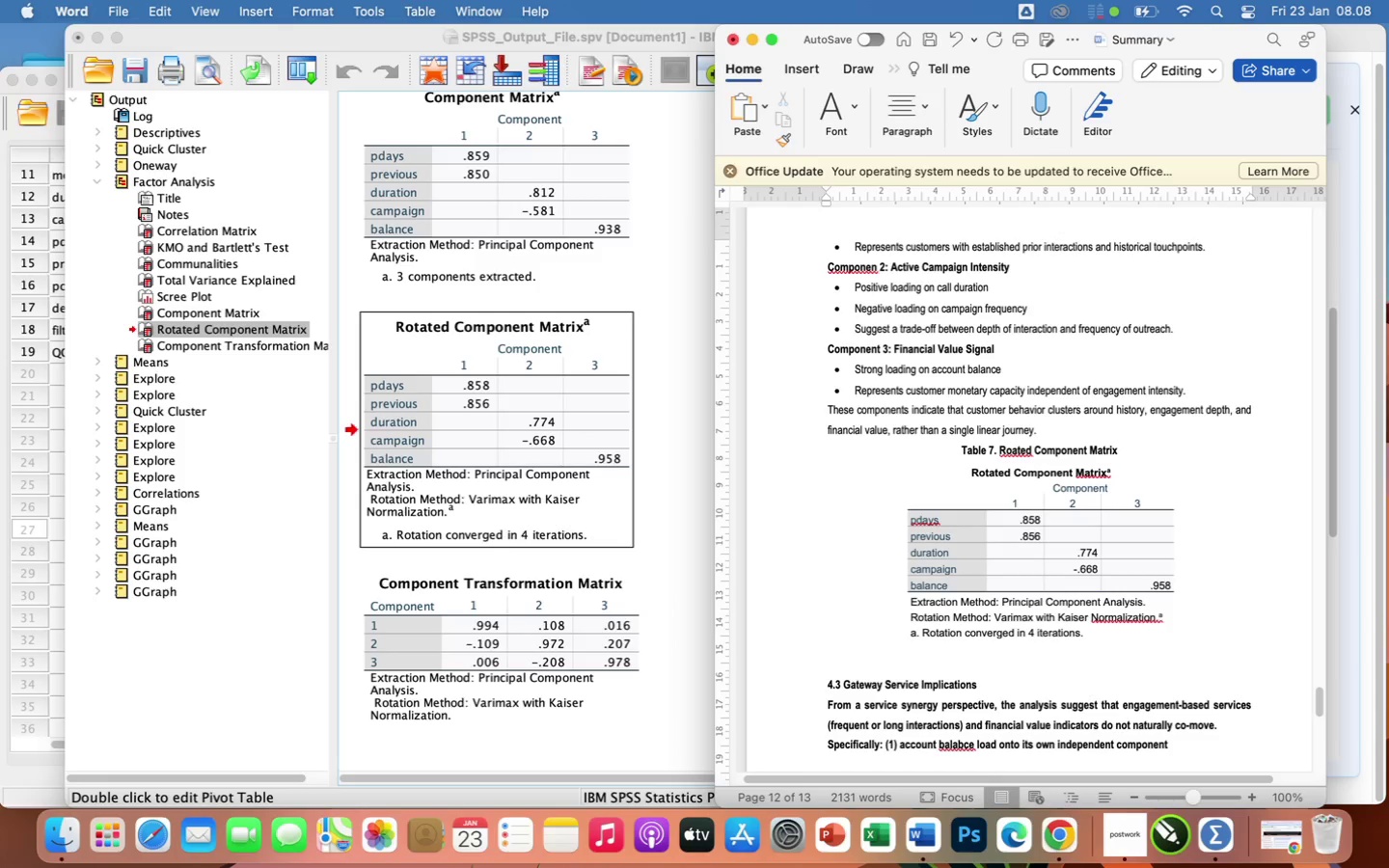 
key(Backspace)
type(, and (2)
key(Backspace)
key(Backspace)
key(Backspace)
key(Backspace)
key(Backspace)
key(Backspace)
key(Backspace)
key(Backspace)
type( and (2))
 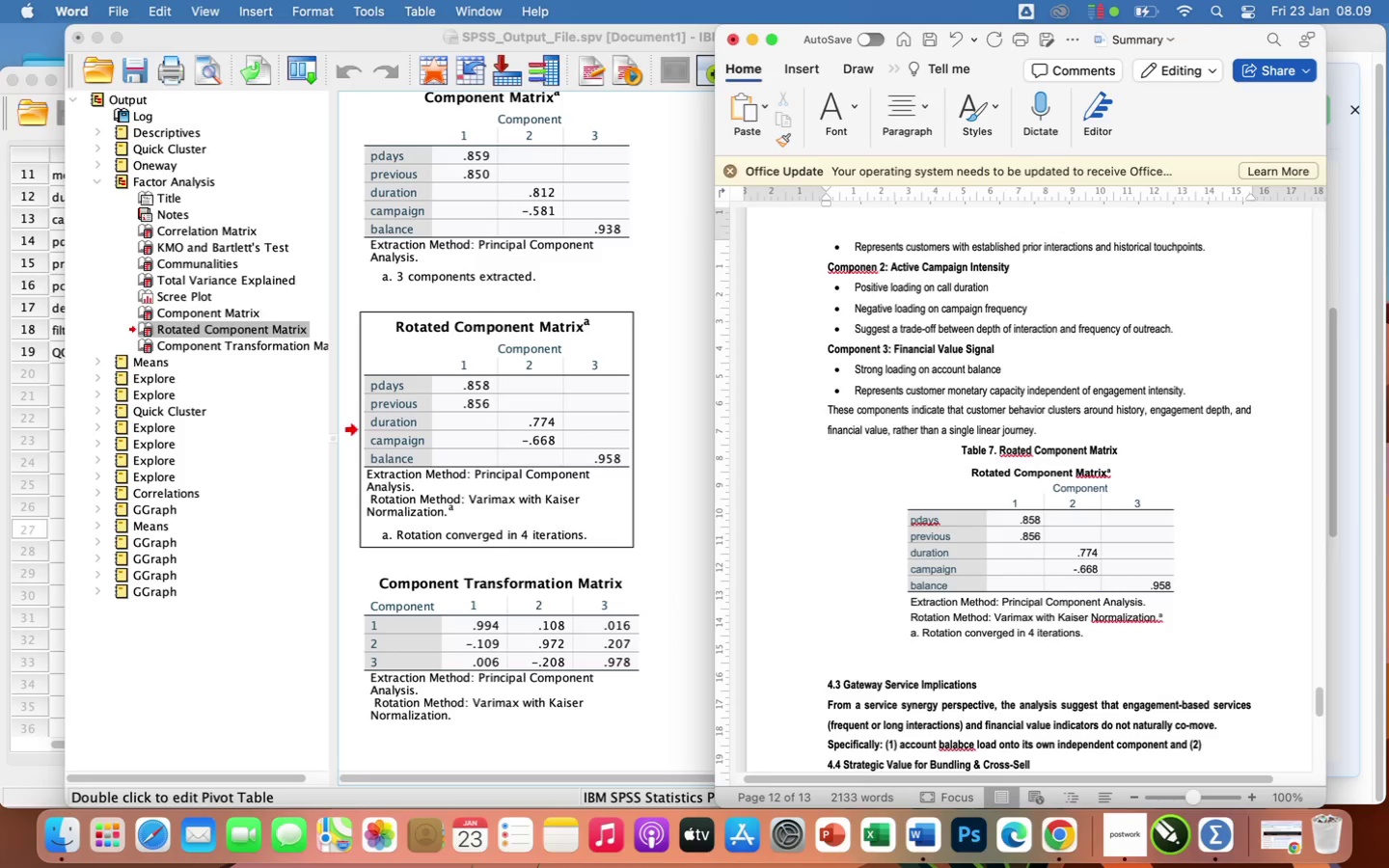 
type( campaign frequency and duration load separated)
 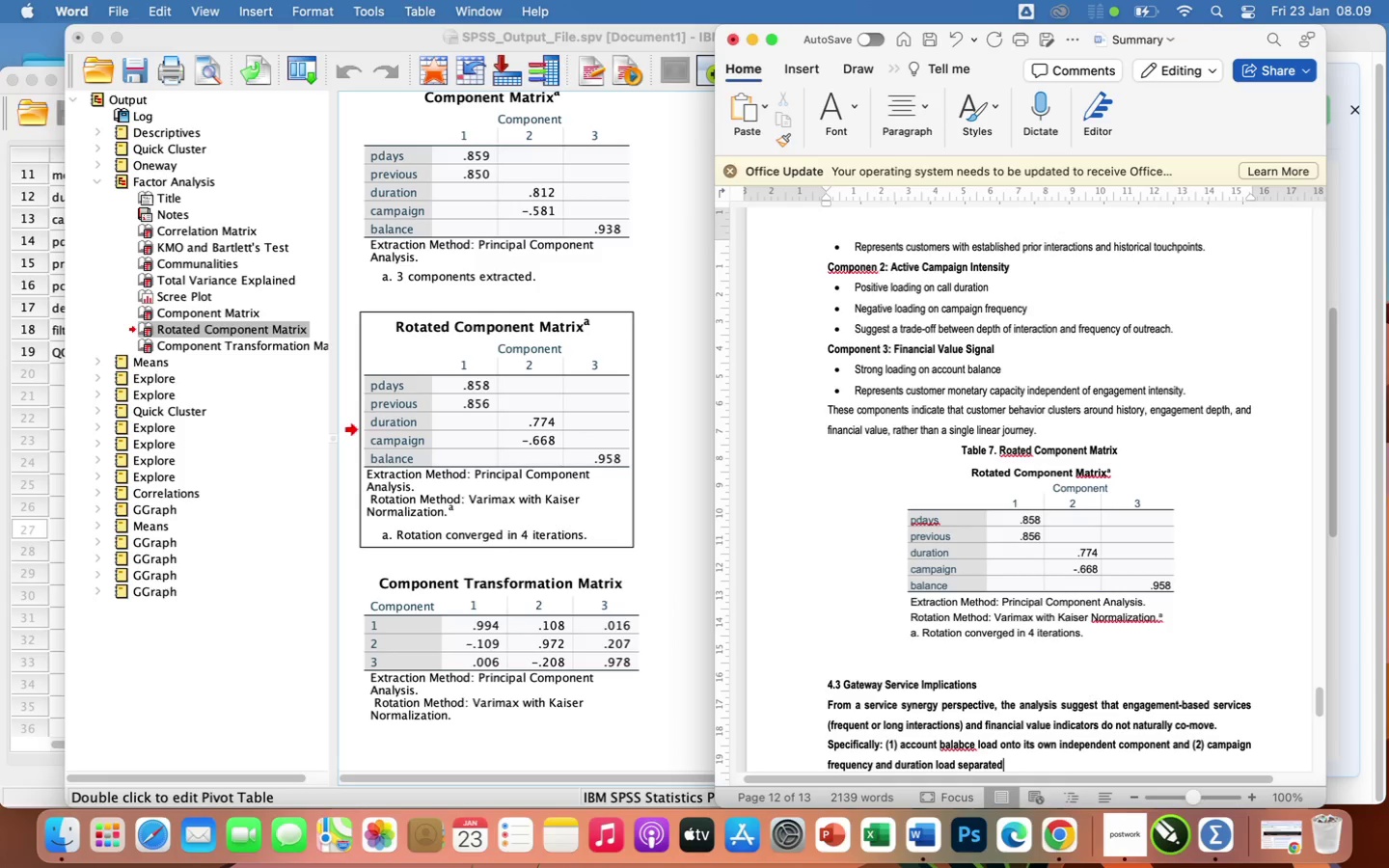 
wait(5.25)
 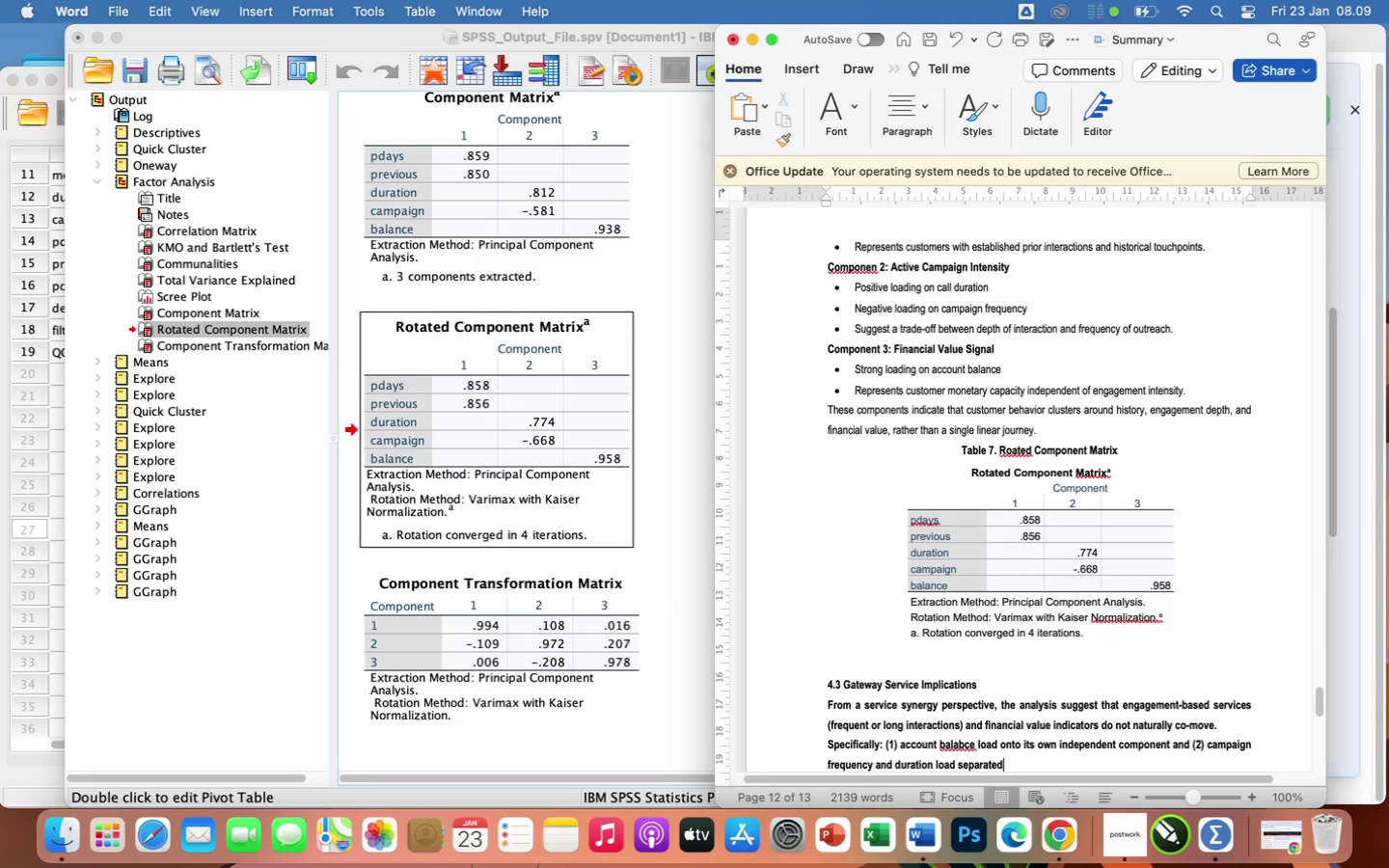 
key(Backspace)
key(Backspace)
type(ely snd in opposite directions.)
 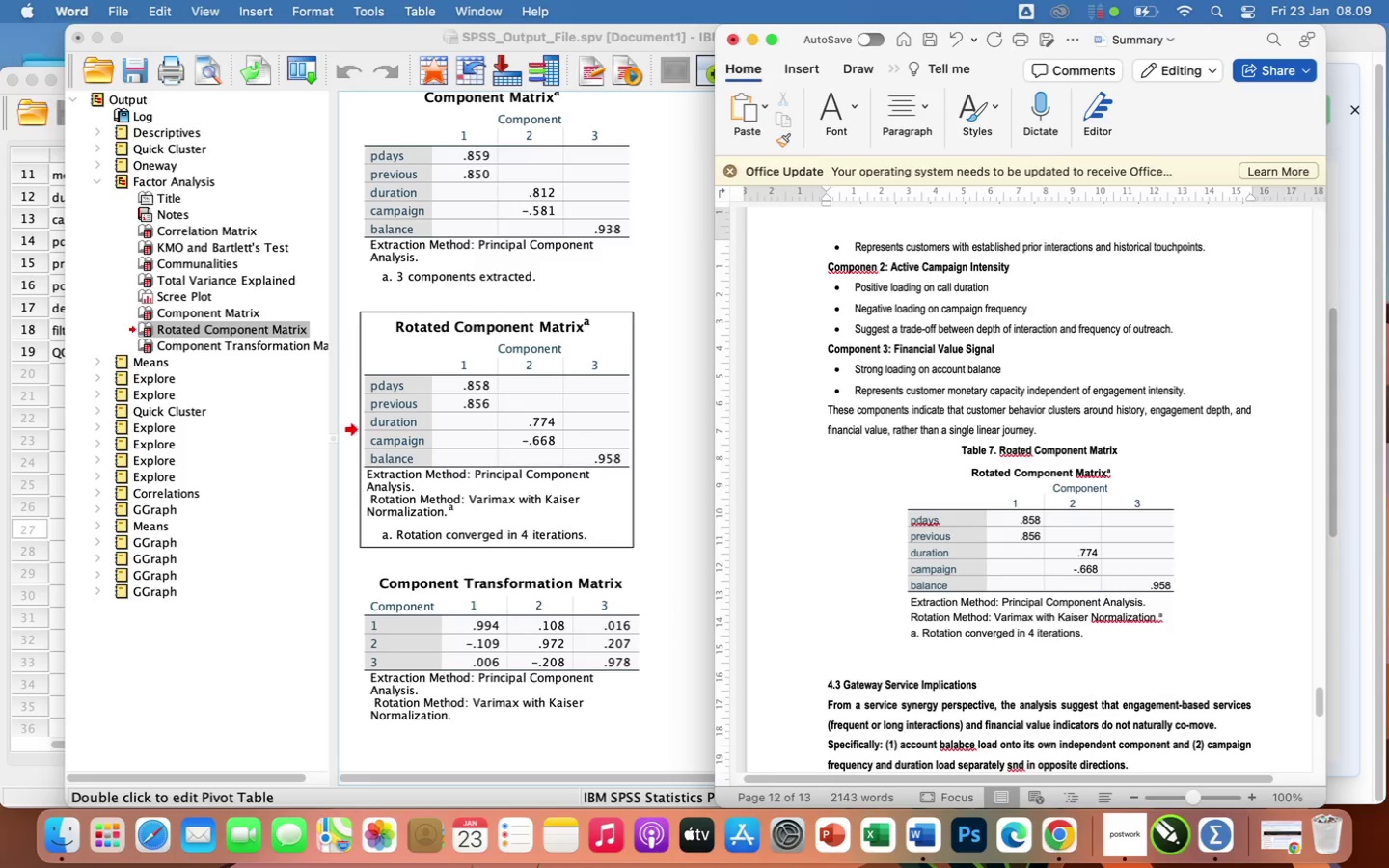 
key(Enter)
 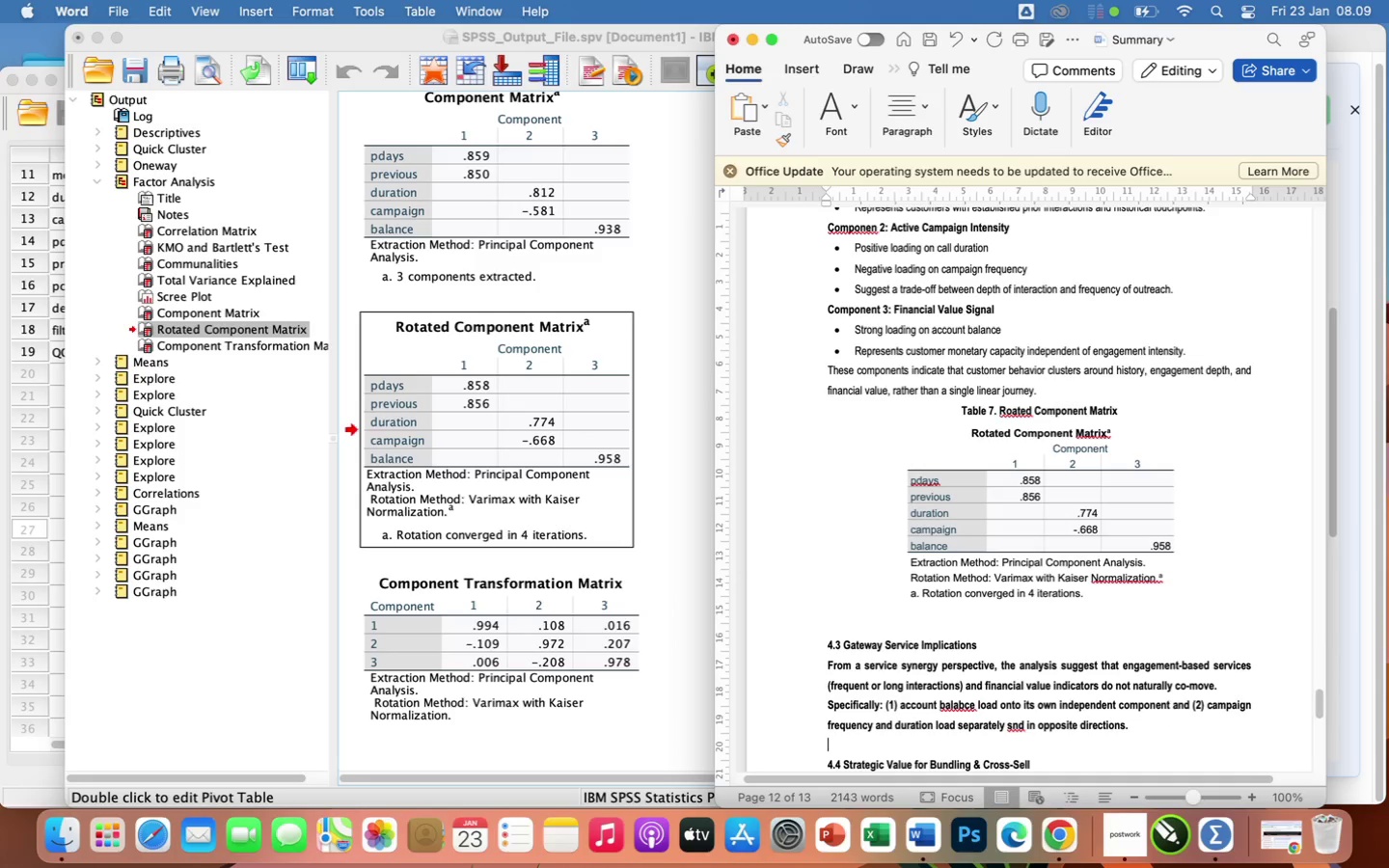 
type(thi)
key(Backspace)
key(Backspace)
key(Backspace)
 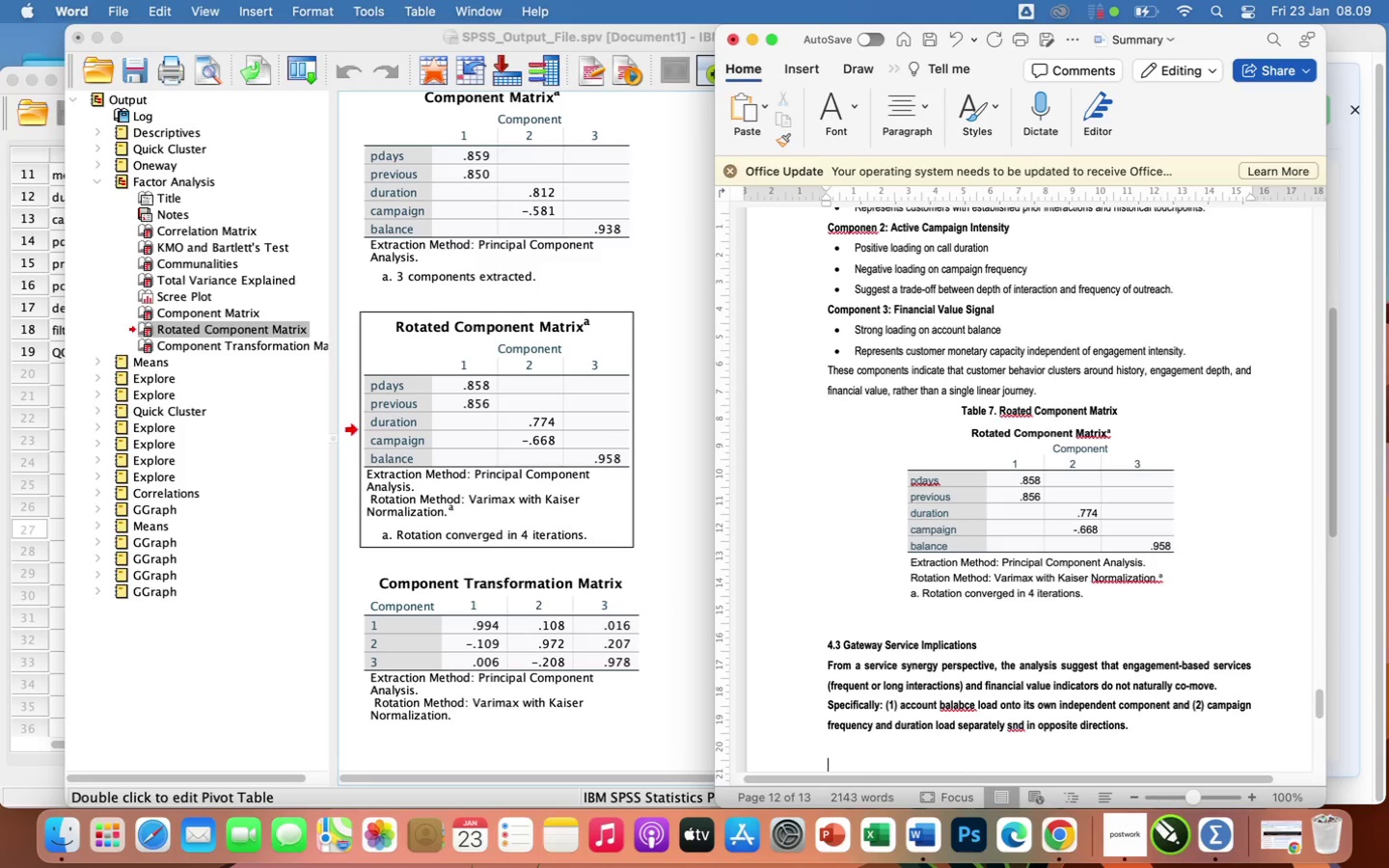 
key(Enter)
 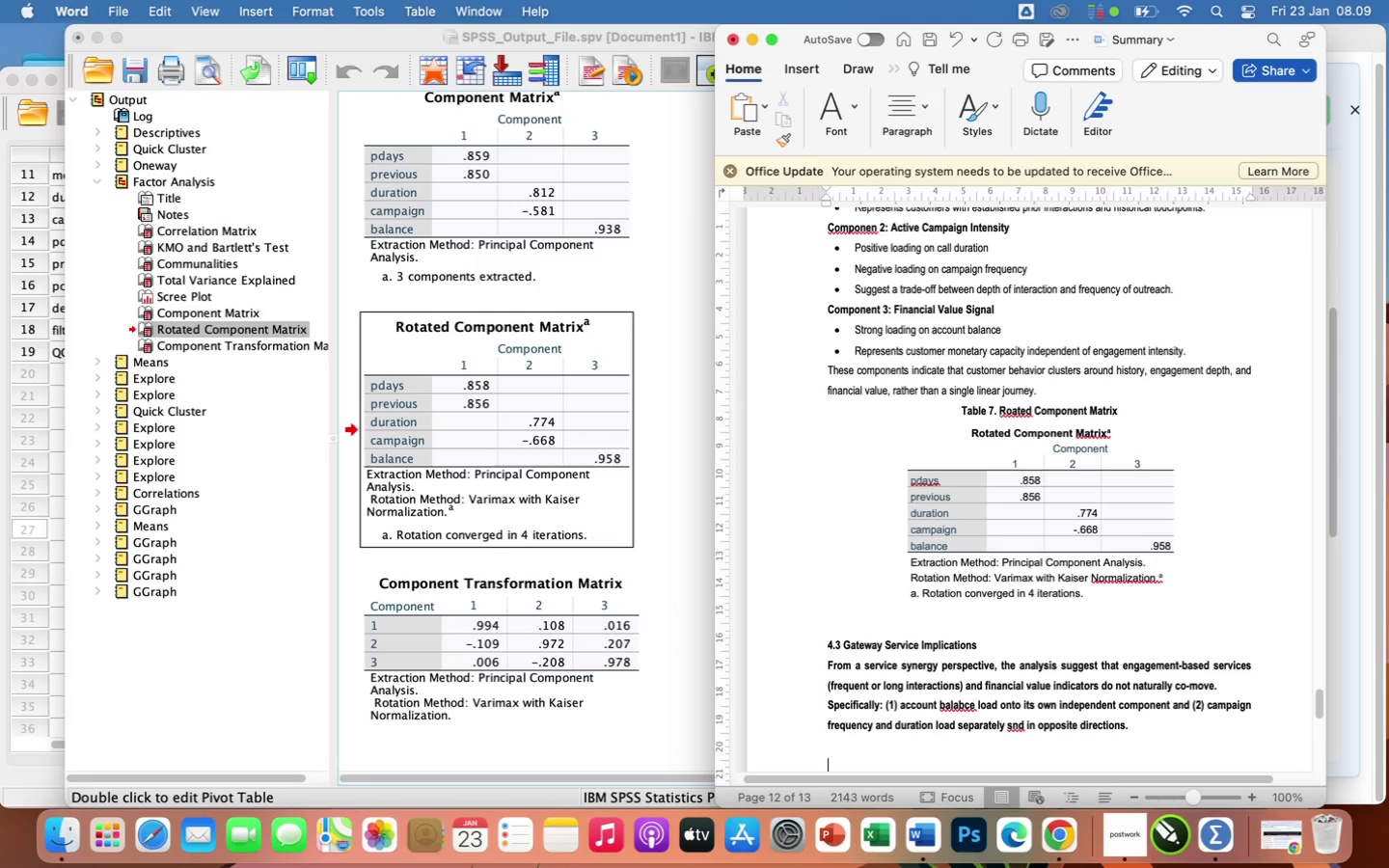 
type(tgf)
key(Backspace)
type(f)
key(Backspace)
key(Backspace)
type(his implies that initial or gatewat)
 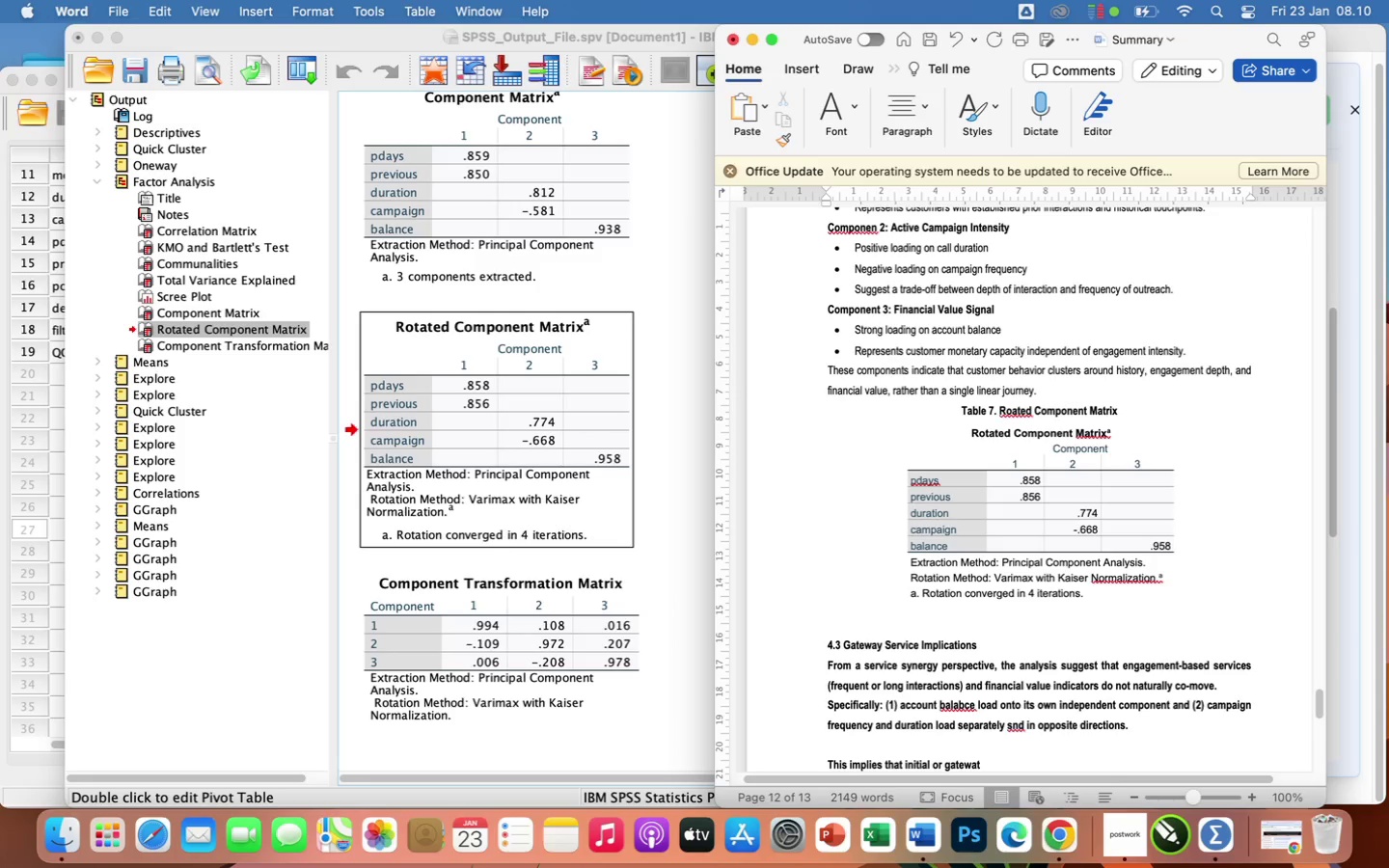 
key(Backspace)
type(y serv)
key(Backspace)
type(vices should not be assumed to immediately)
 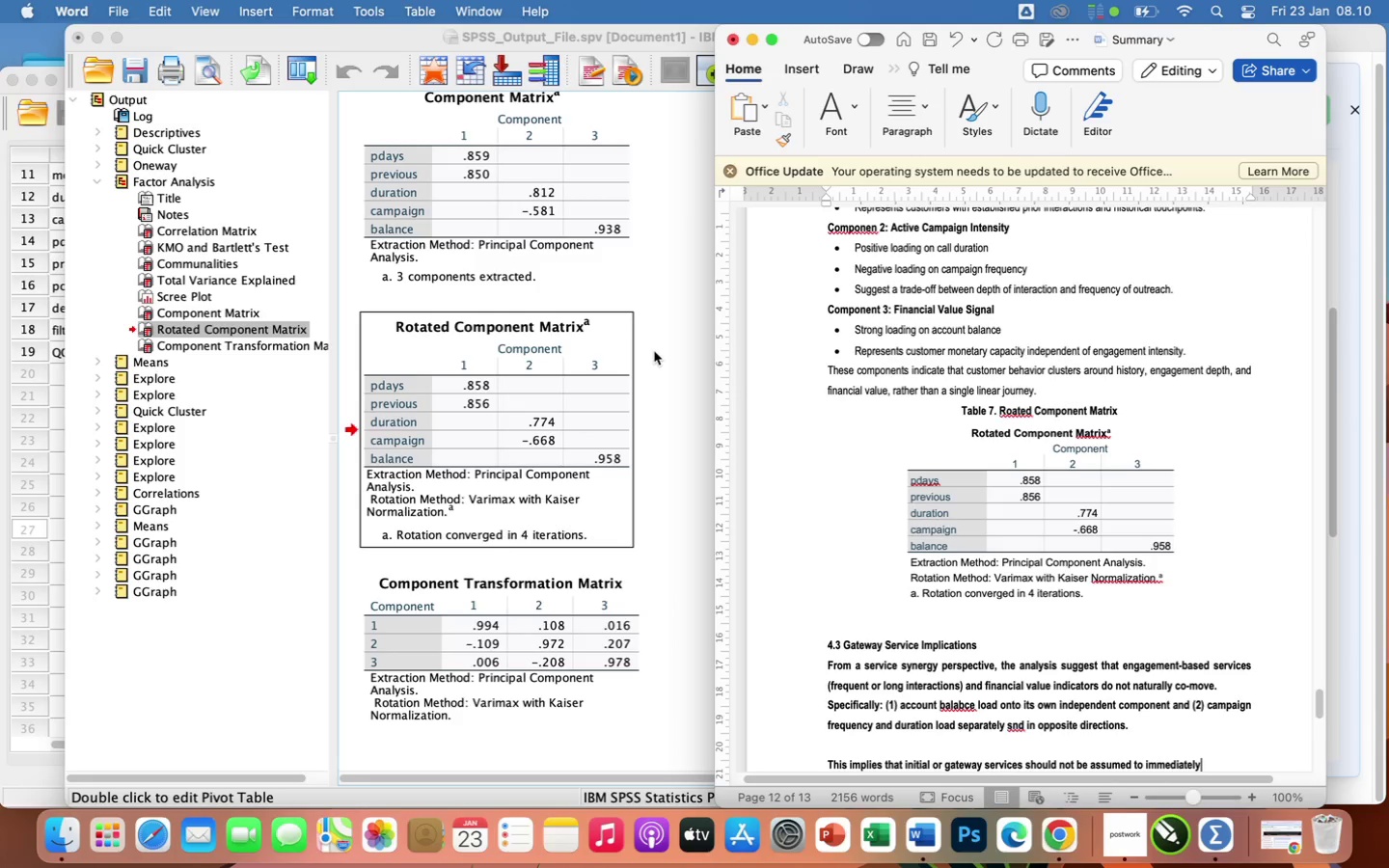 
left_click([654, 351])
 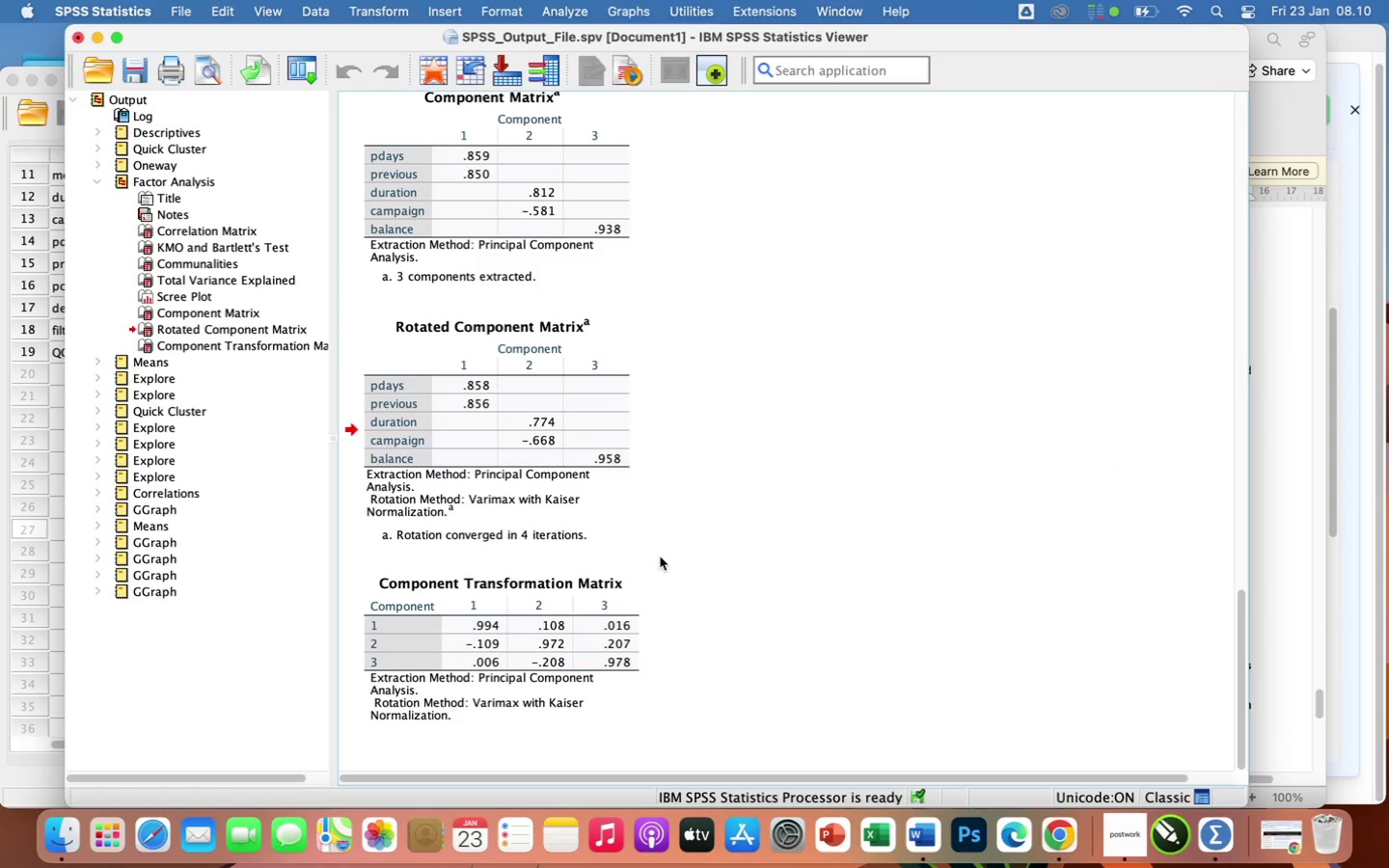 
scroll: coordinate [660, 556], scroll_direction: down, amount: 18.0
 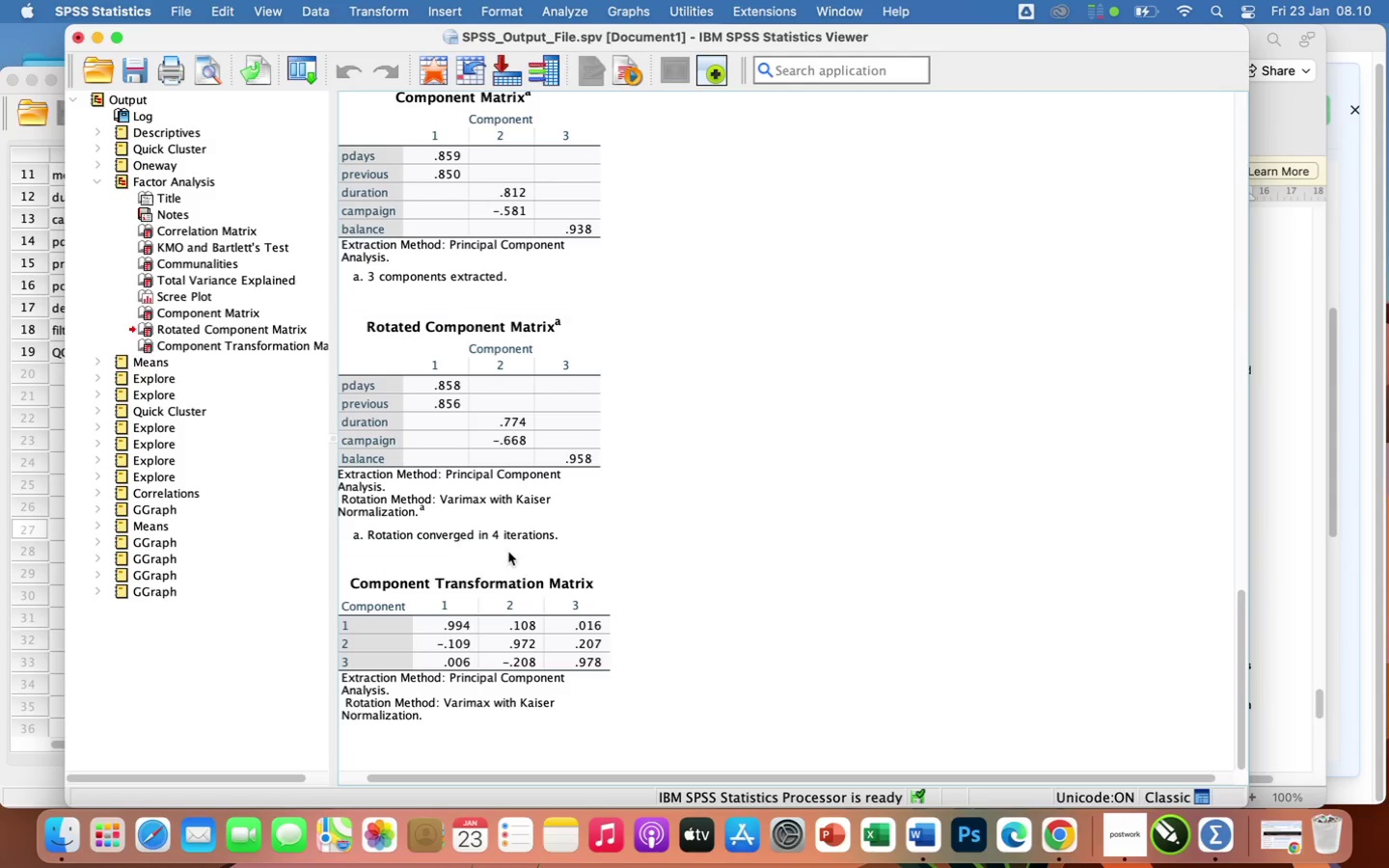 
scroll: coordinate [508, 552], scroll_direction: up, amount: 8.0
 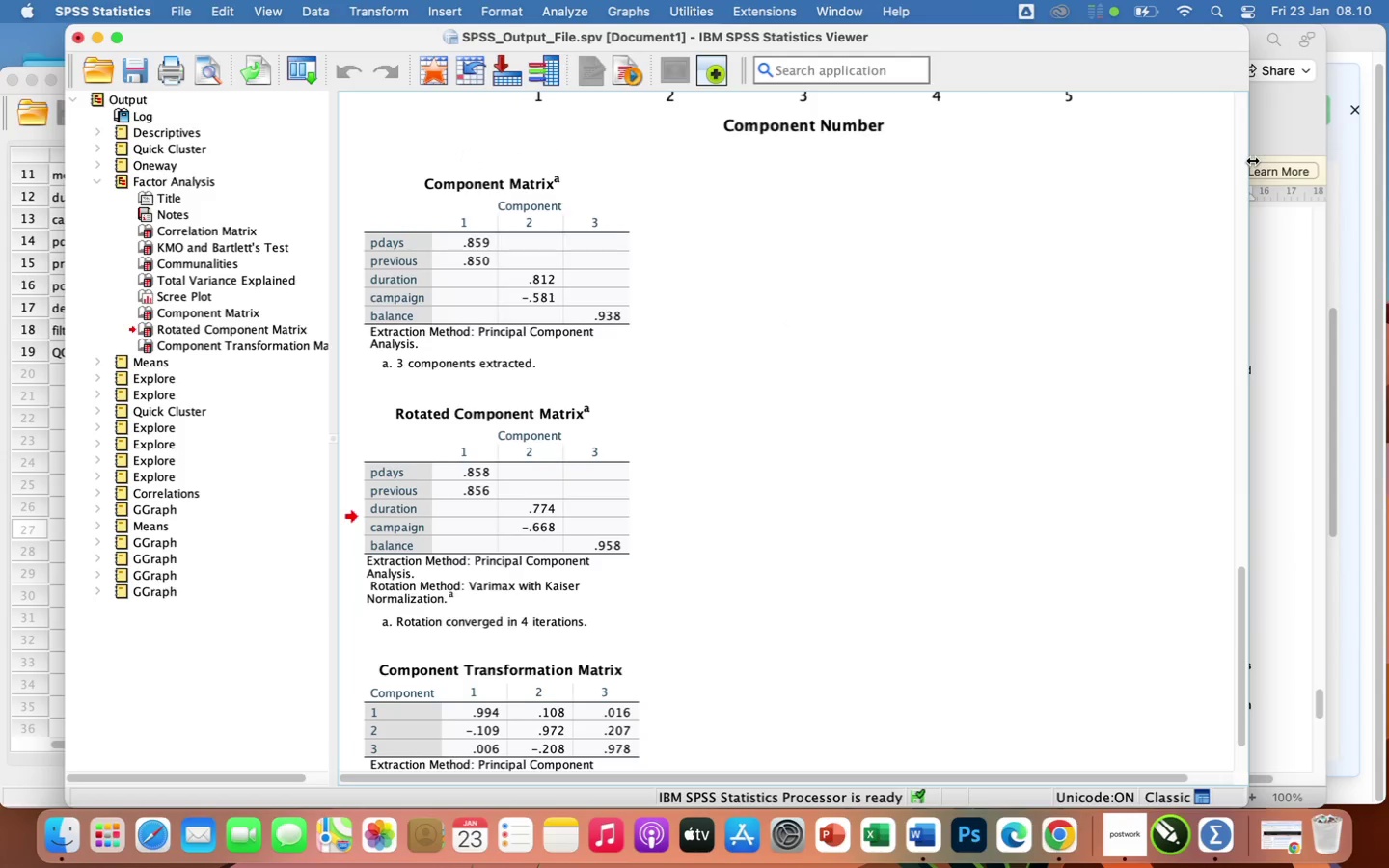 
left_click_drag(start_coordinate=[1249, 158], to_coordinate=[879, 193])
 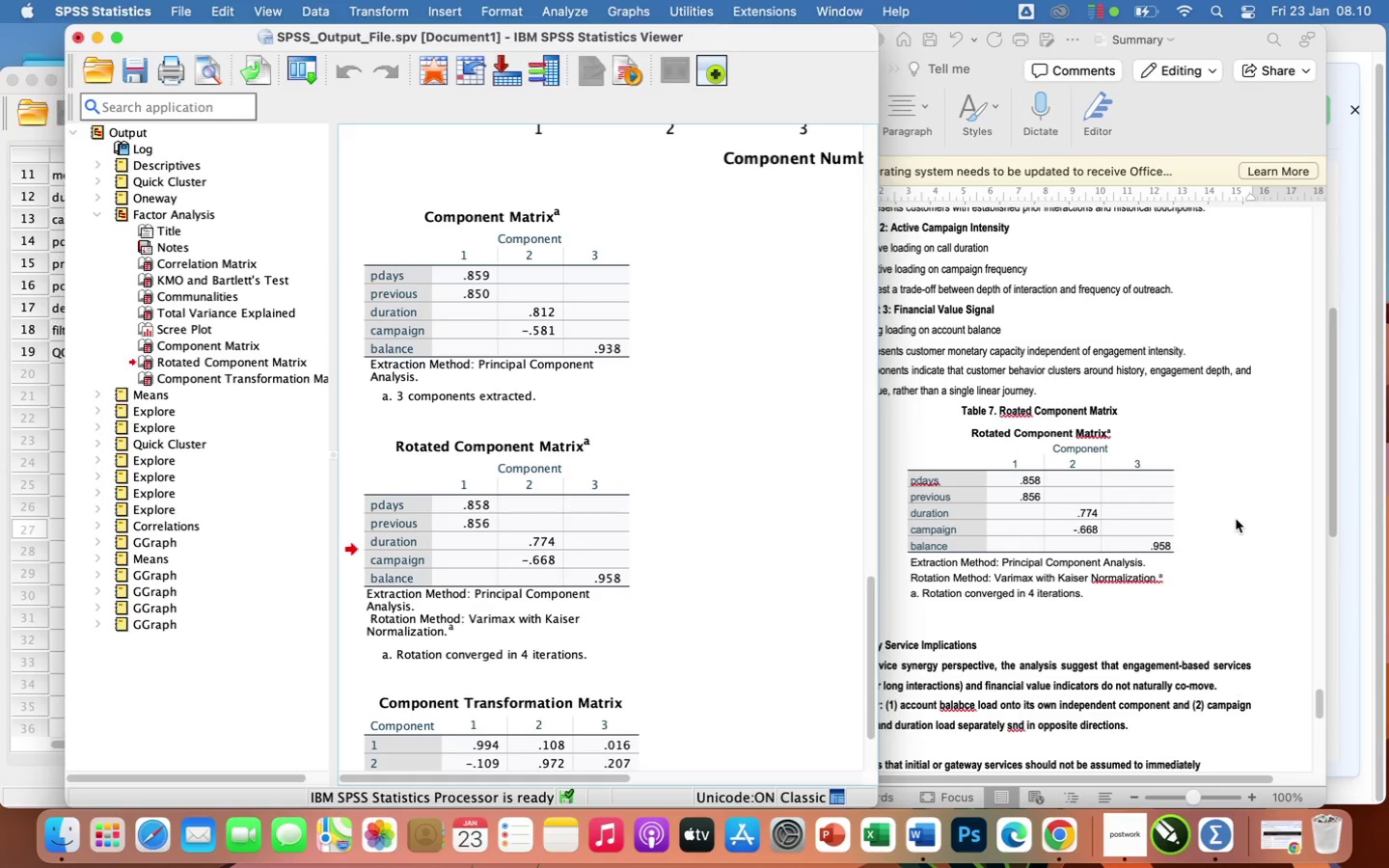 
left_click([1236, 519])
 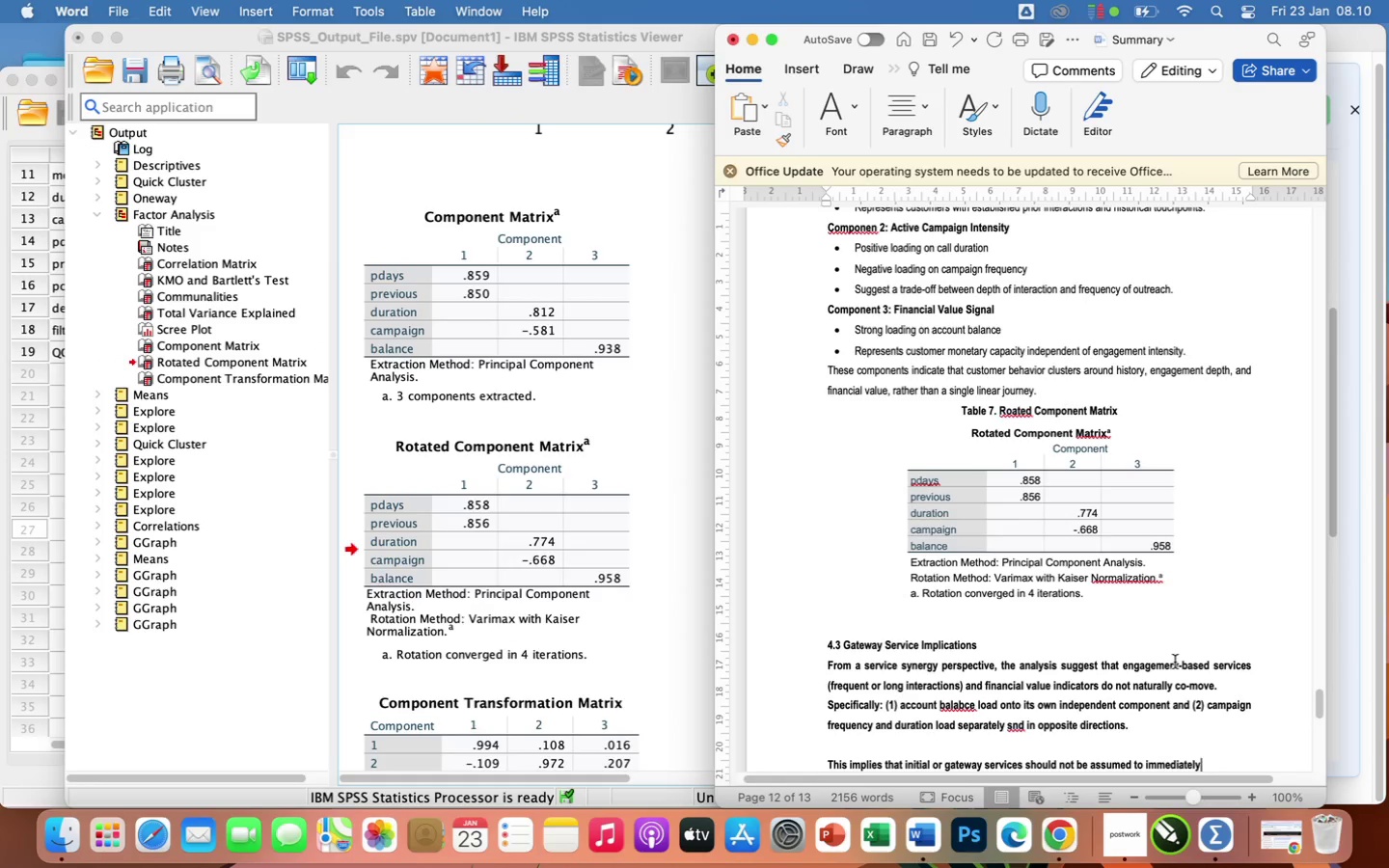 
scroll: coordinate [1175, 662], scroll_direction: down, amount: 25.0
 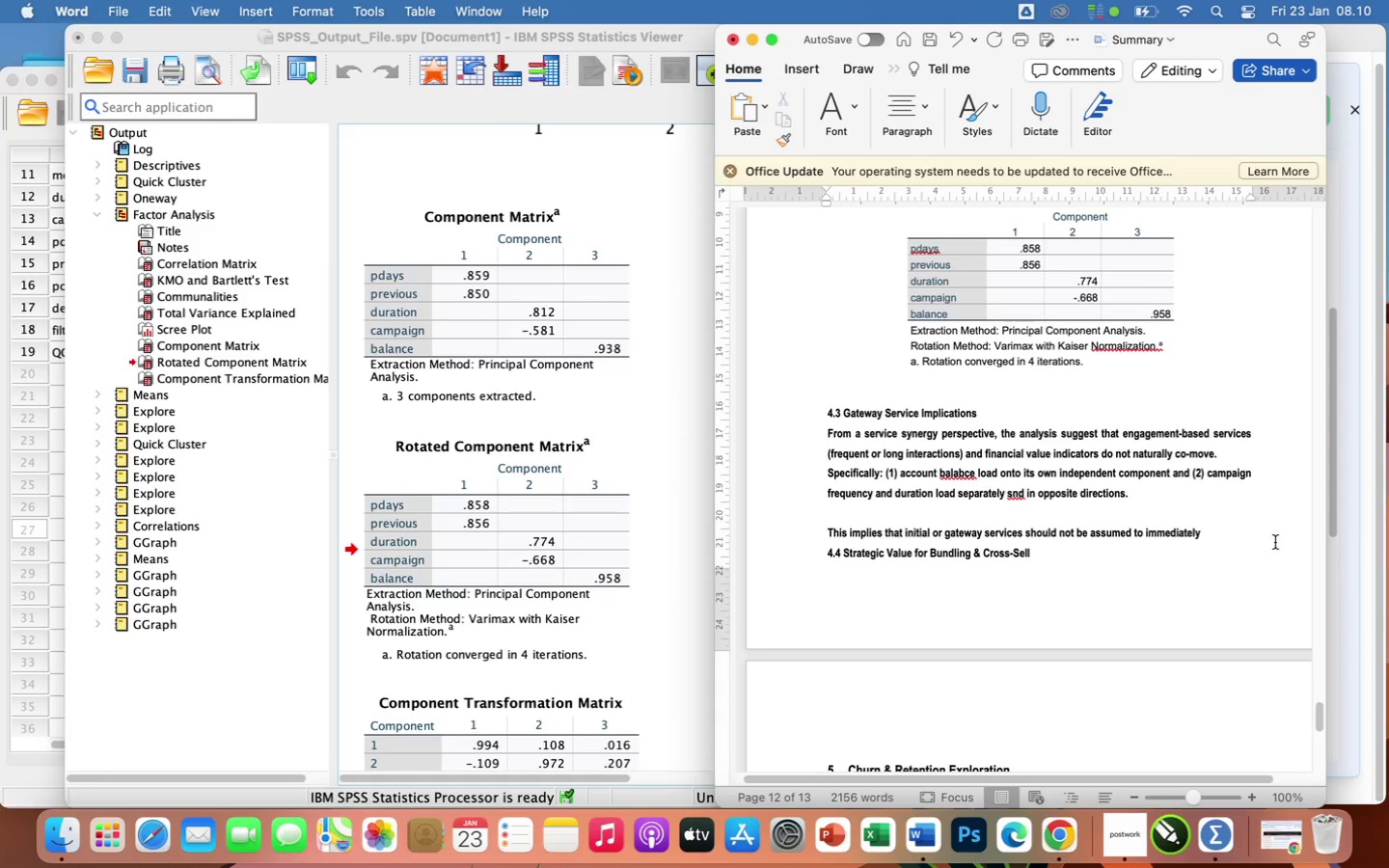 
type( signal hih)
key(Backspace)
type(gh customer value. instead, gateway)
 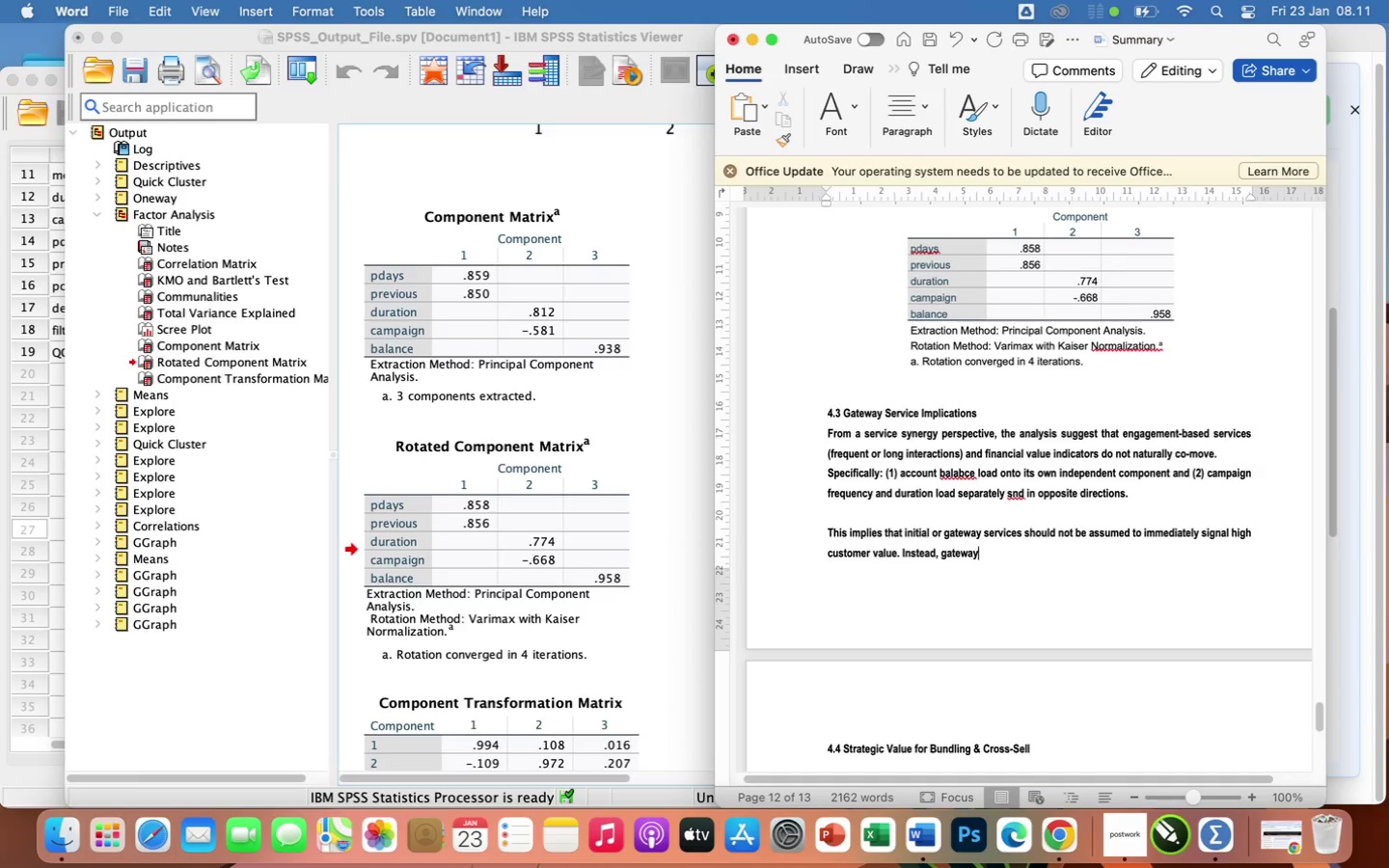 
type( service)
 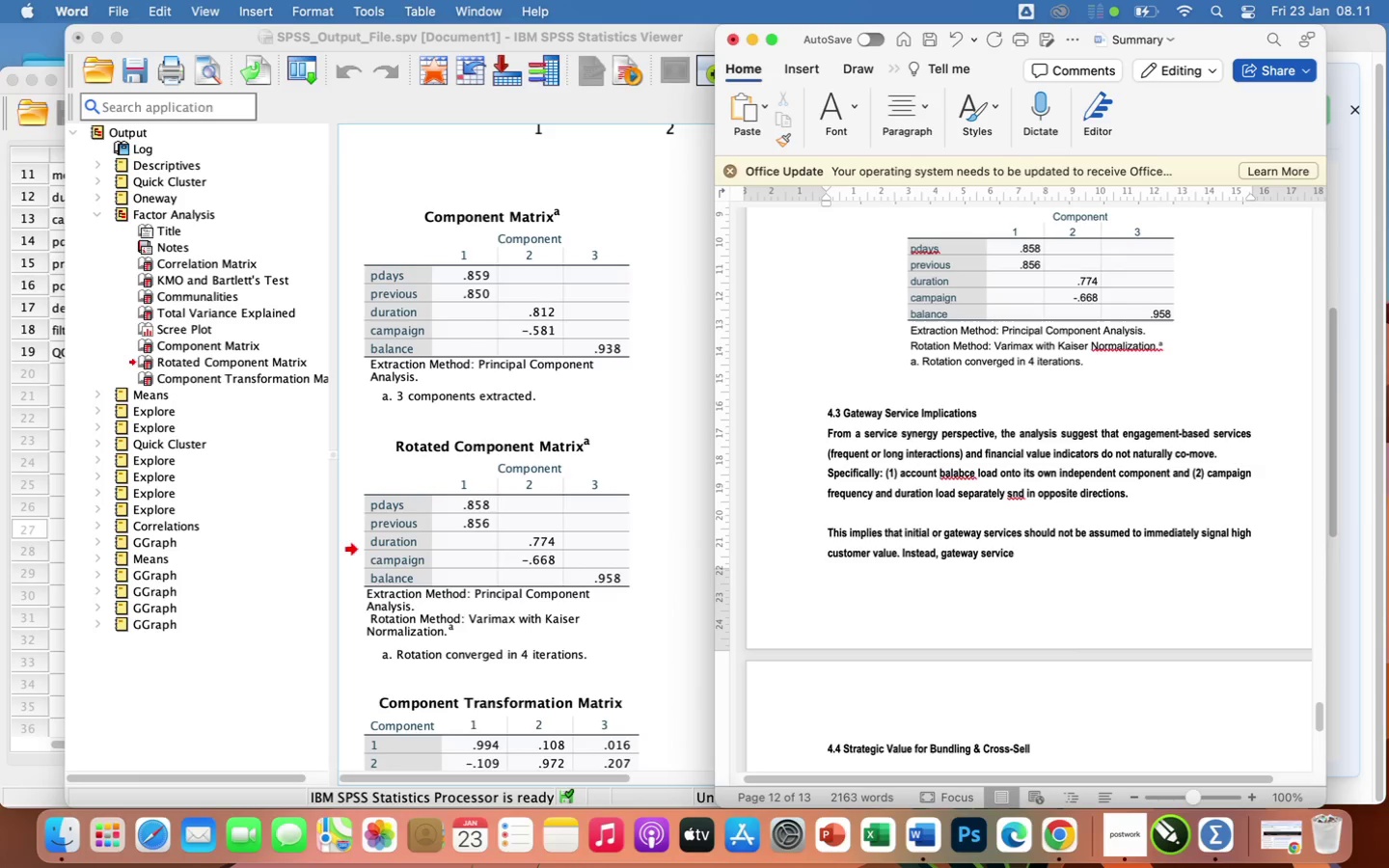 
type(s appear to functionn)
key(Backspace)
 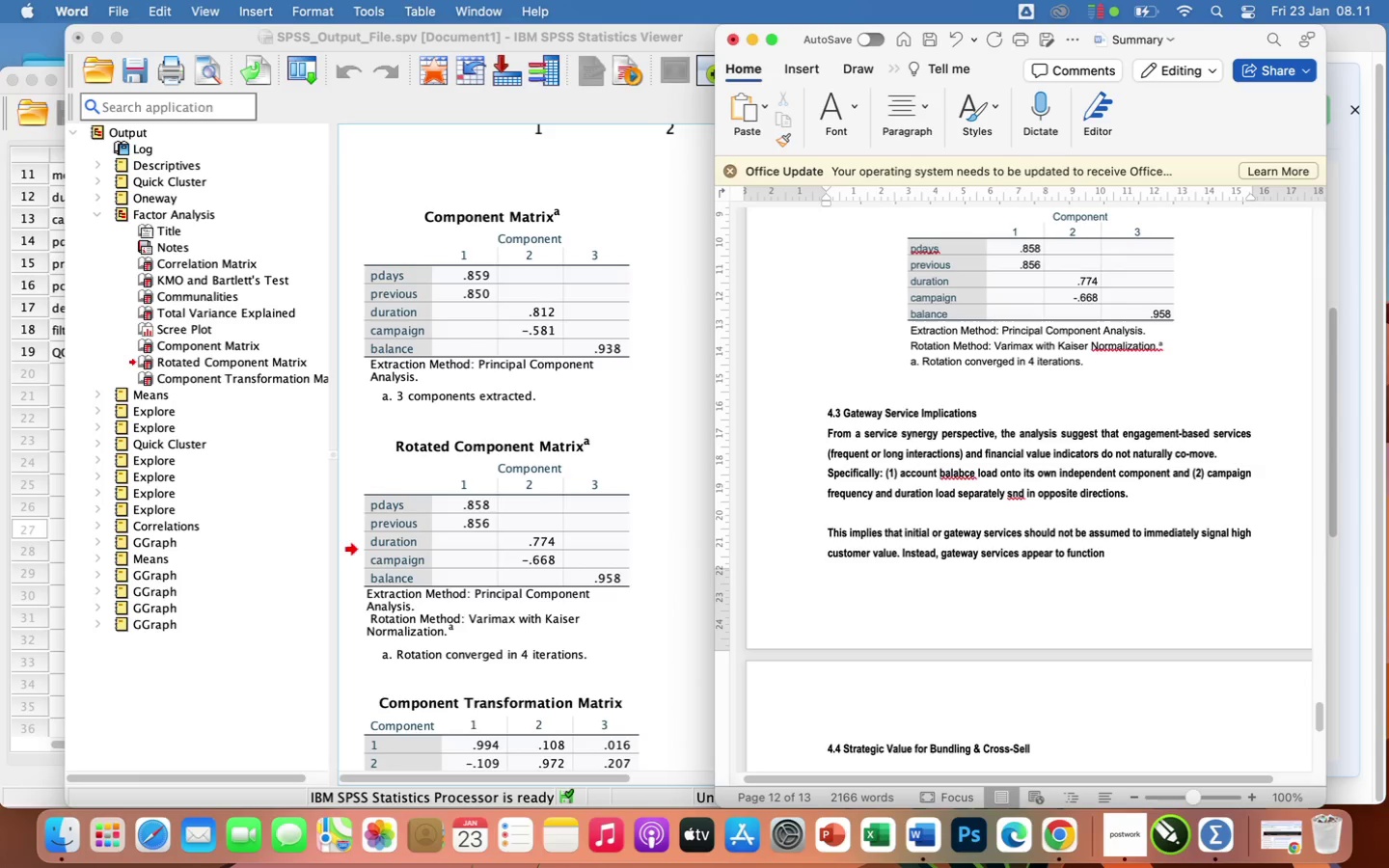 
wait(9.58)
 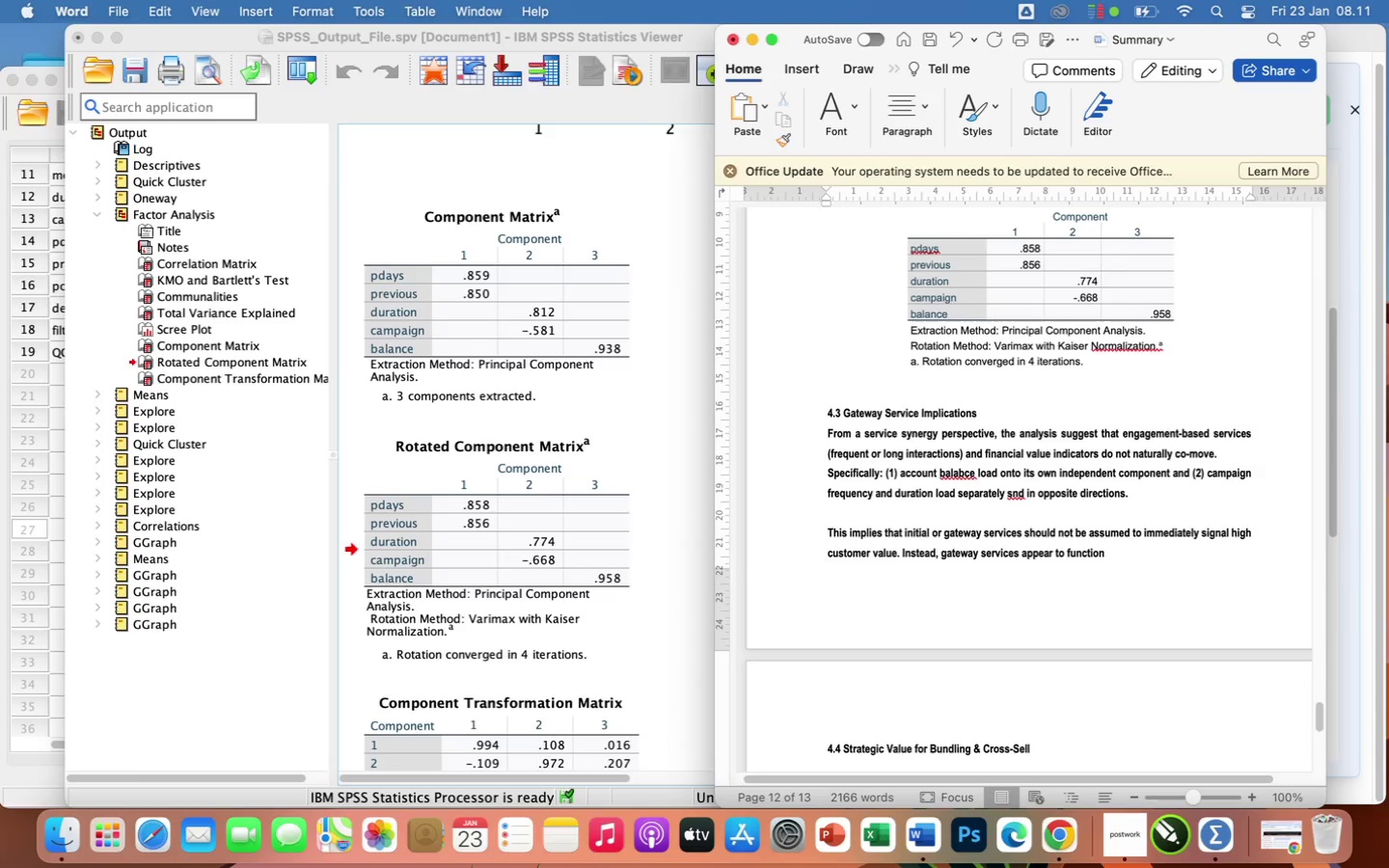 
type( prim)
 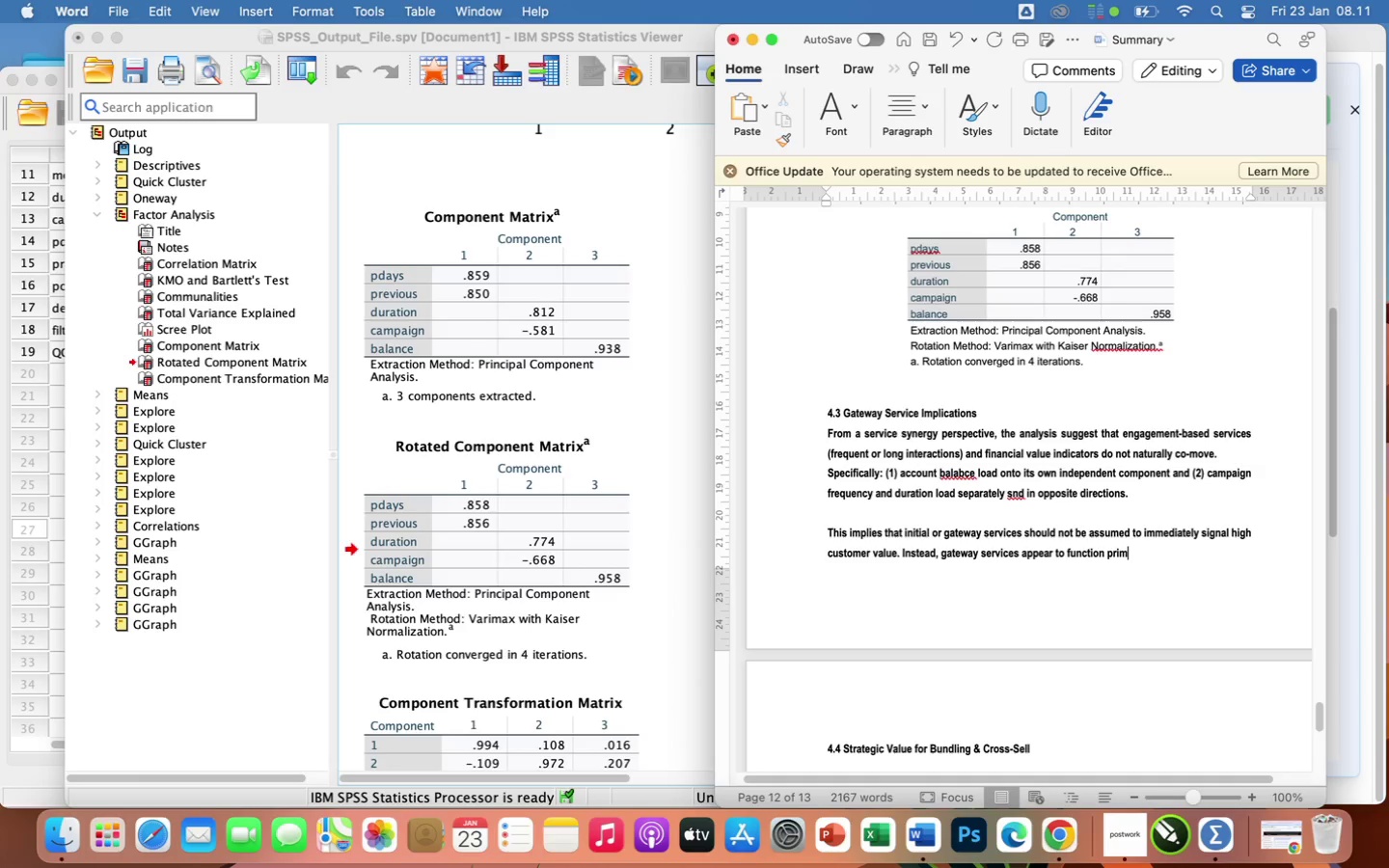 
type(arily as engagement entry poin)
 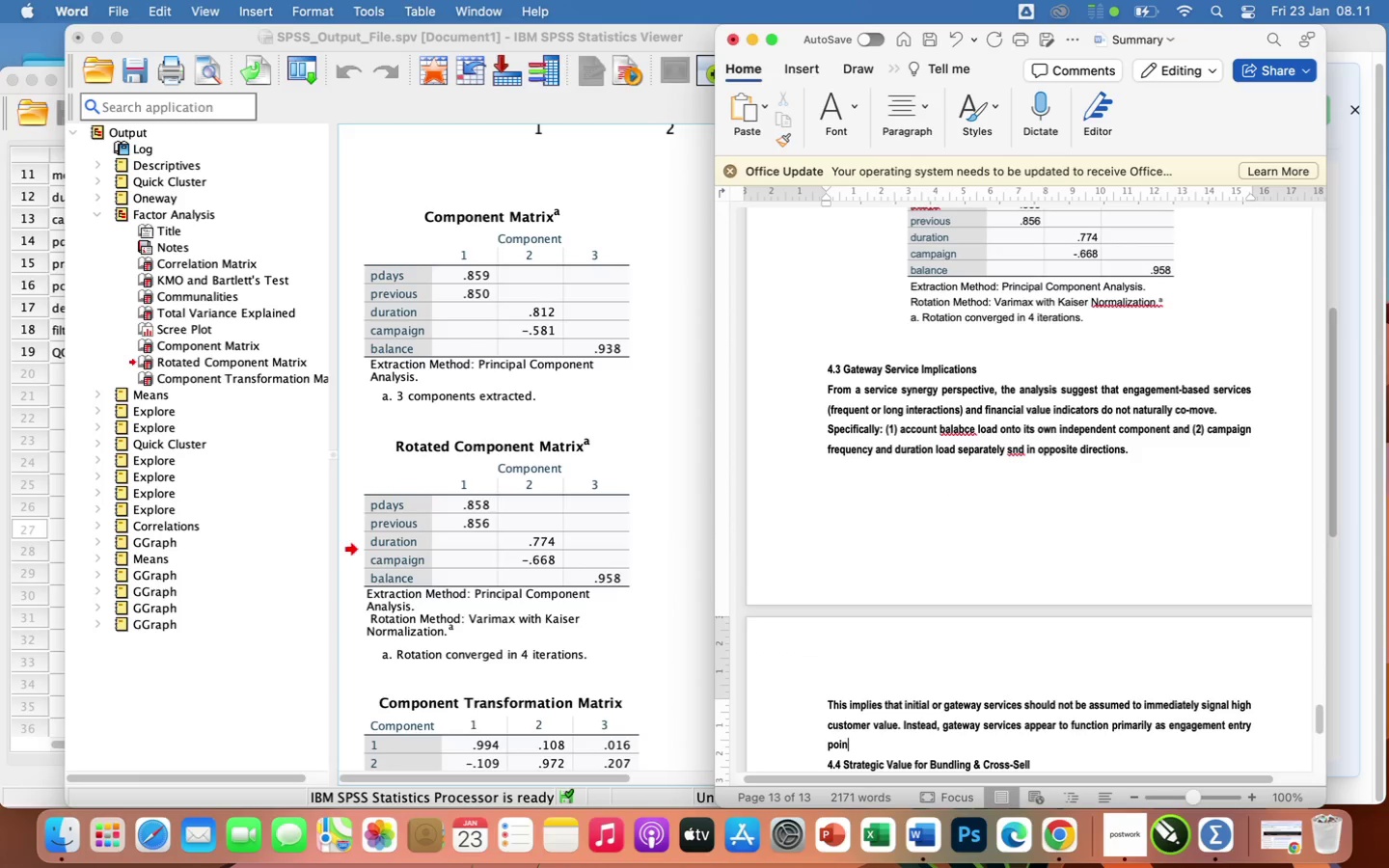 
type(ts, while financua)
key(Backspace)
key(Backspace)
type(ial)
 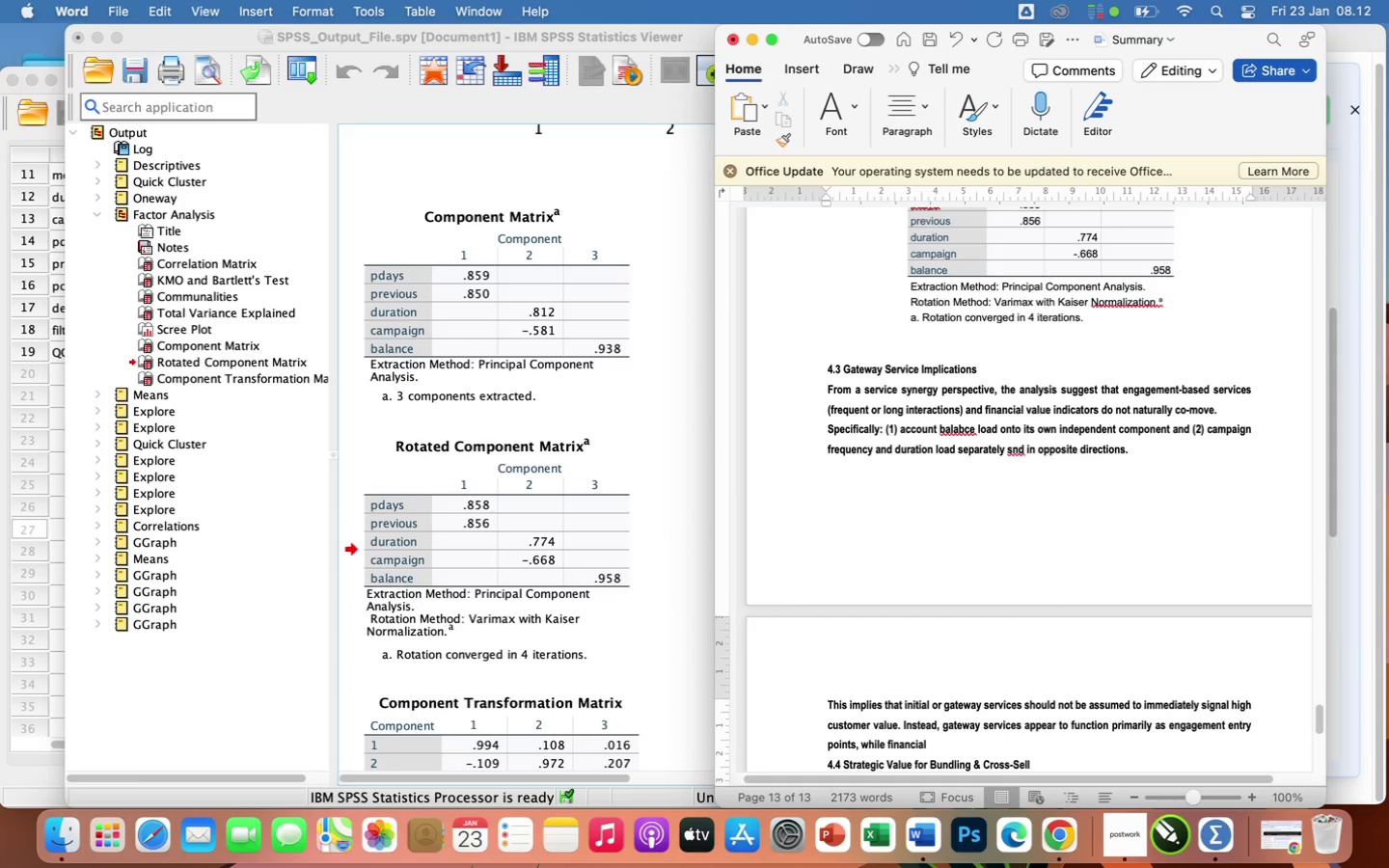 
wait(10.88)
 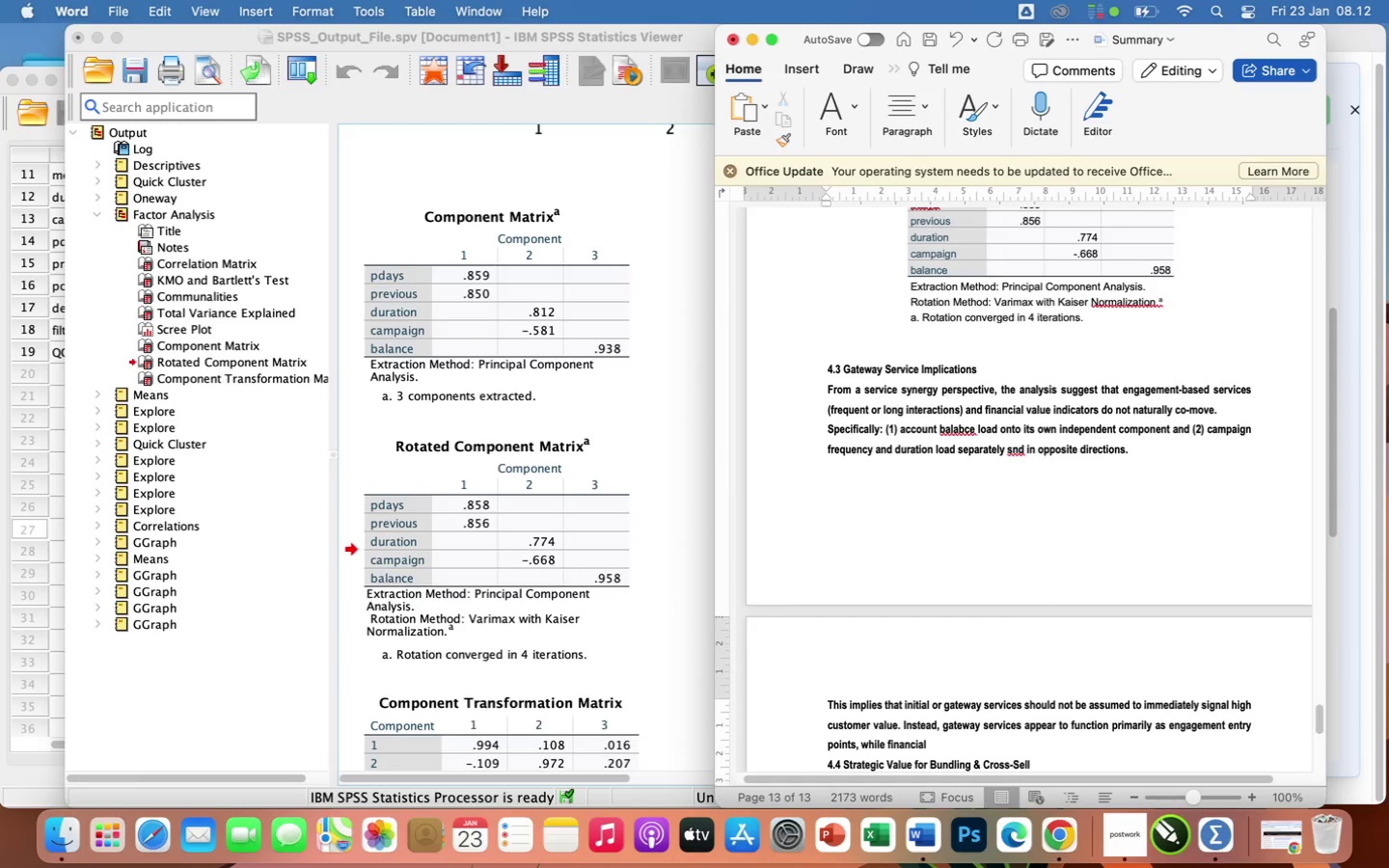 
type( valuen)
key(Backspace)
 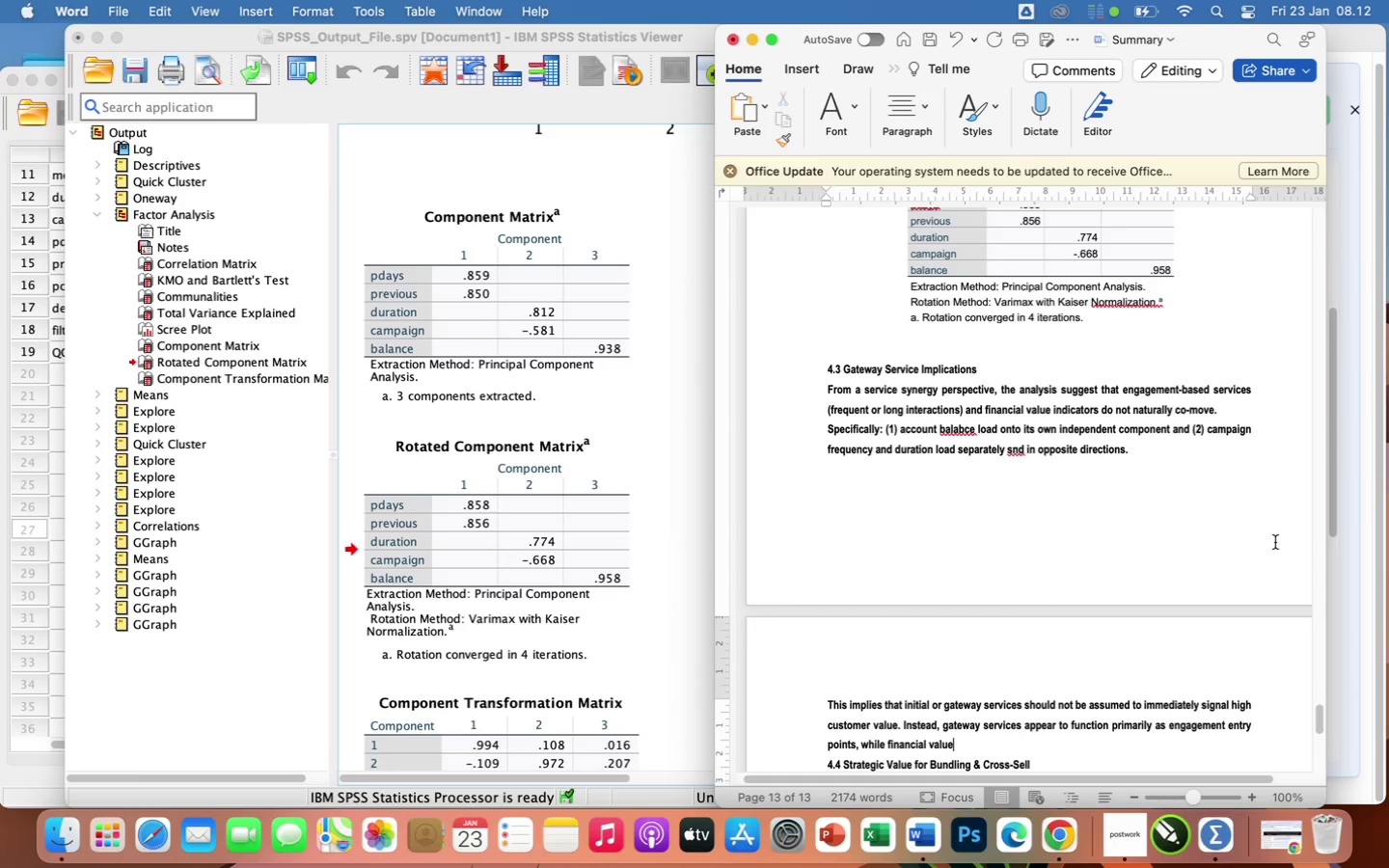 
type( emerges)
 